 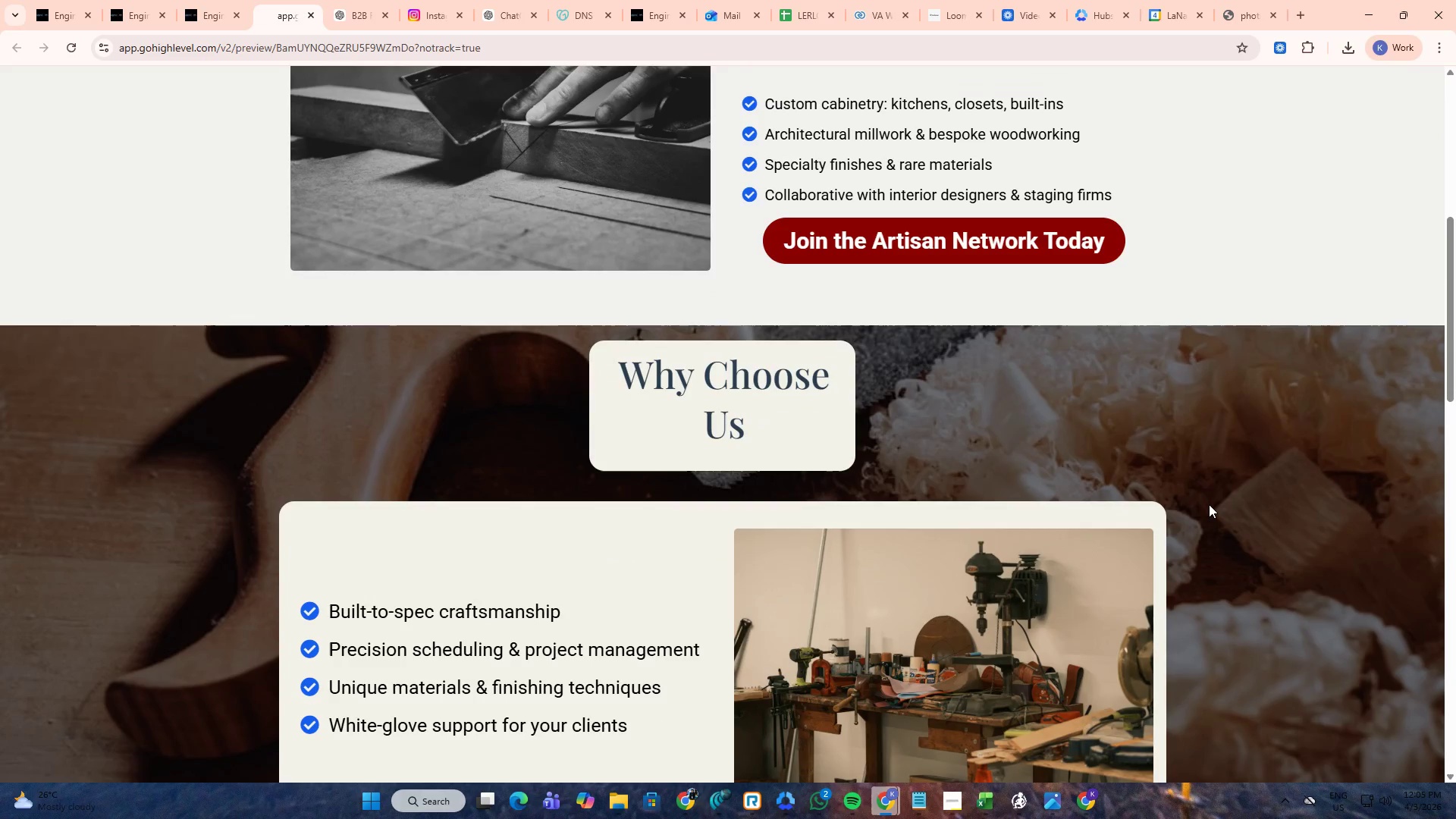 
scroll: coordinate [1210, 504], scroll_direction: up, amount: 6.0
 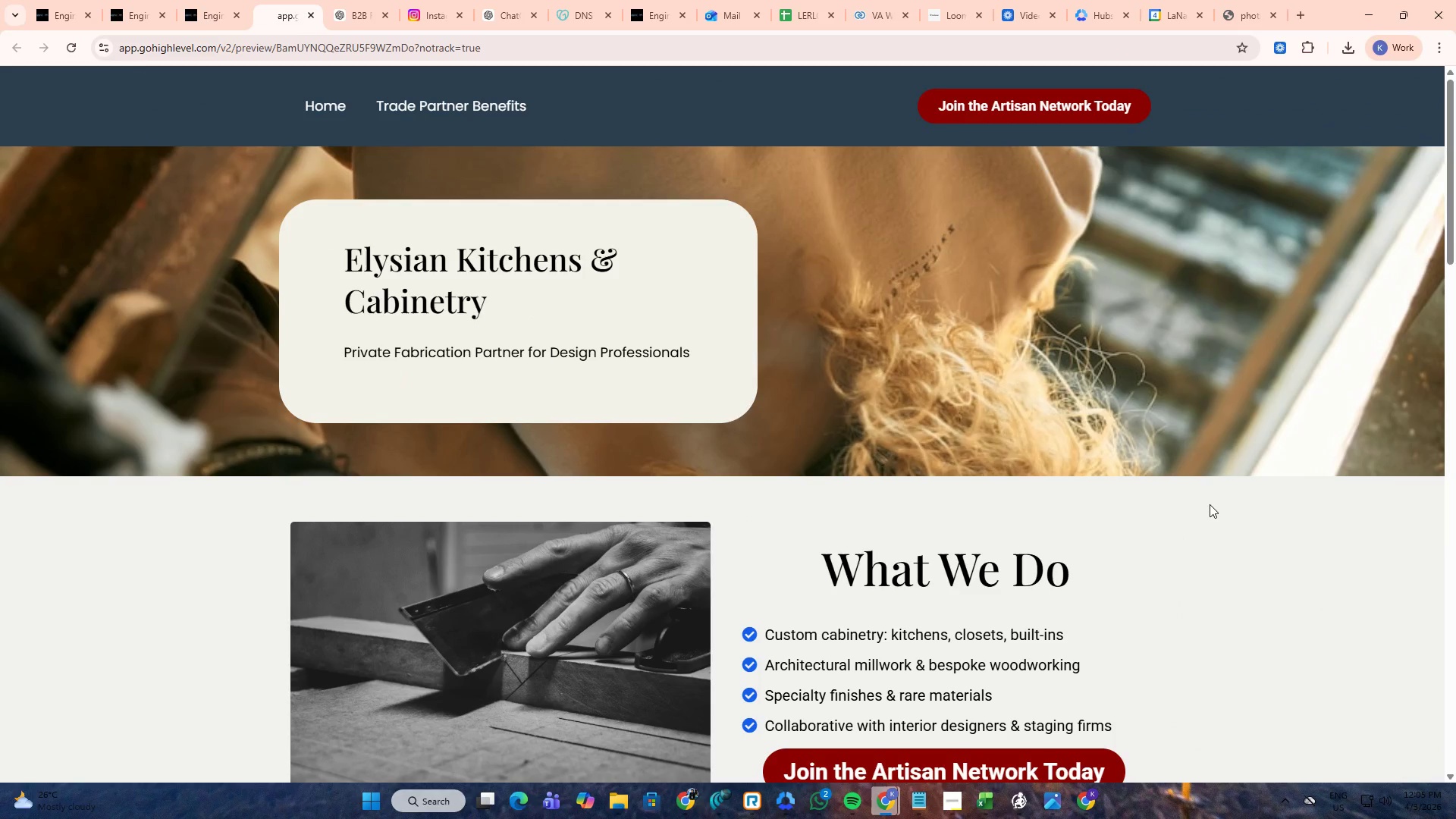 
scroll: coordinate [1210, 504], scroll_direction: down, amount: 12.0
 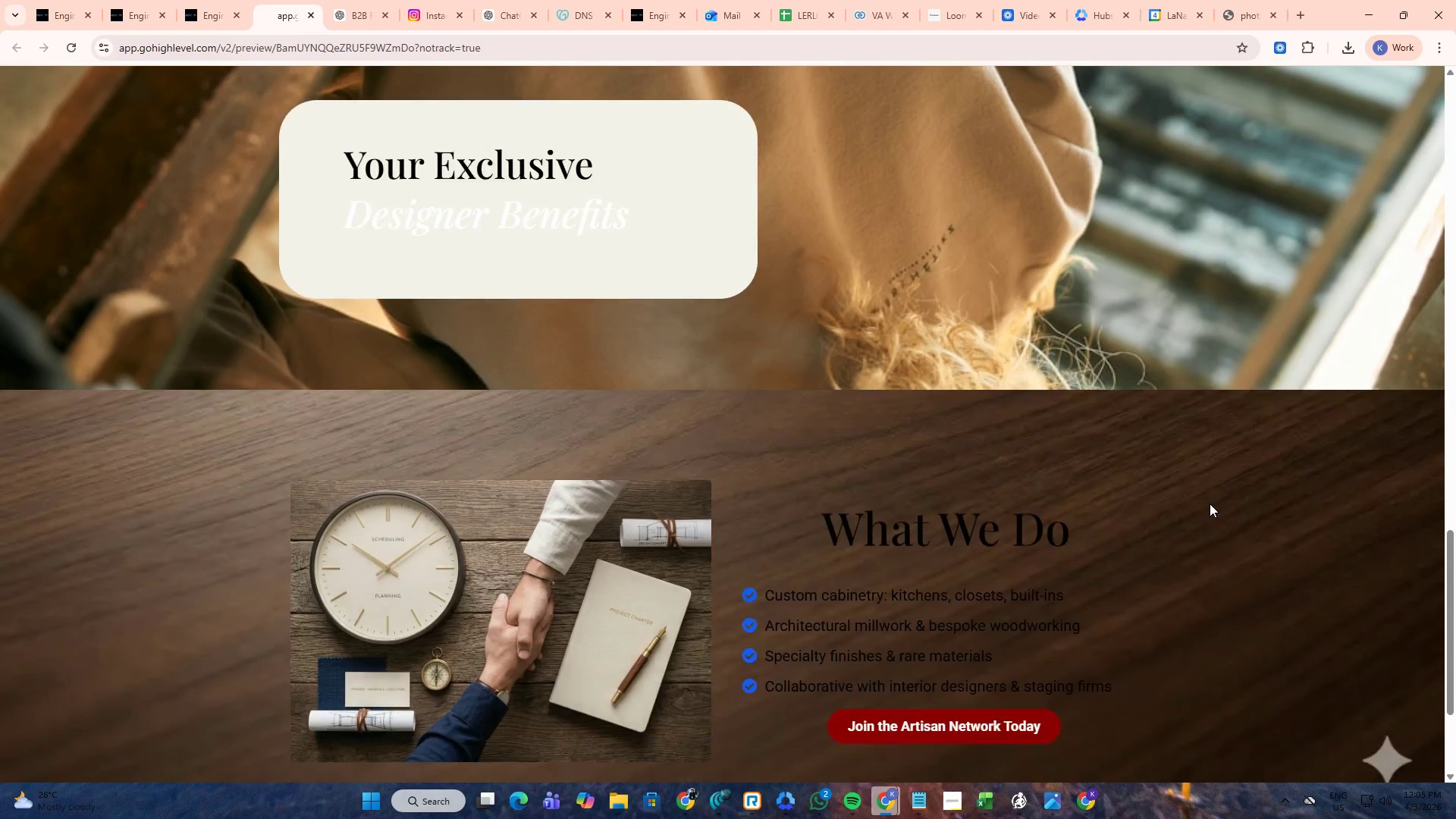 
scroll: coordinate [1197, 492], scroll_direction: up, amount: 19.0
 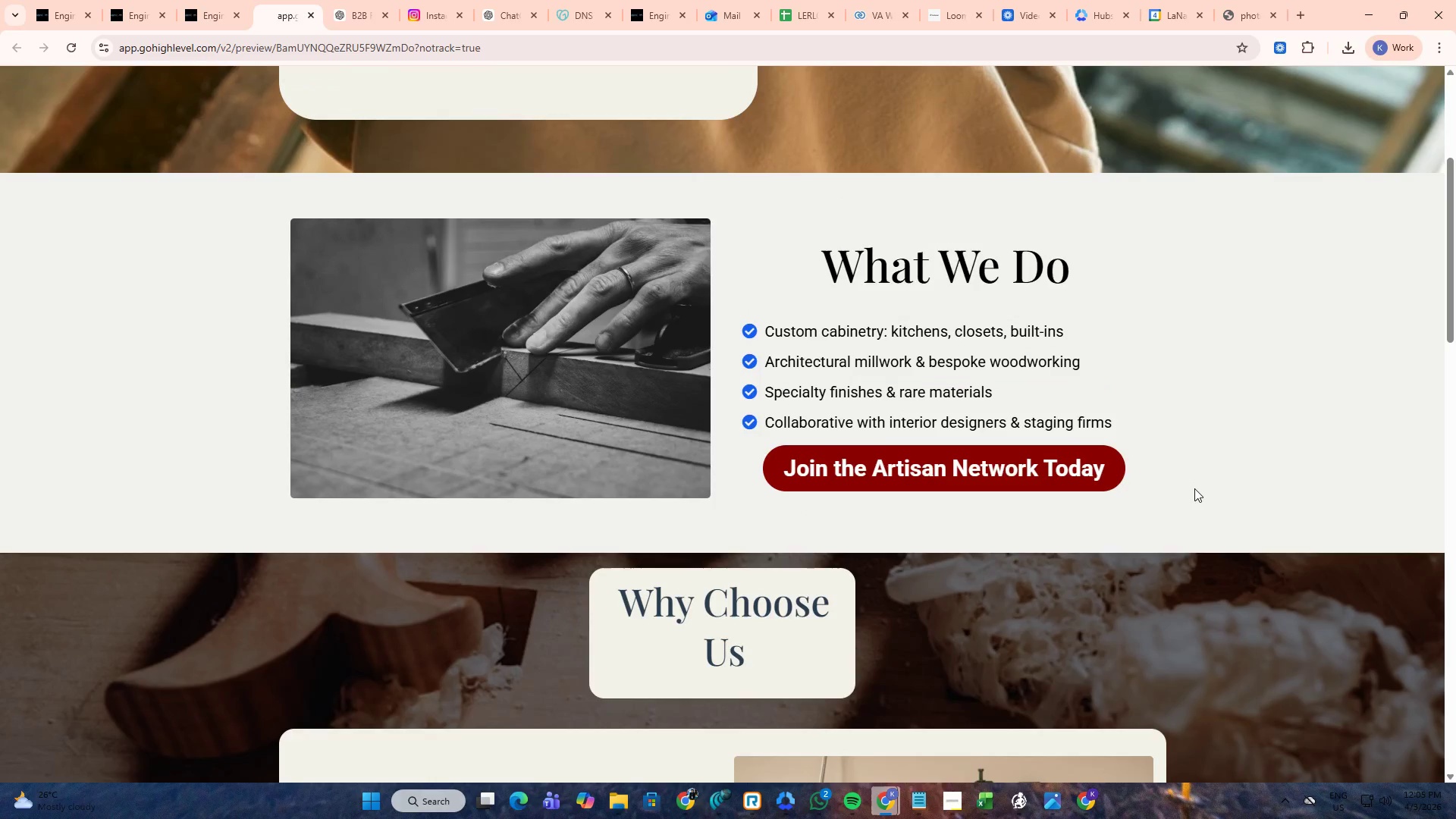 
scroll: coordinate [1188, 487], scroll_direction: down, amount: 9.0
 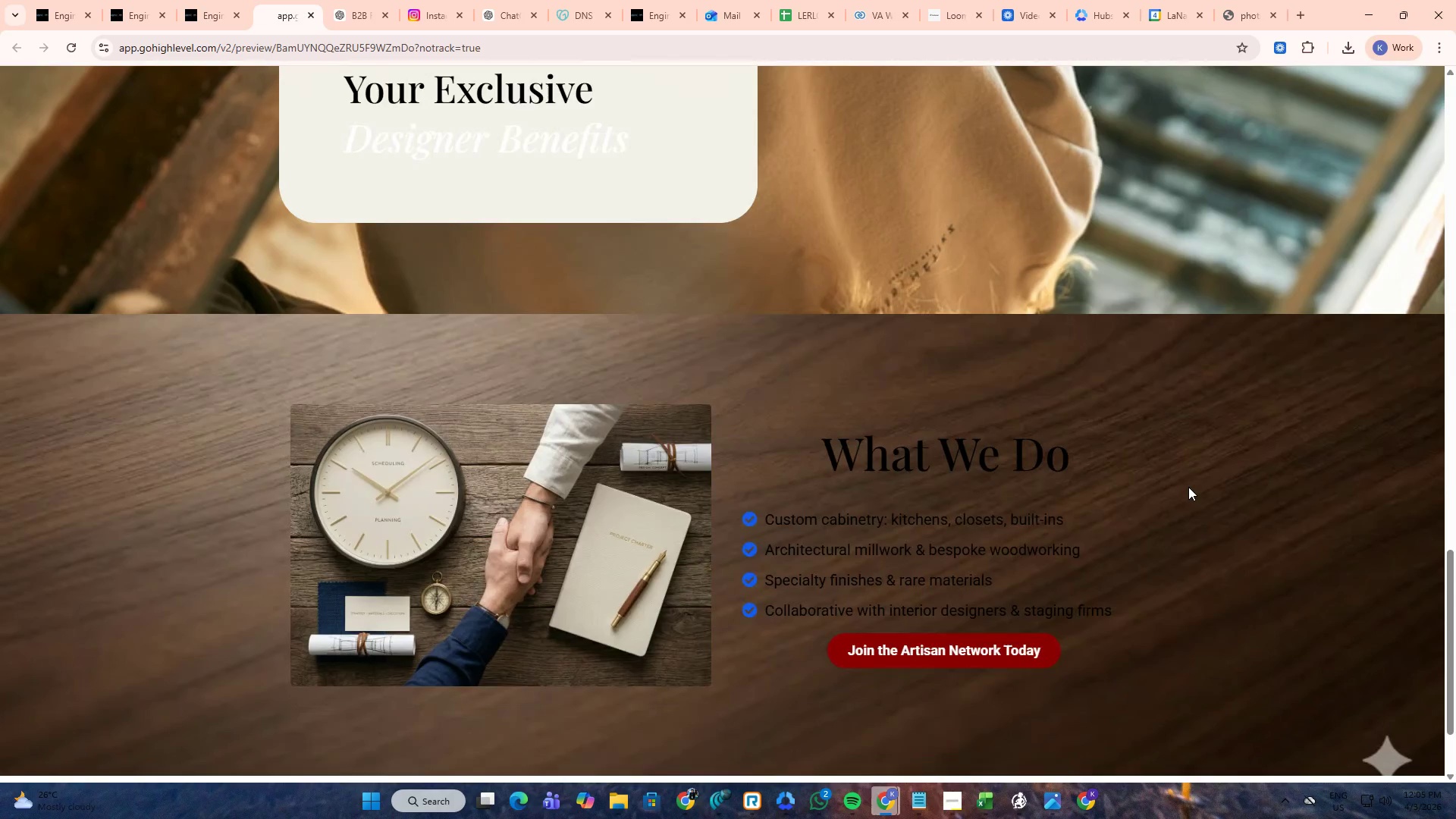 
scroll: coordinate [1188, 487], scroll_direction: up, amount: 1.0
 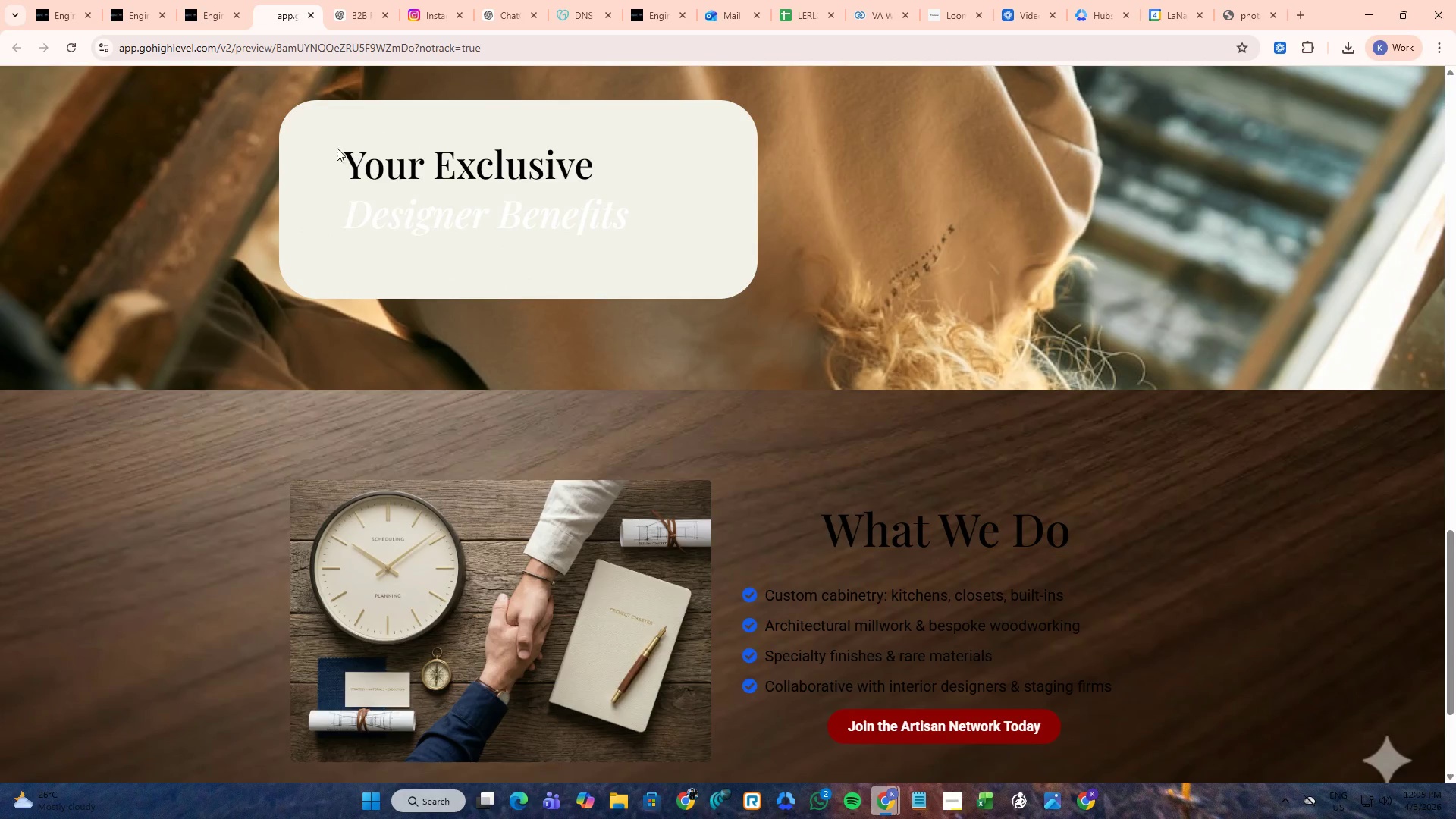 
wait(5.17)
 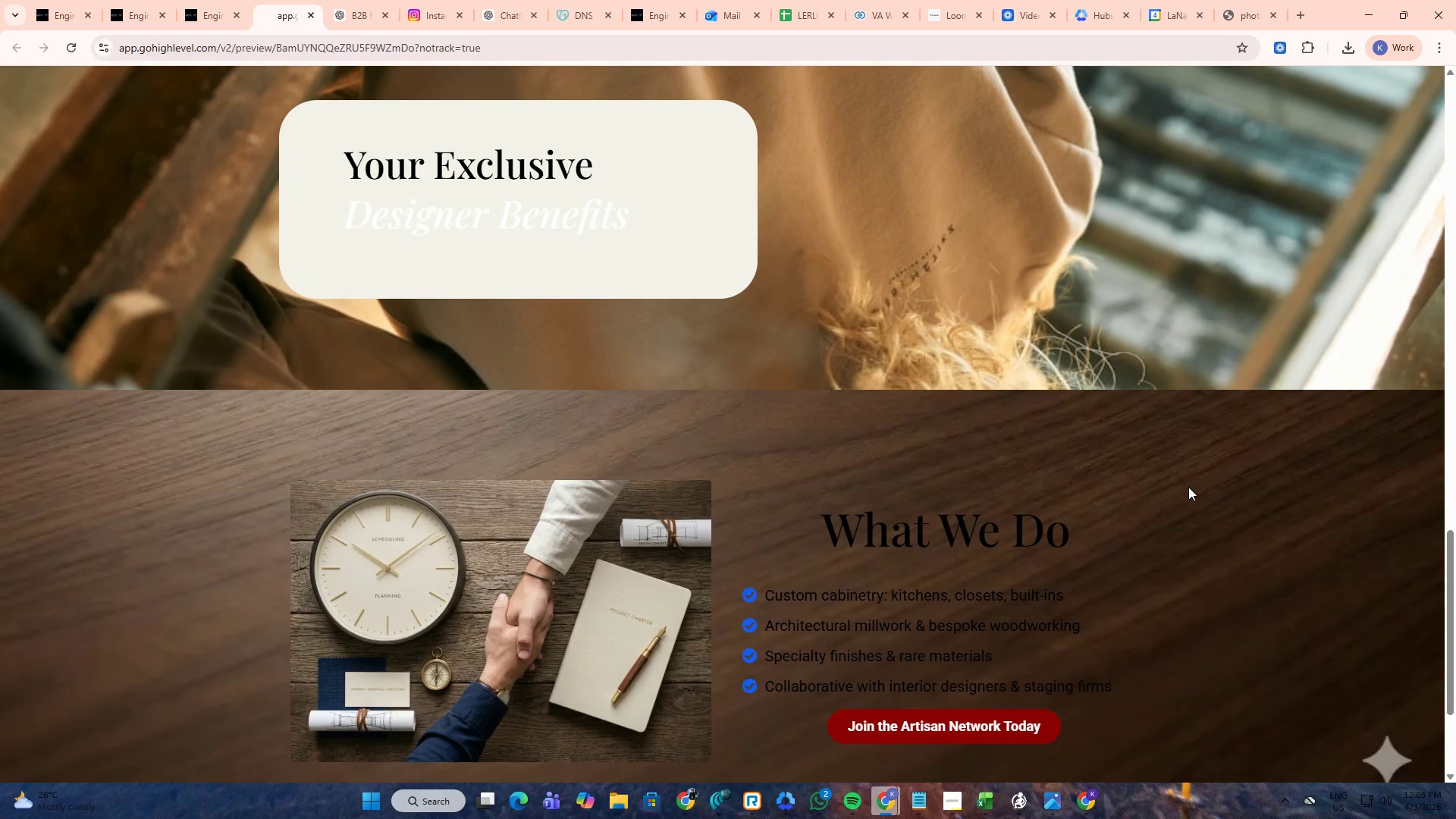 
left_click([229, 0])
 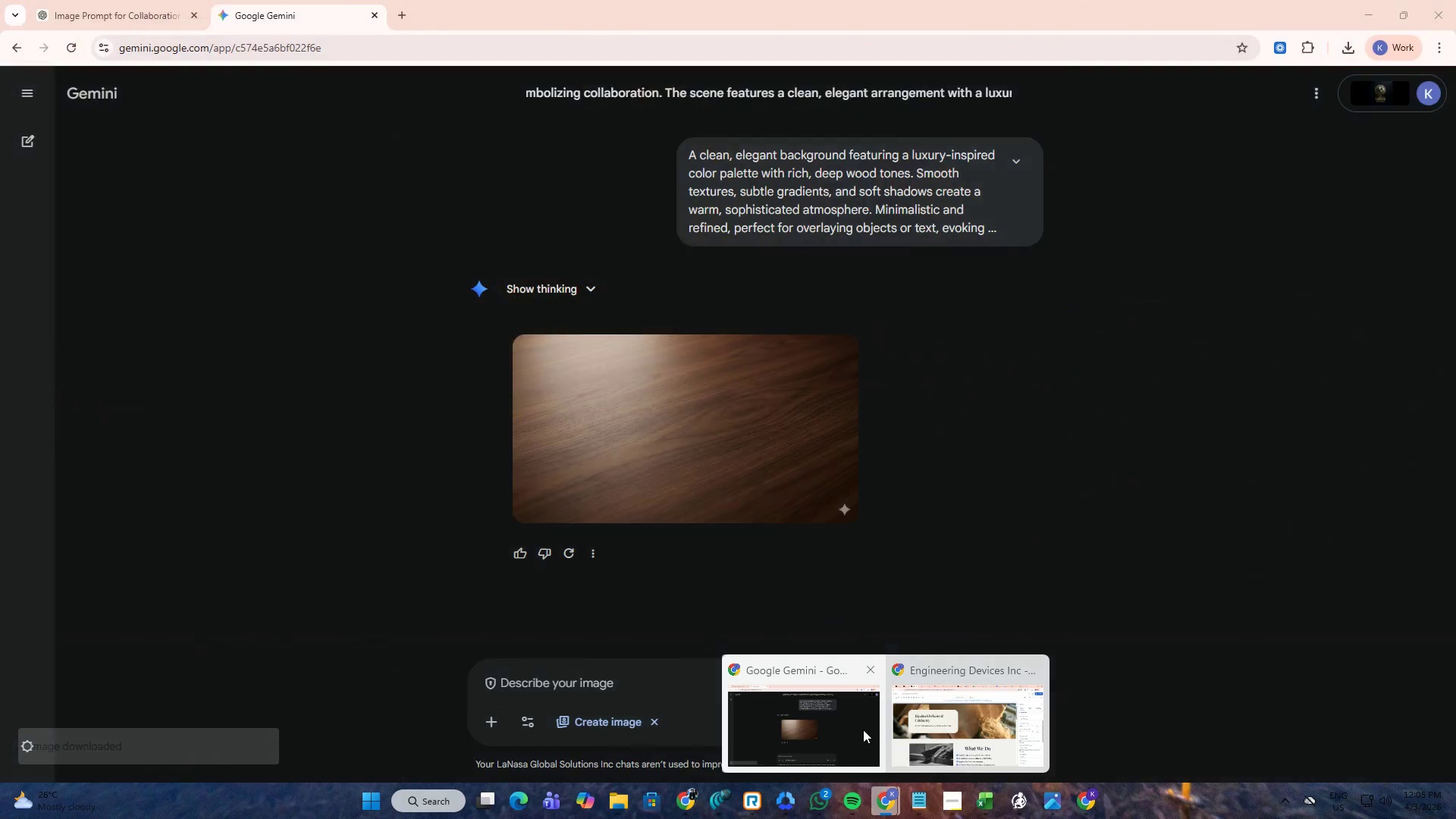 
wait(7.47)
 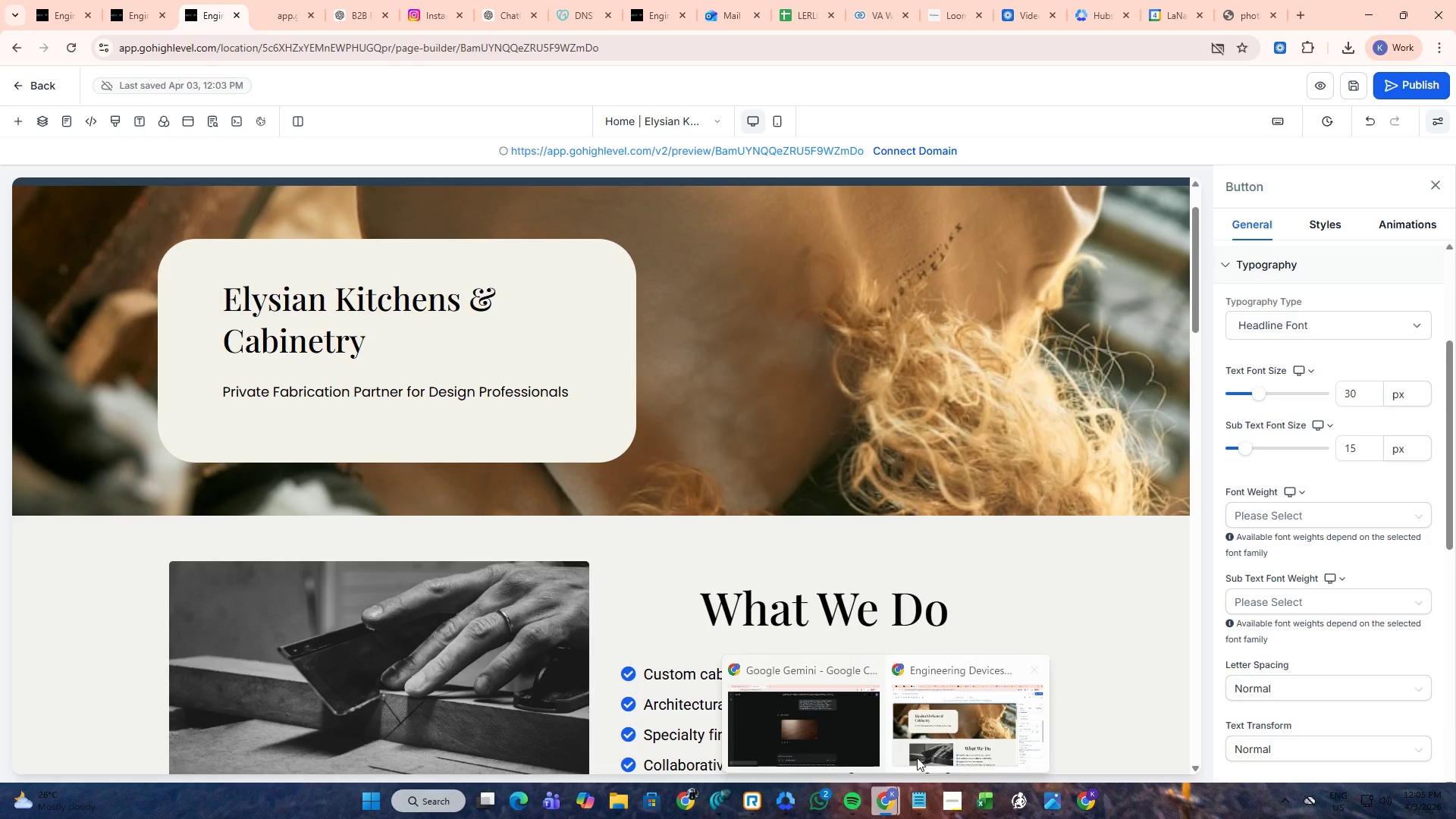 
left_click([1081, 798])
 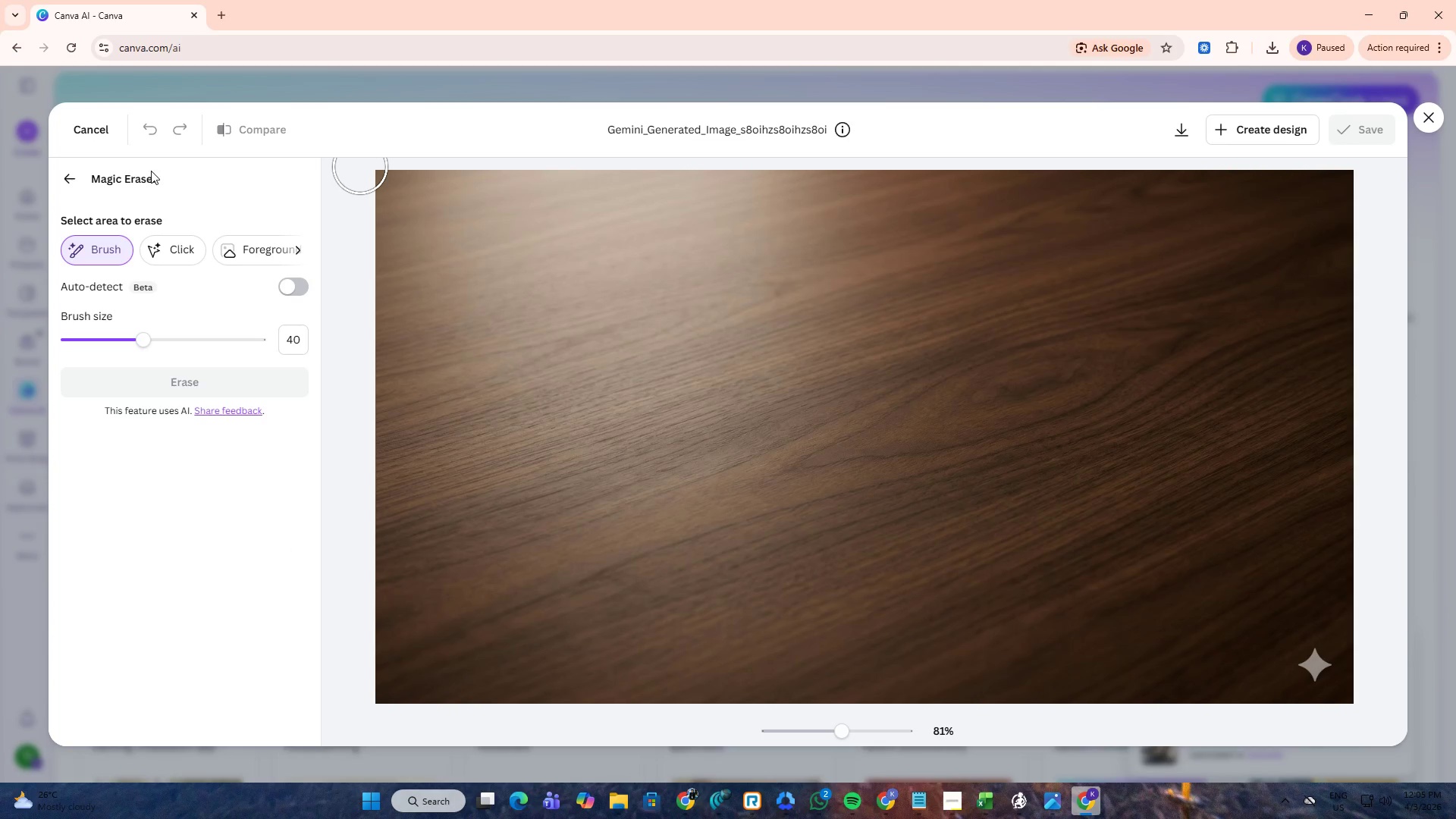 
left_click([149, 236])
 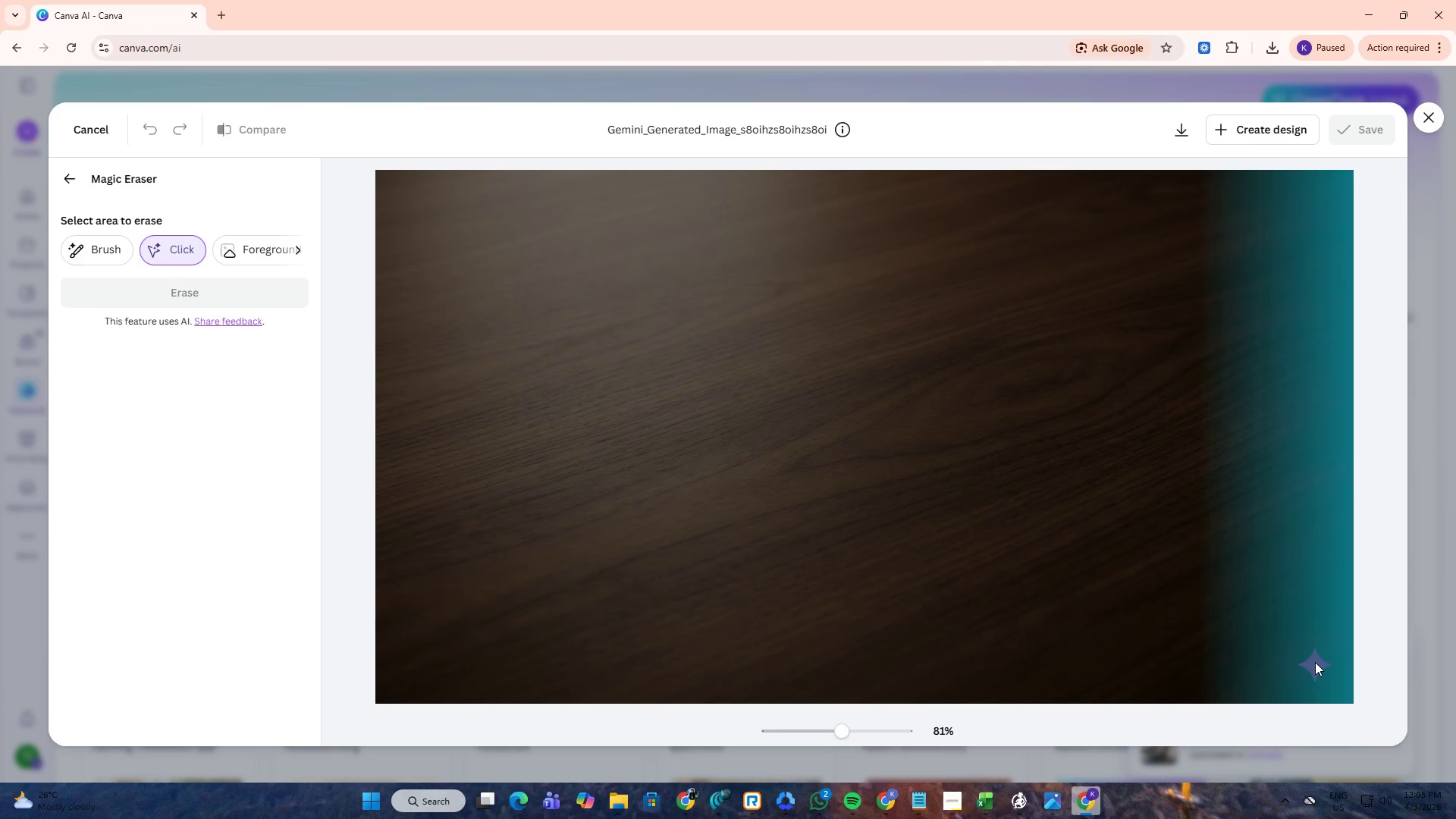 
left_click([1315, 662])
 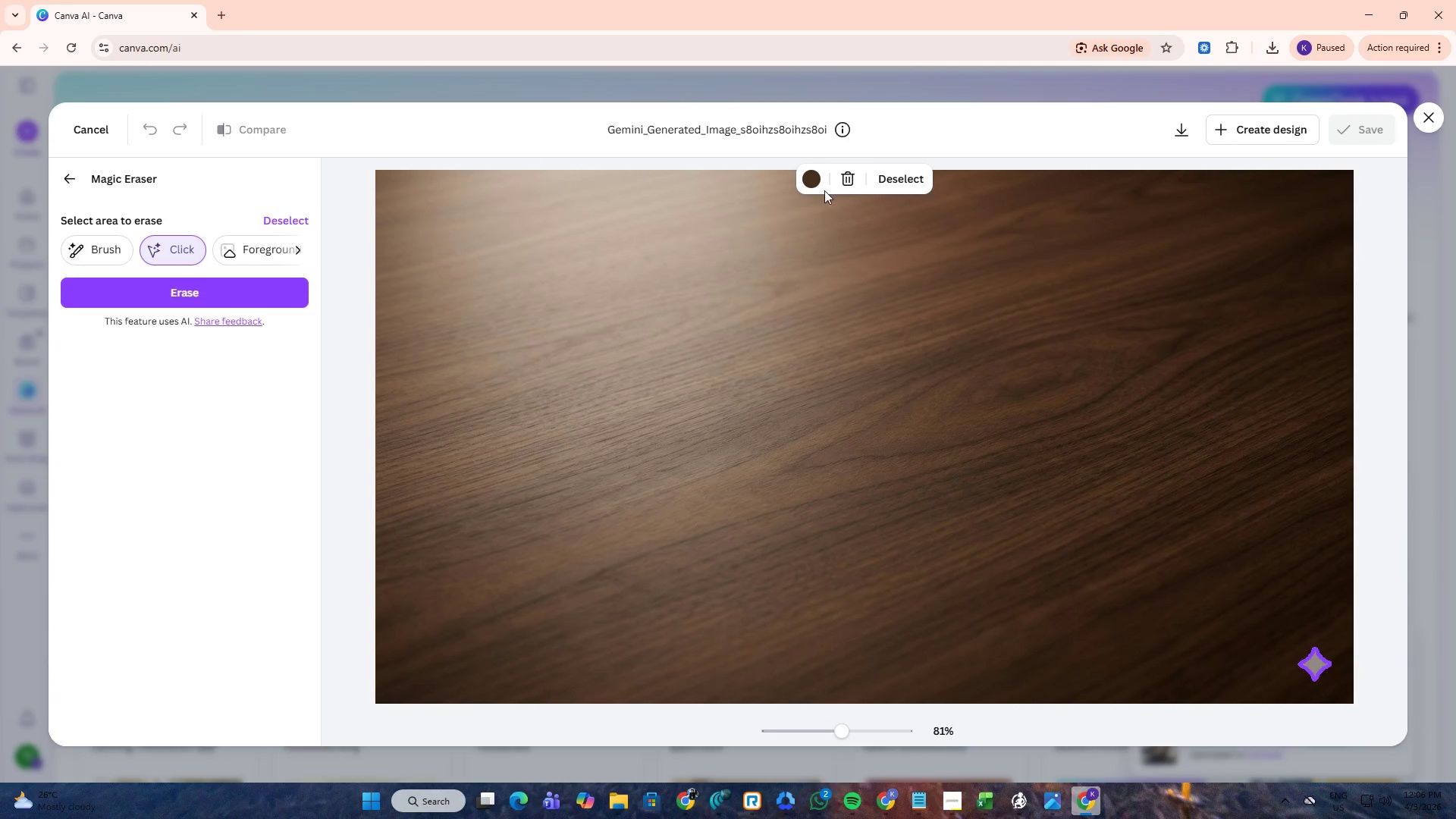 
left_click([859, 178])
 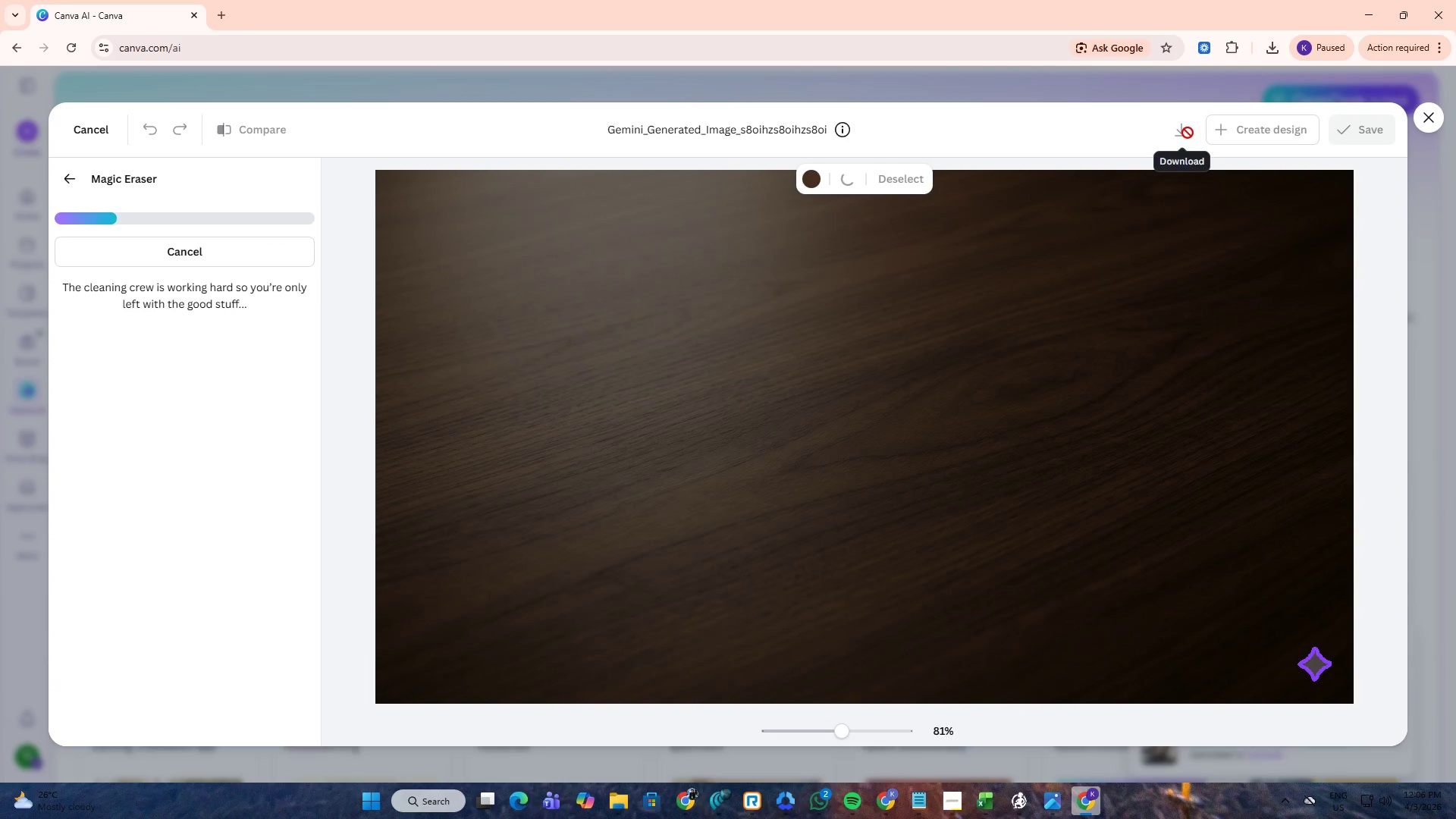 
wait(5.5)
 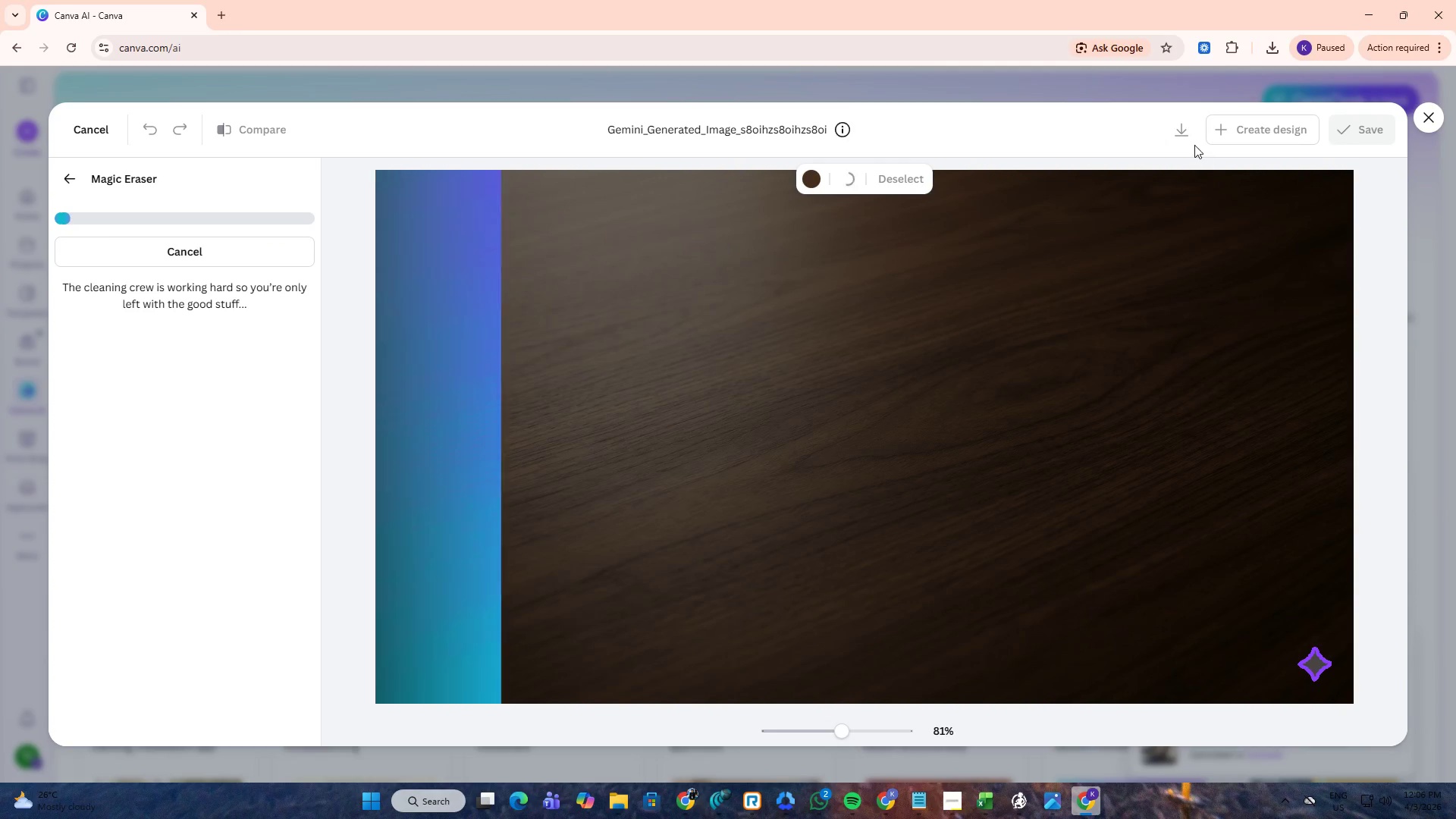 
left_click([1185, 131])
 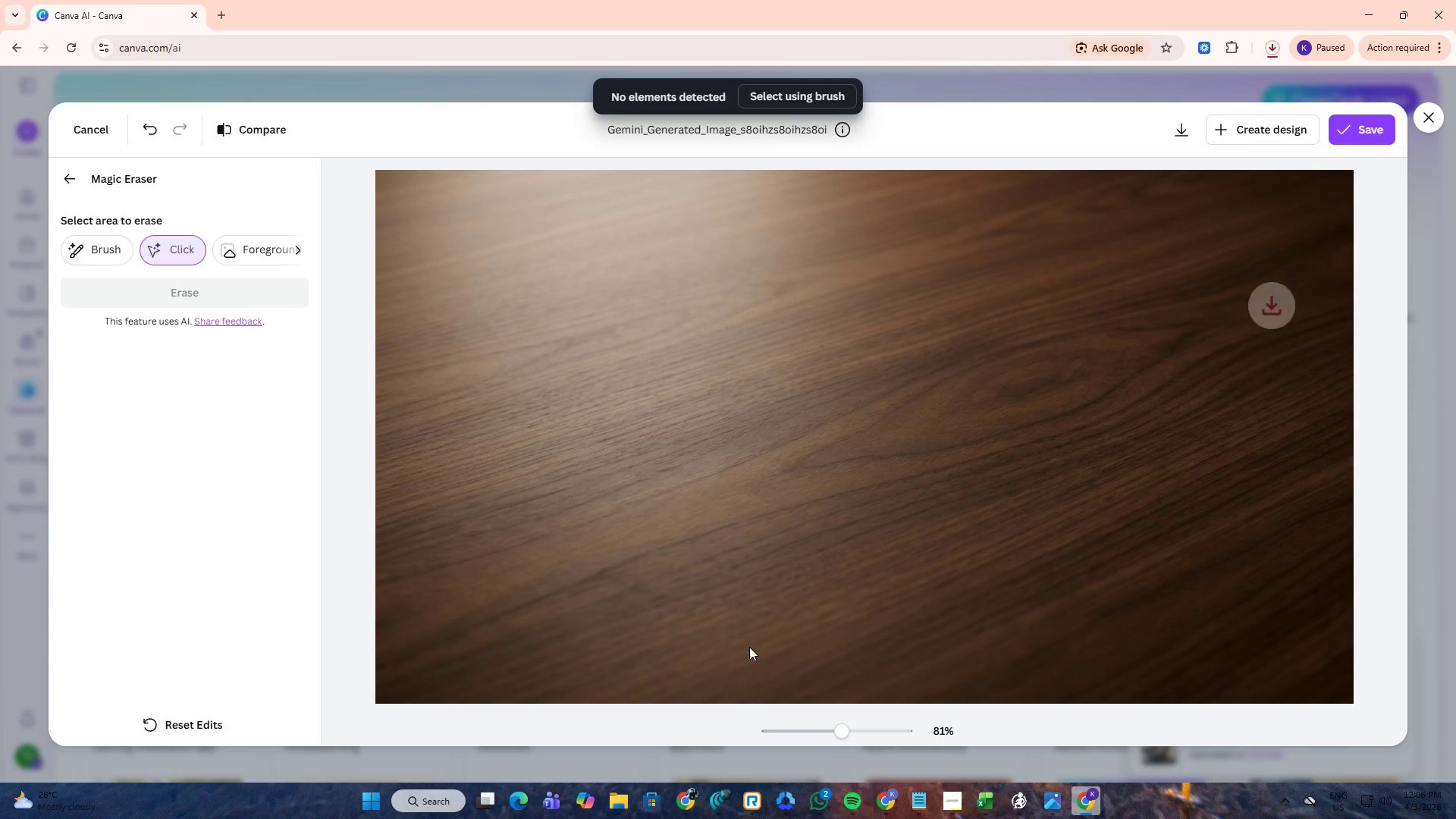 
left_click([820, 796])
 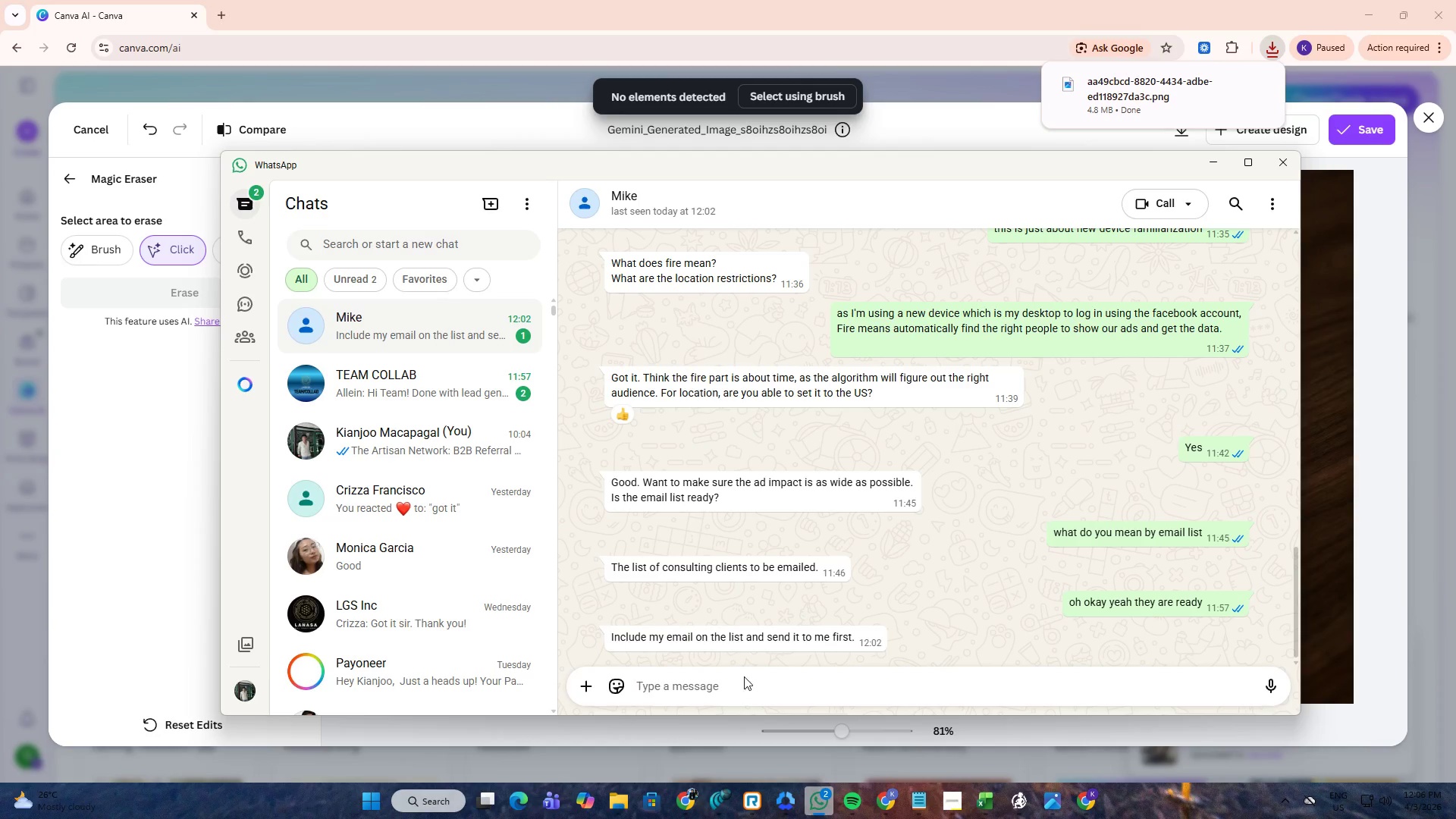 
left_click([736, 689])
 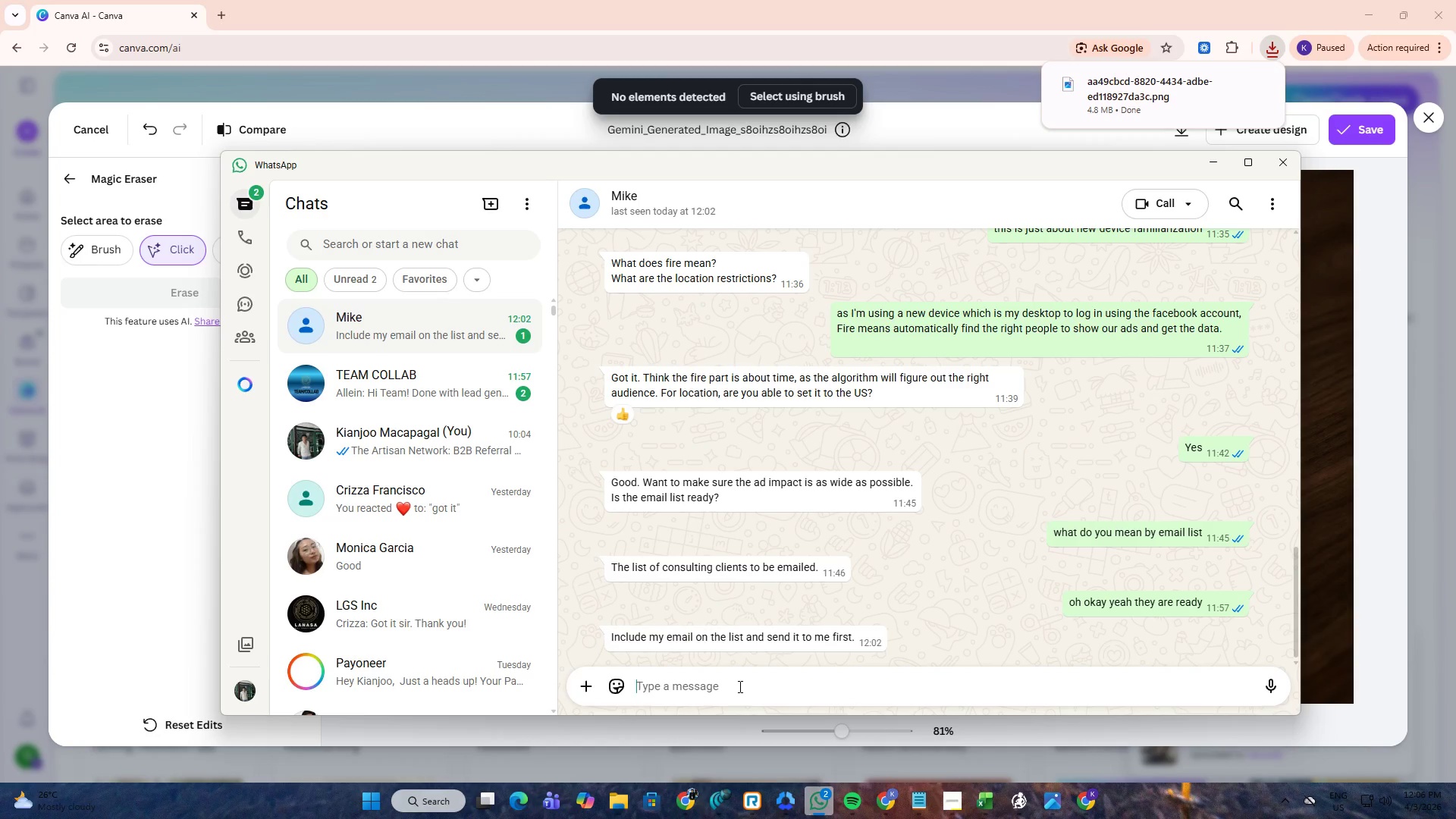 
type(okay)
key(Backspace)
key(Backspace)
key(Backspace)
key(Backspace)
key(Backspace)
type(got)
key(Backspace)
key(Backspace)
key(Backspace)
key(Backspace)
key(Backspace)
type(okay )
 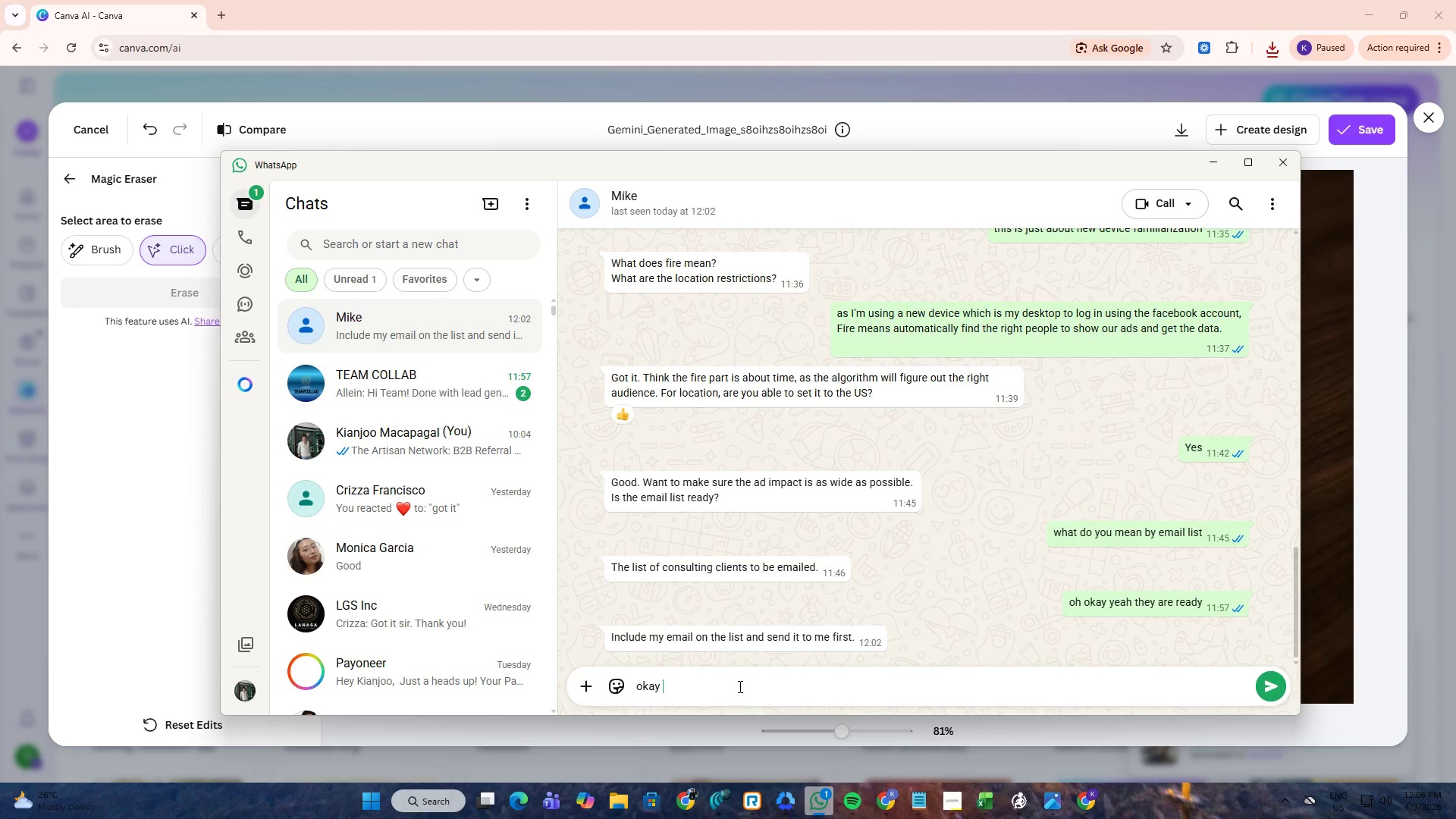 
hold_key(key=Backspace, duration=0.95)
 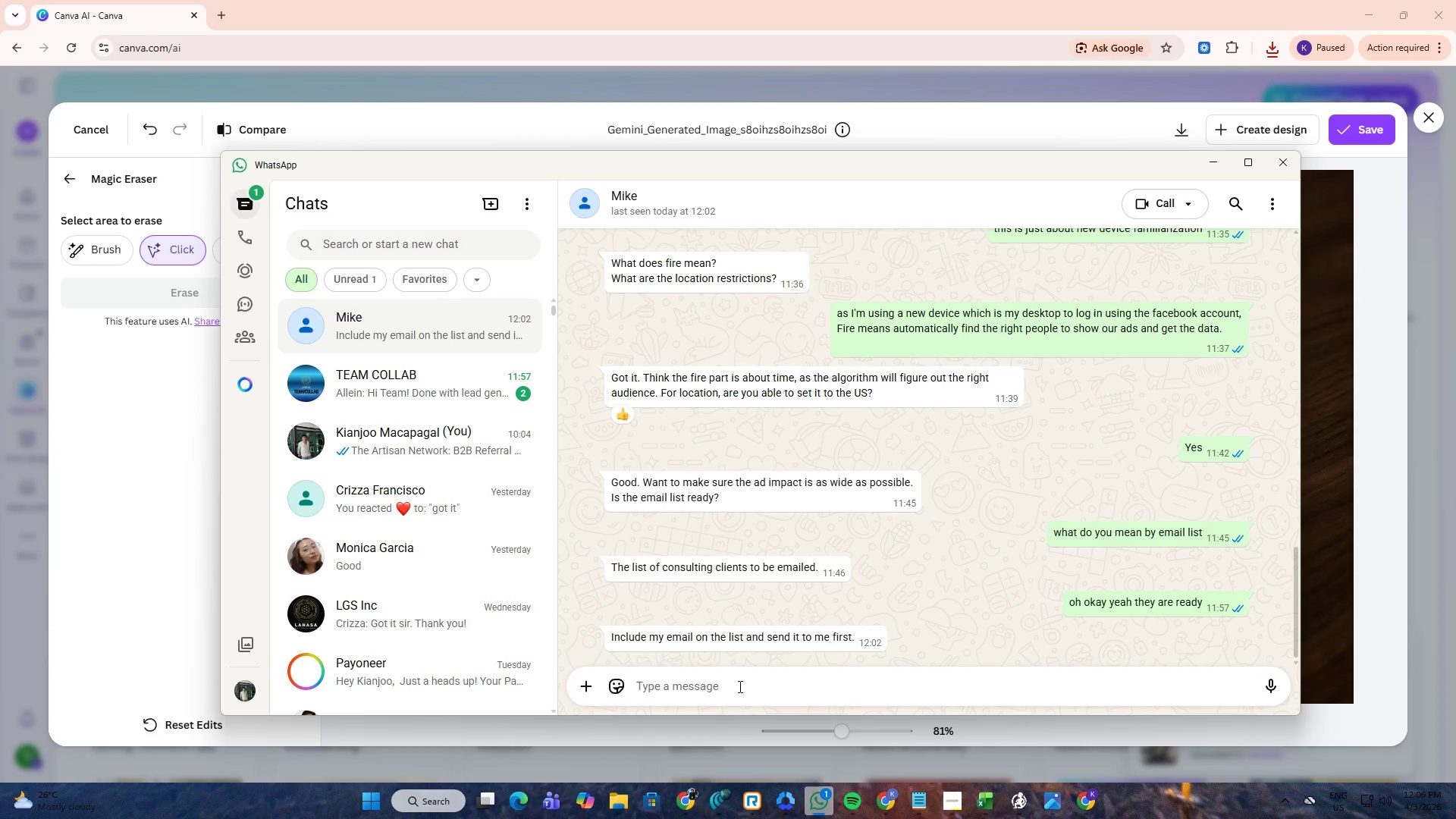 
type(okay okayg)
key(Backspace)
type(okay then gonna send you the emial)
 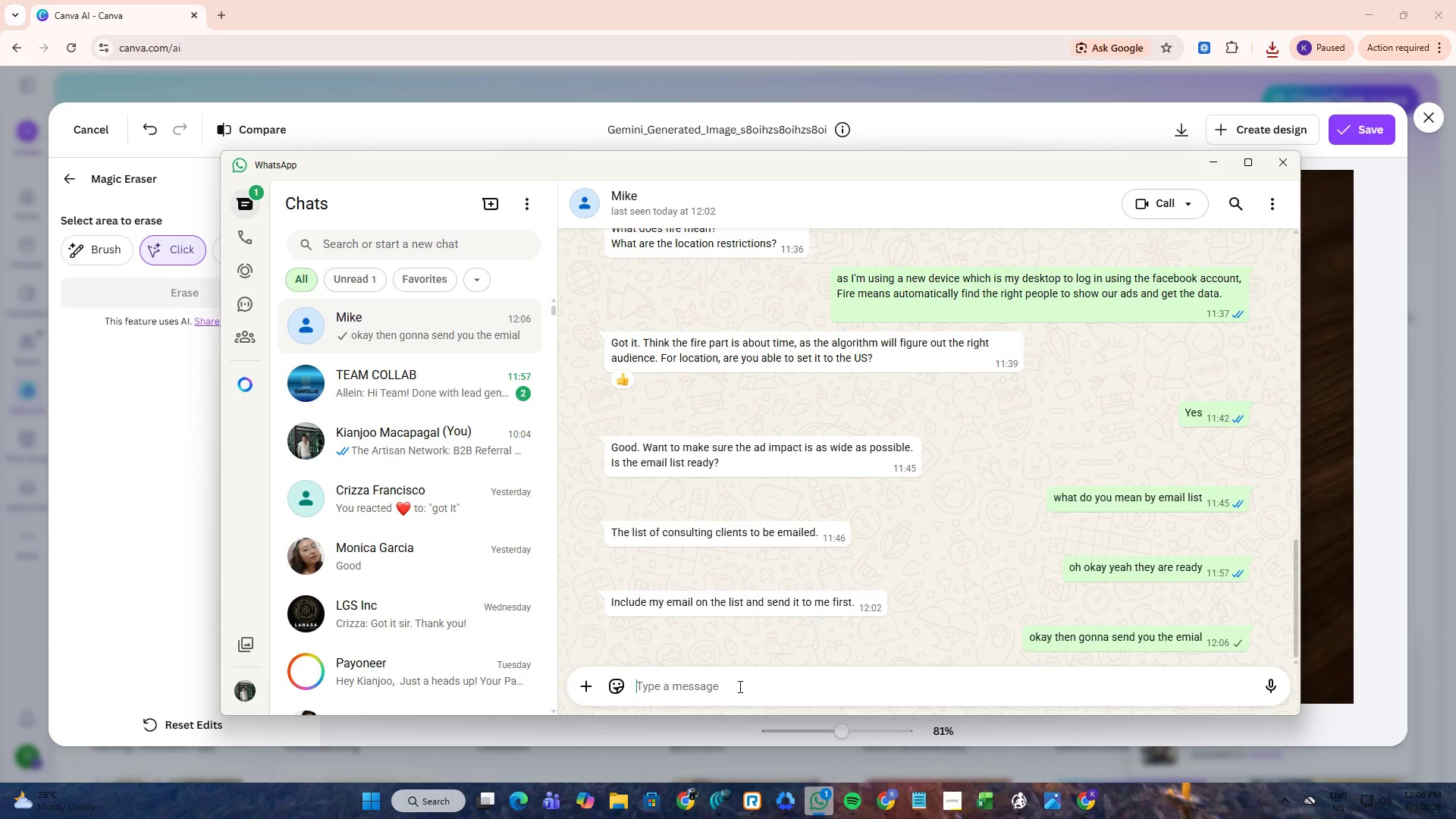 
key(Enter)
 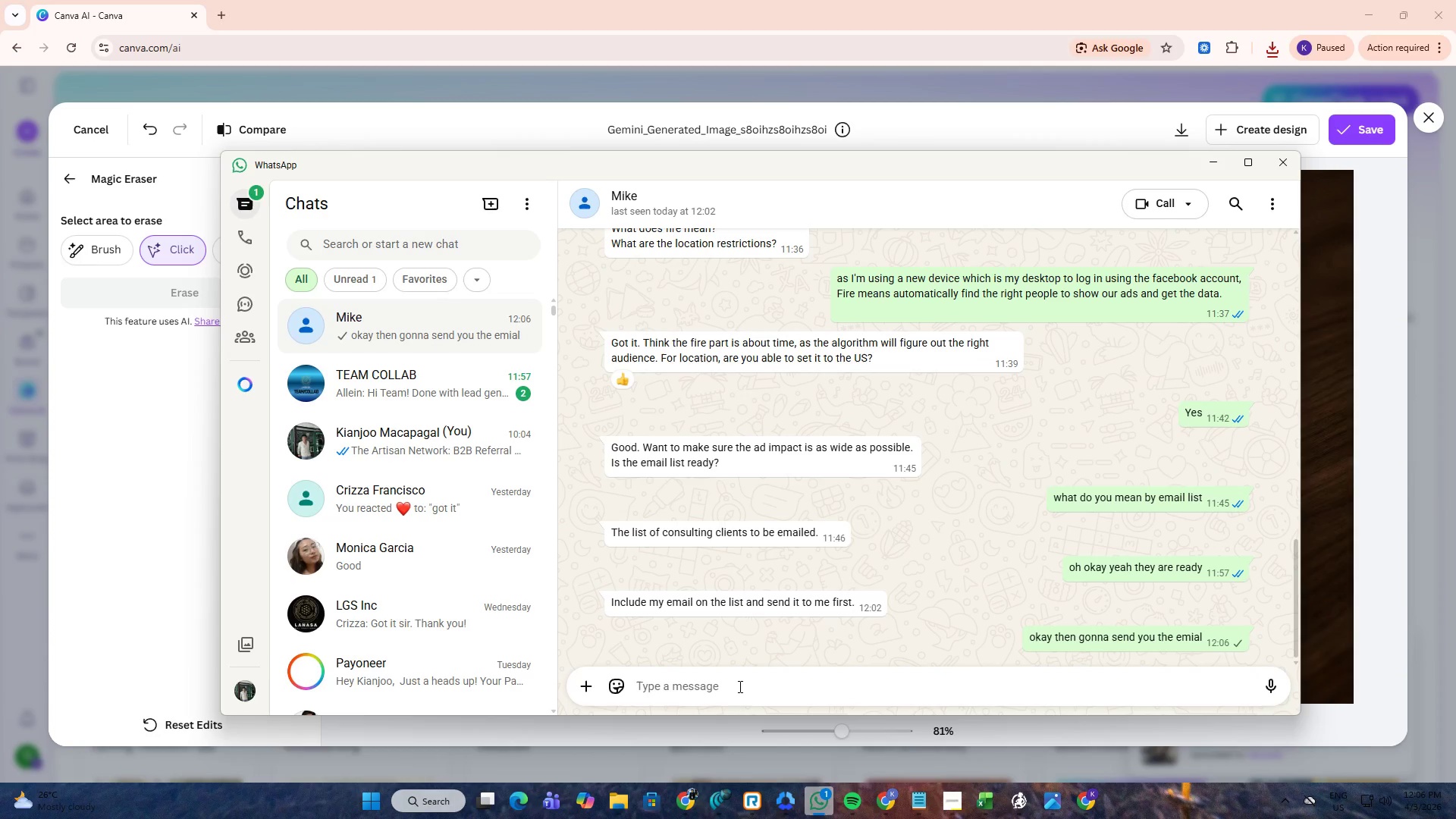 
key(Alt+AltLeft)
 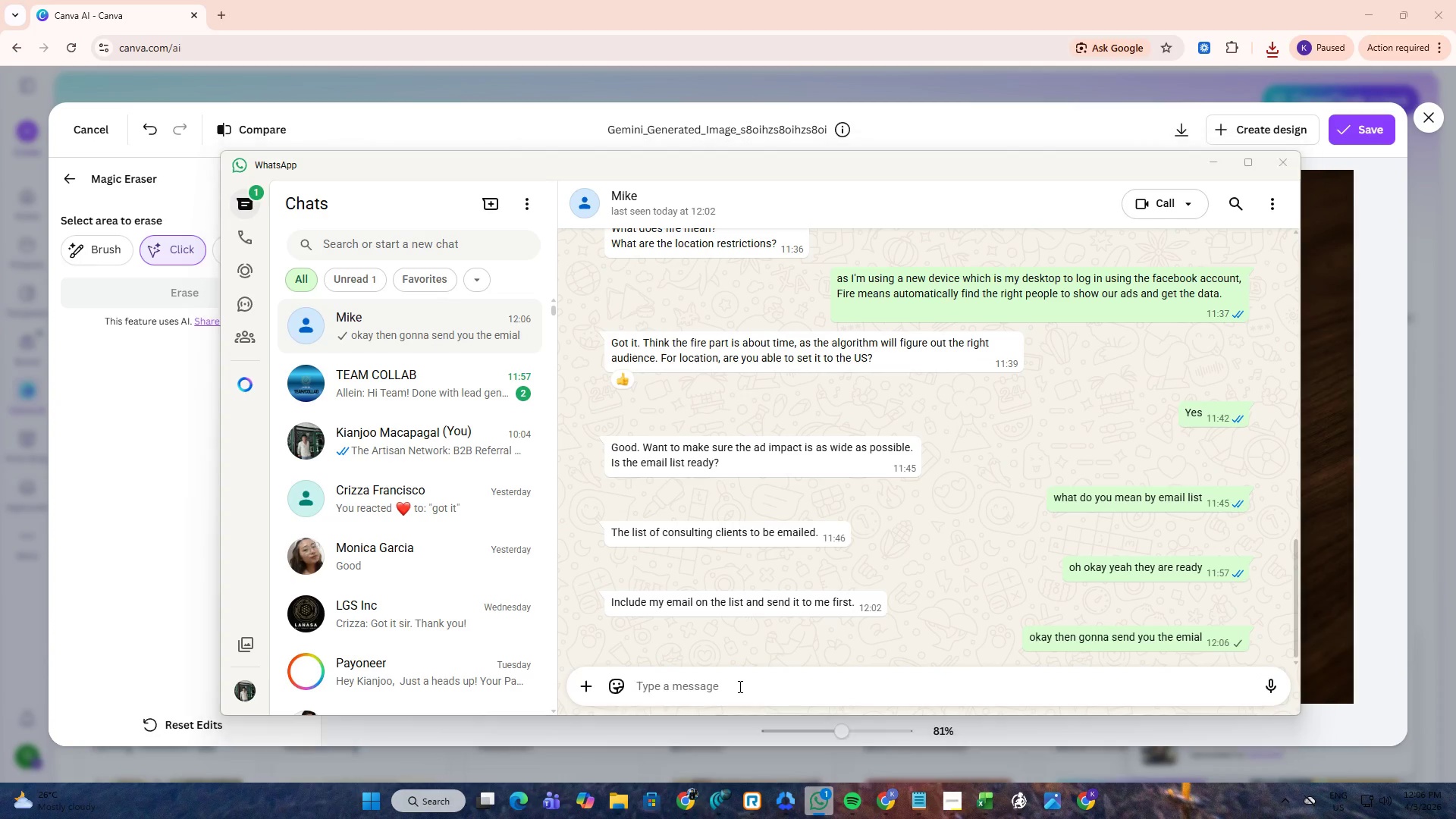 
key(Alt+Tab)
 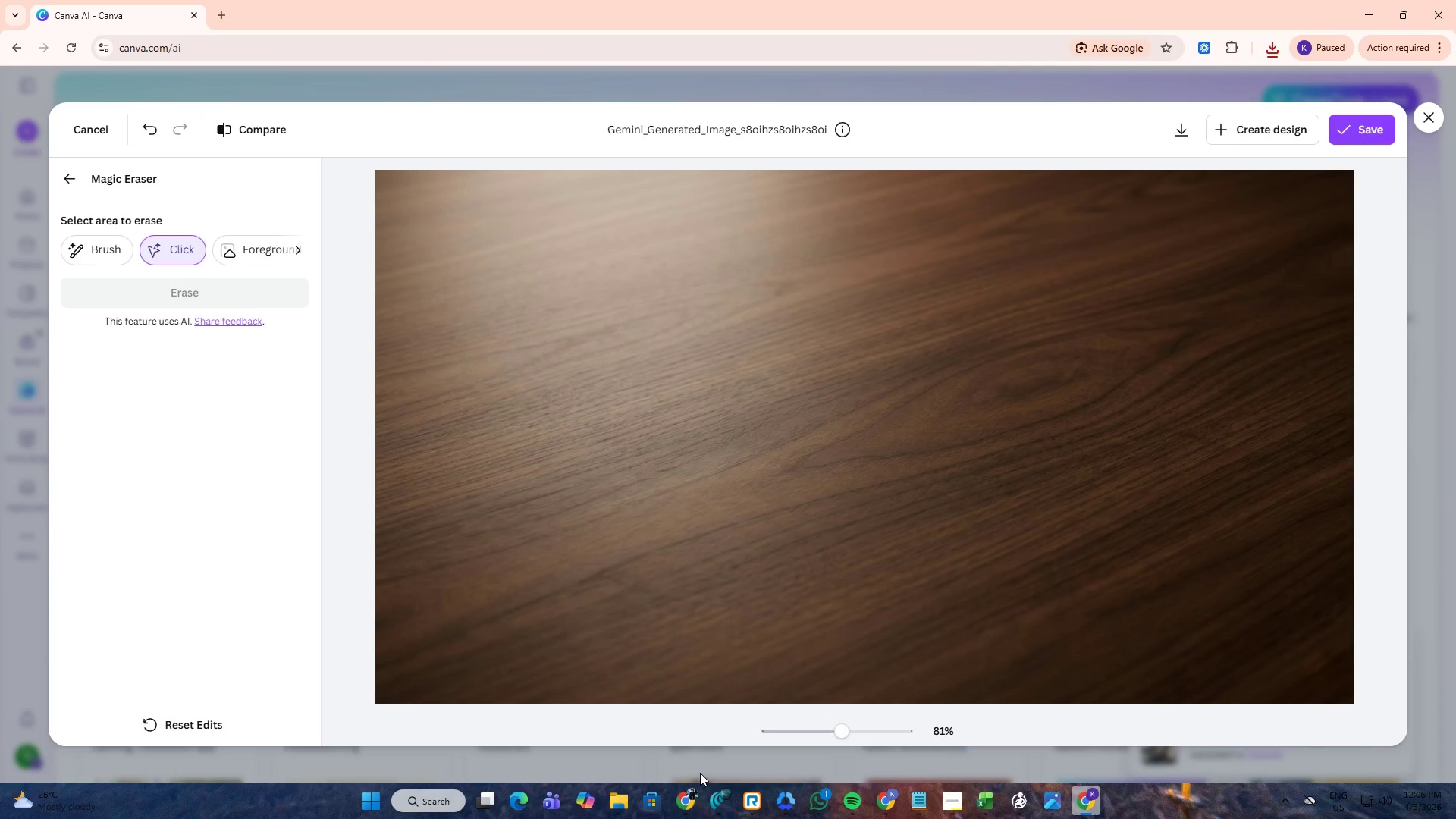 
left_click([698, 789])
 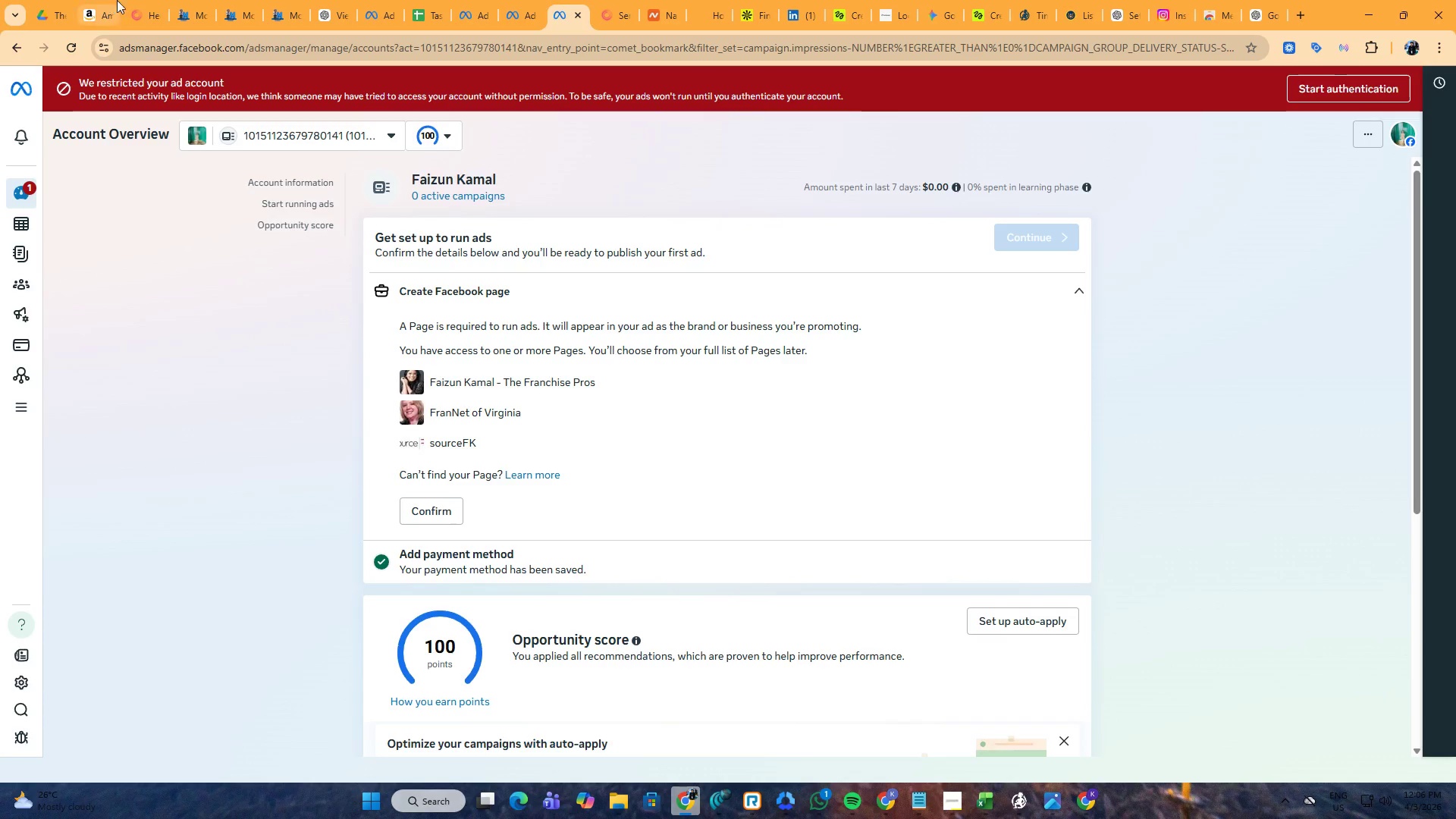 
left_click([187, 0])
 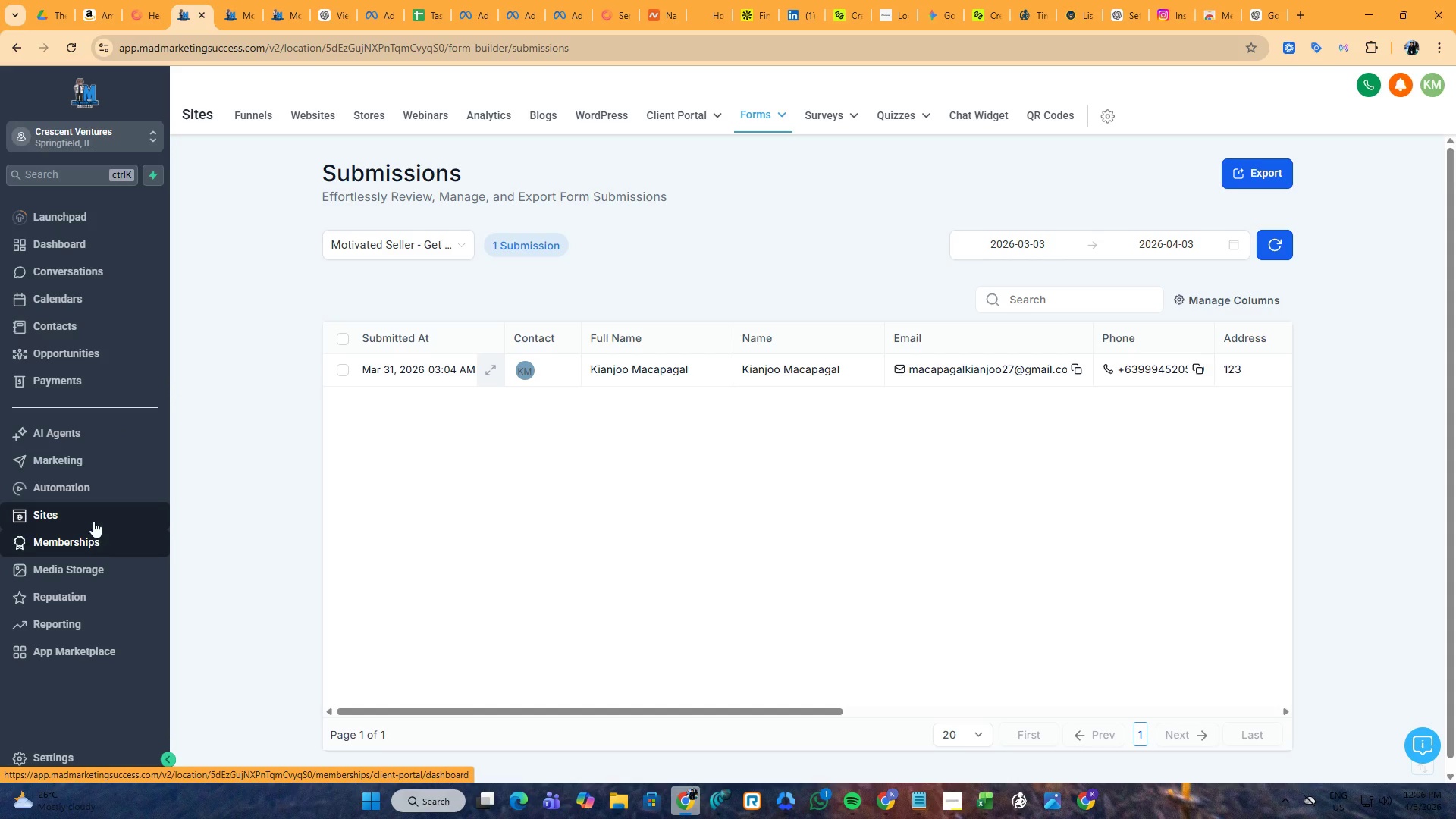 
wait(5.77)
 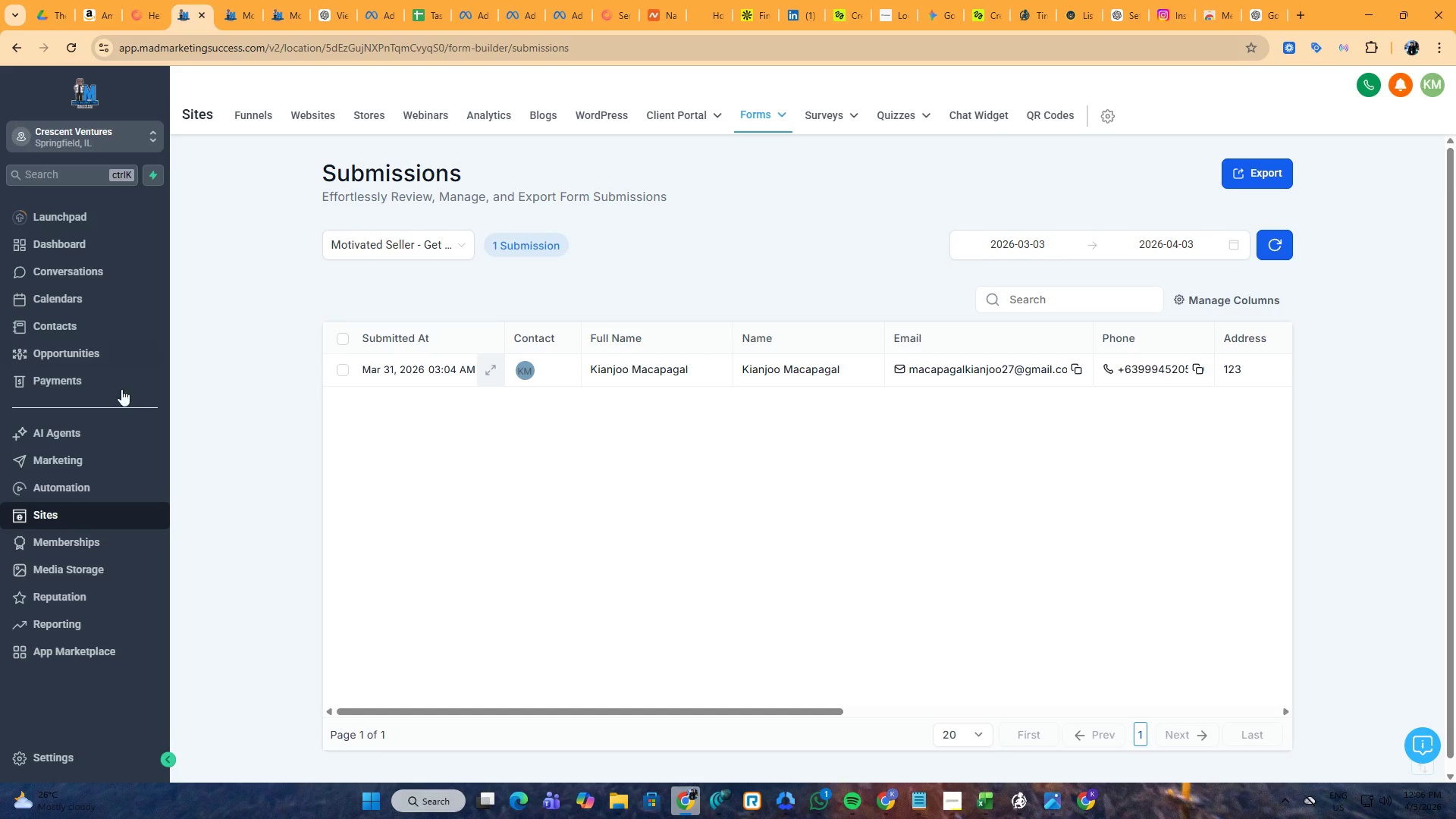 
left_click([97, 460])
 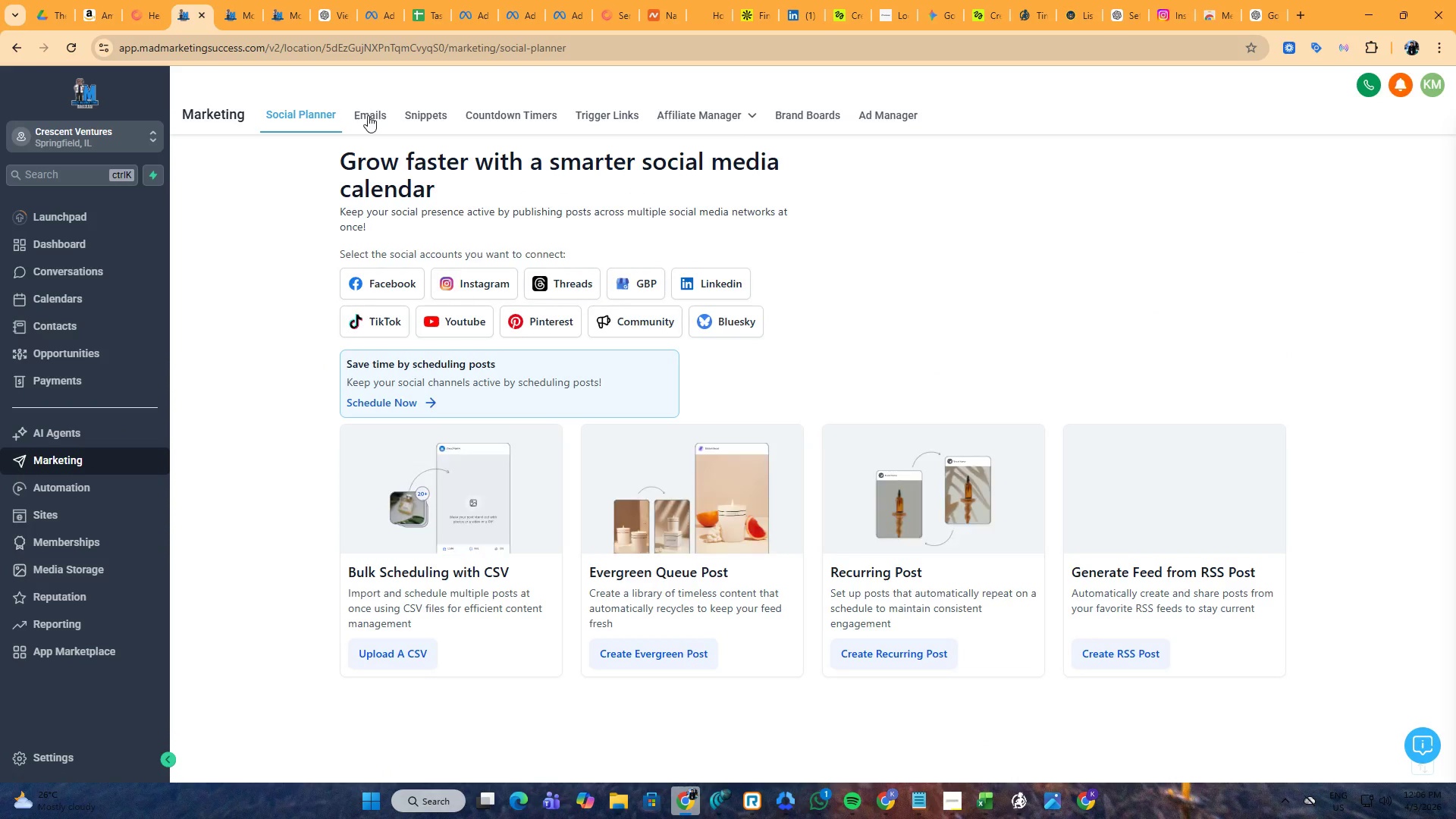 
left_click([368, 117])
 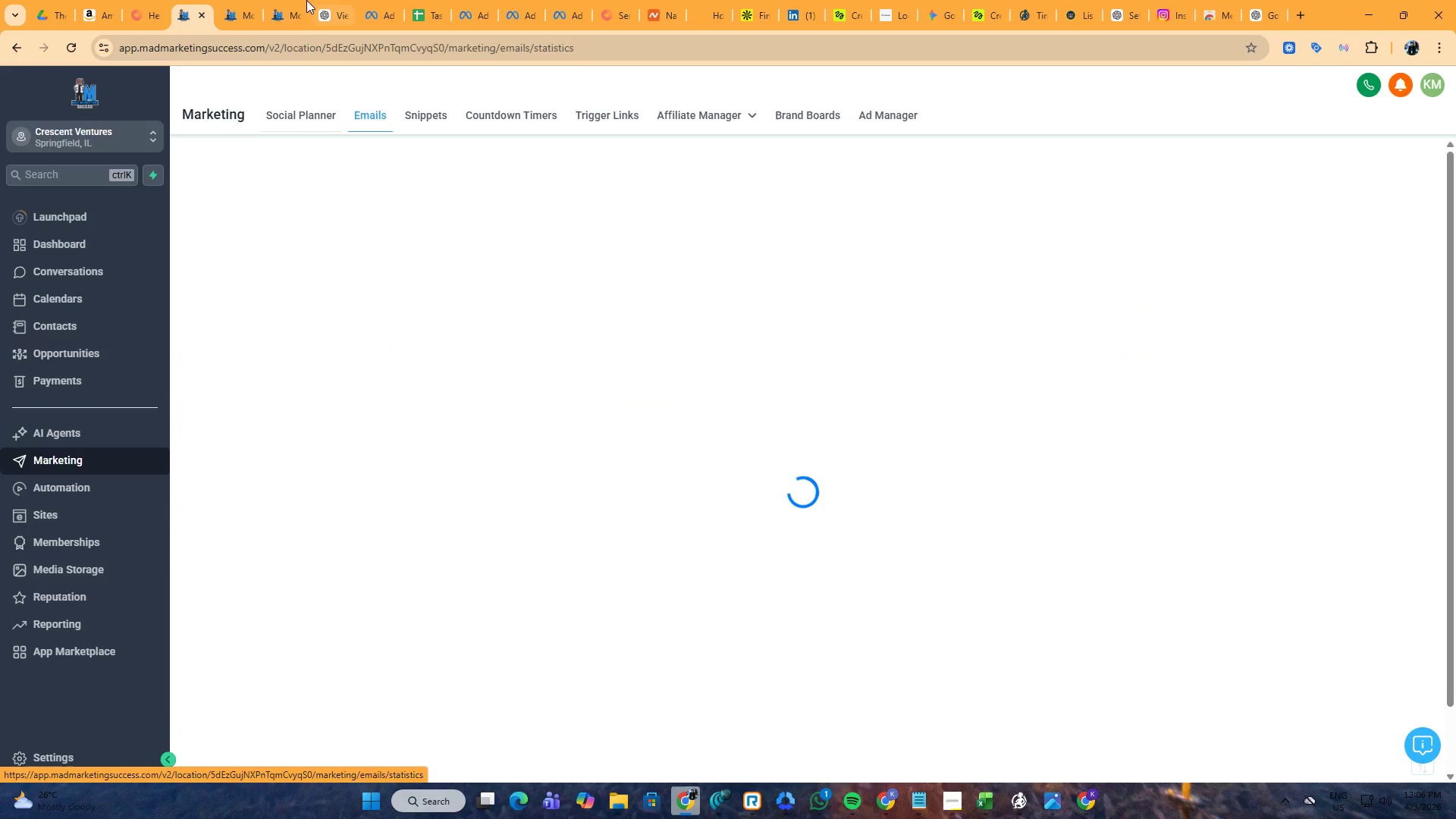 
left_click([290, 0])
 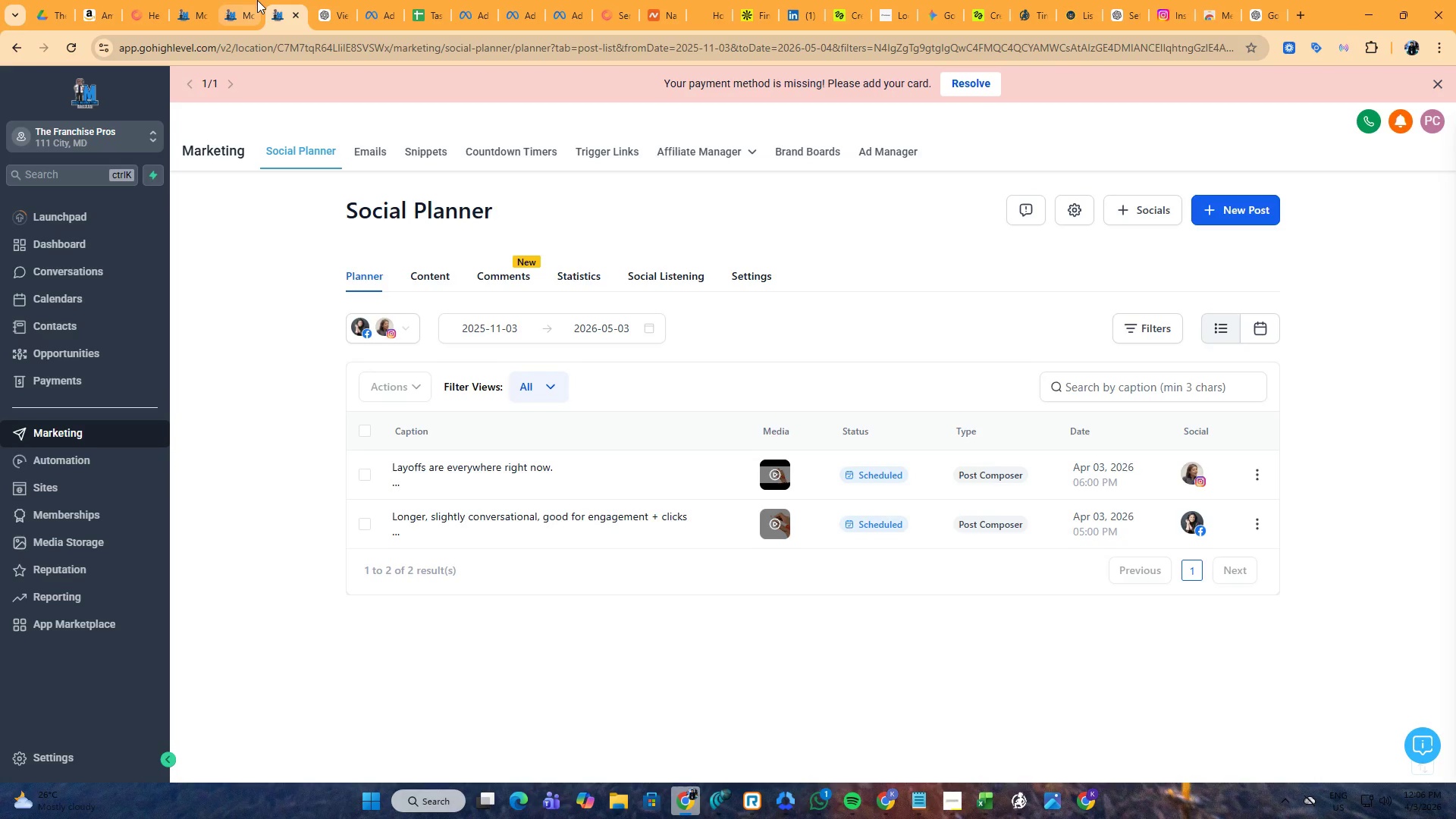 
left_click([257, 0])
 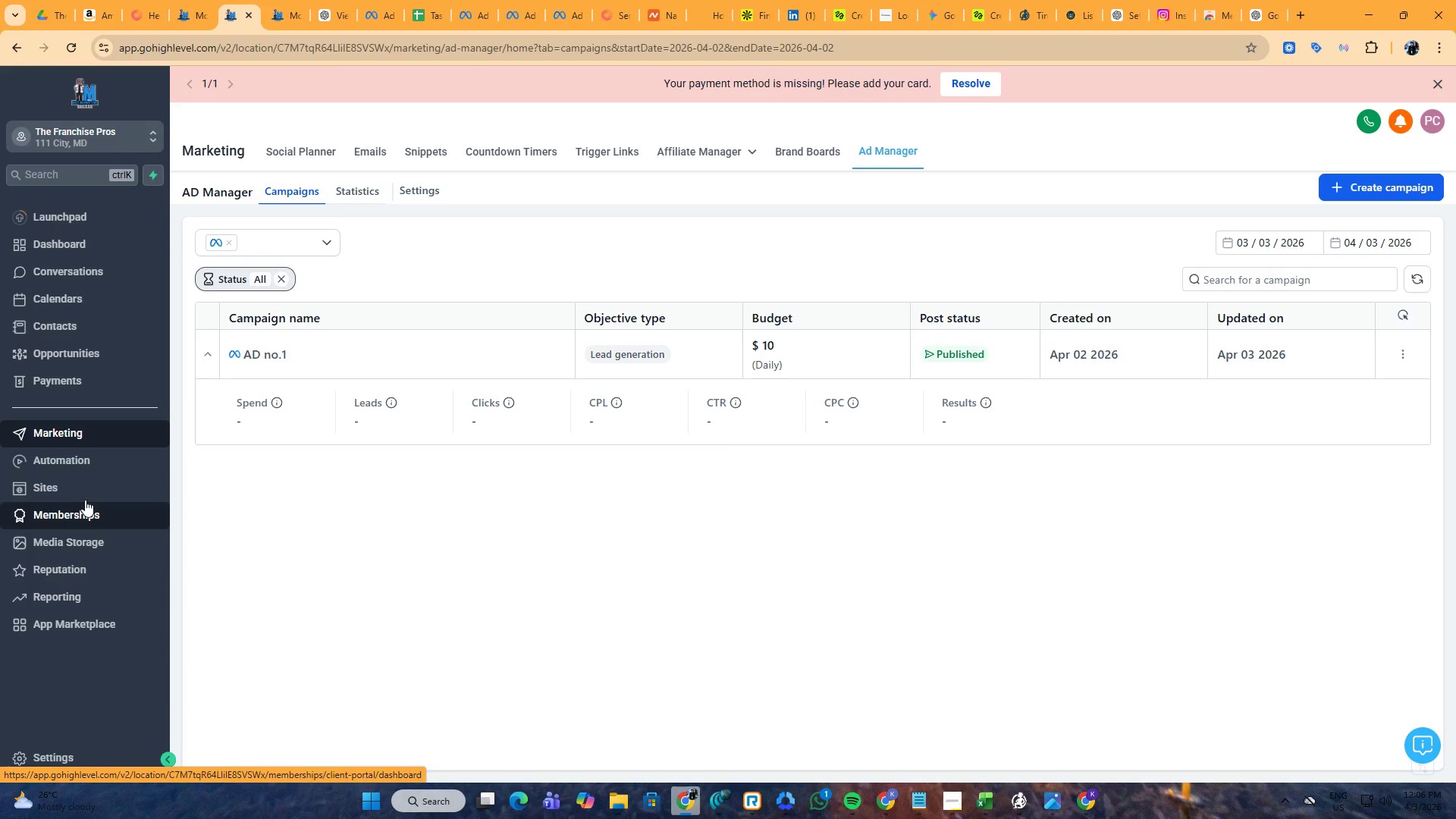 
wait(6.23)
 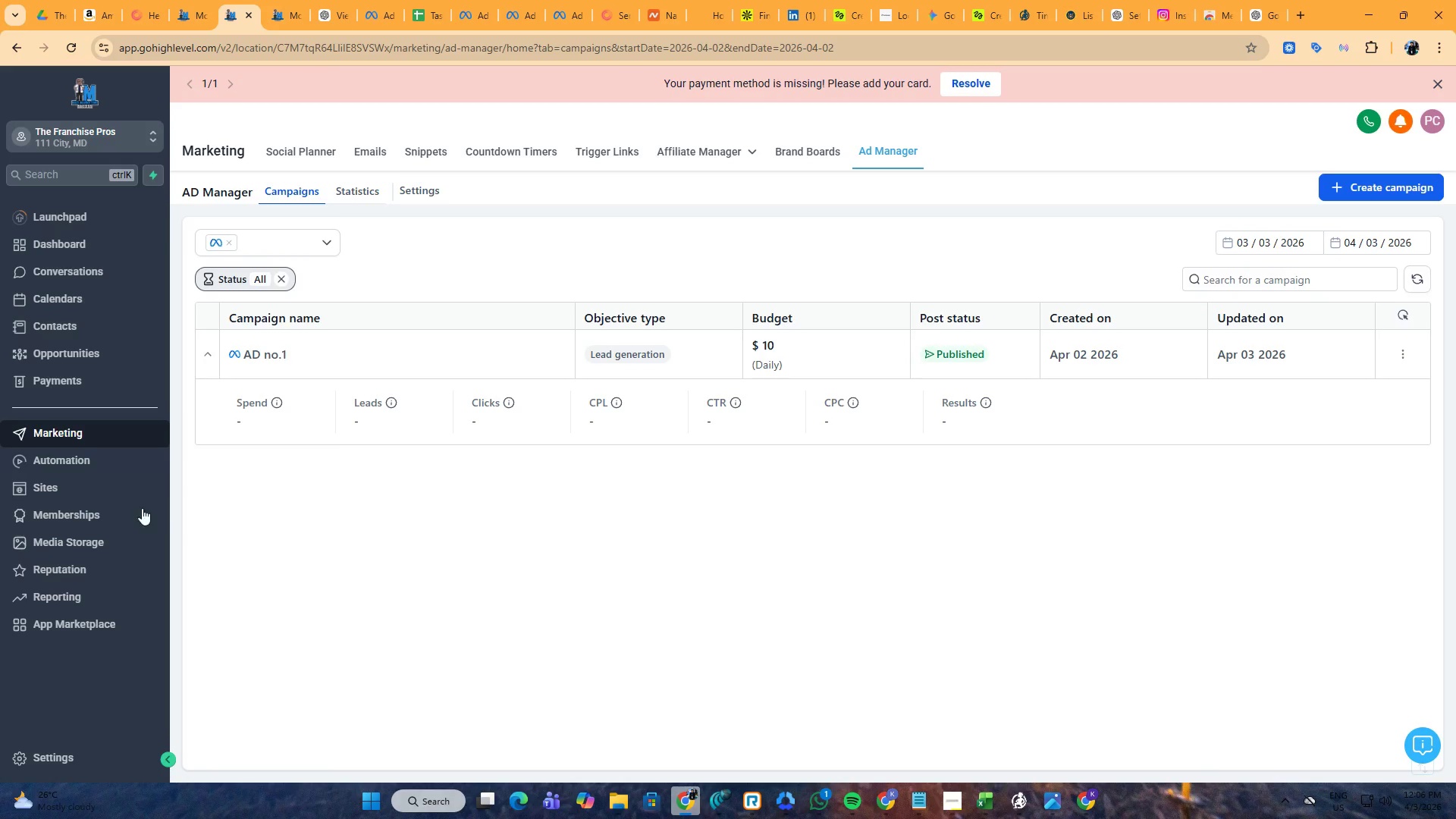 
left_click([367, 148])
 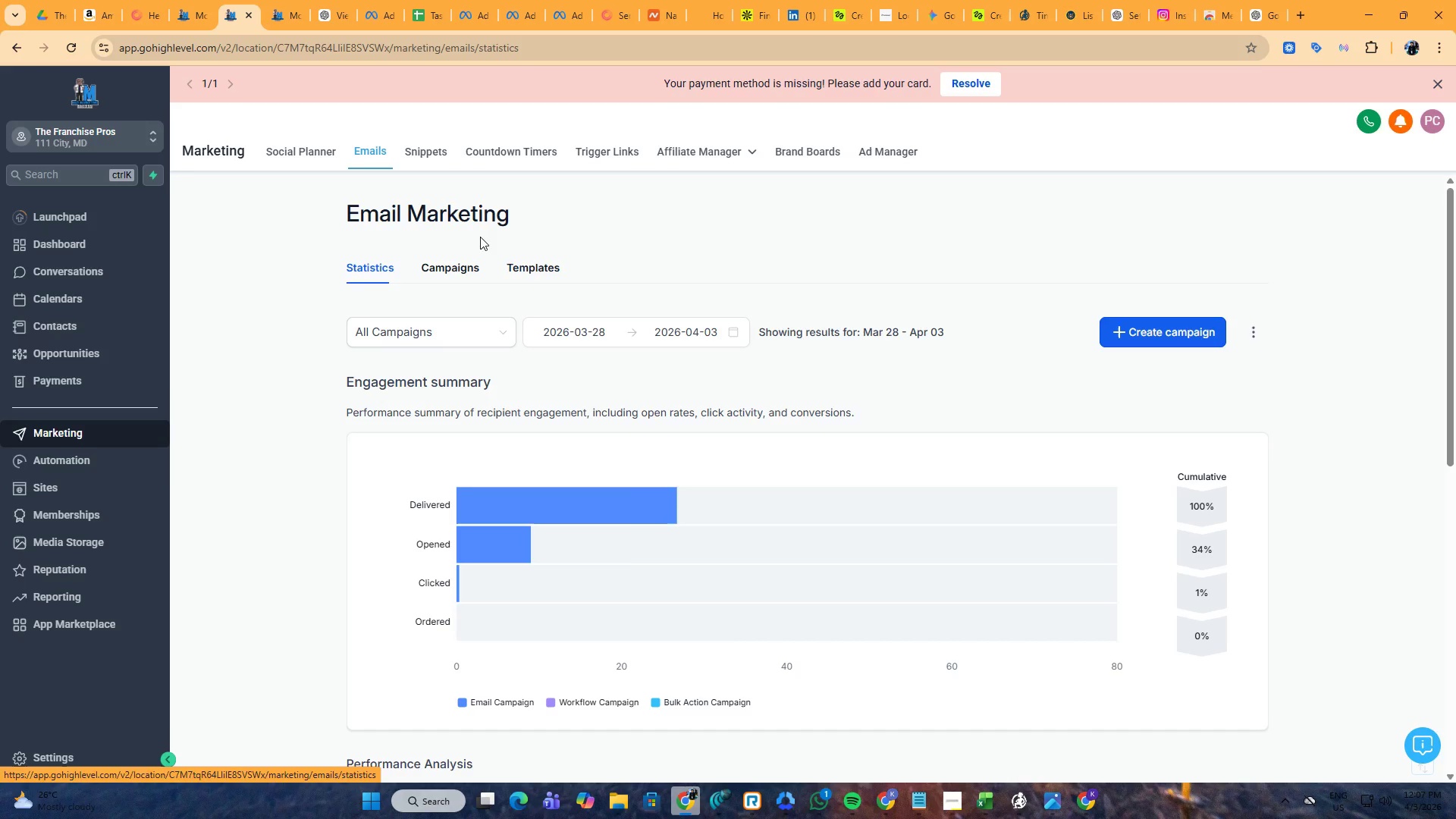 
wait(5.12)
 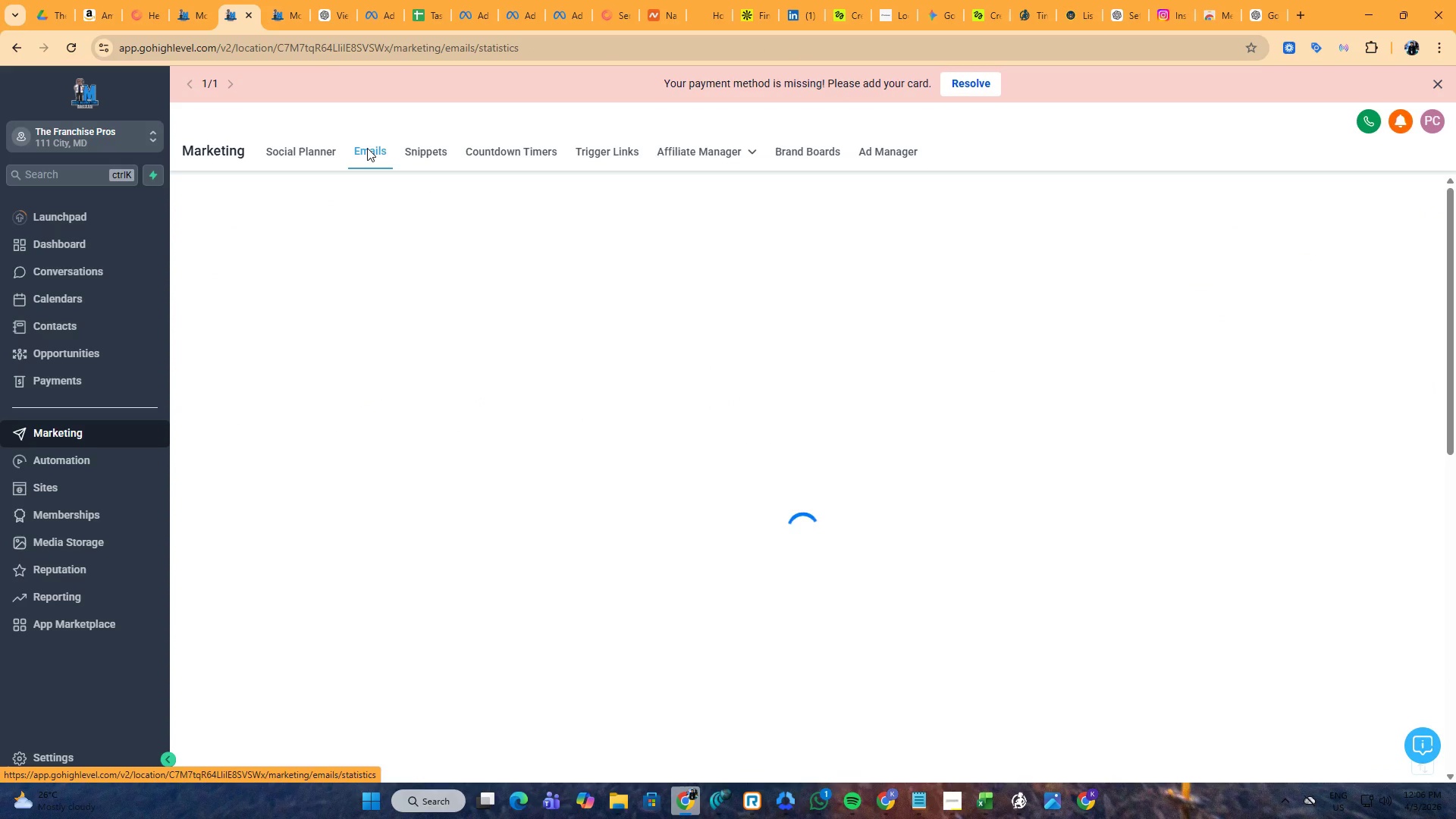 
left_click([519, 259])
 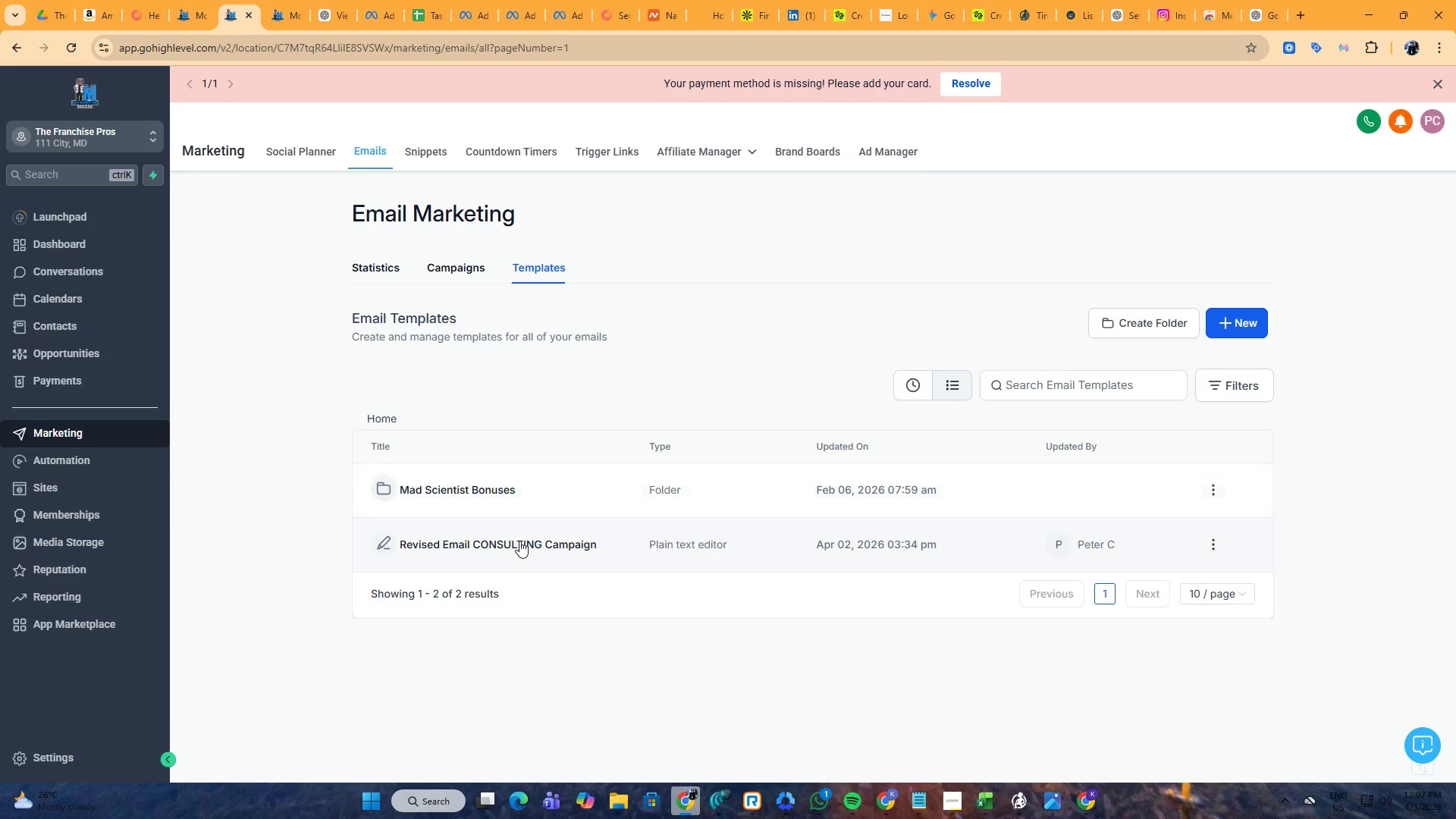 
left_click([1204, 539])
 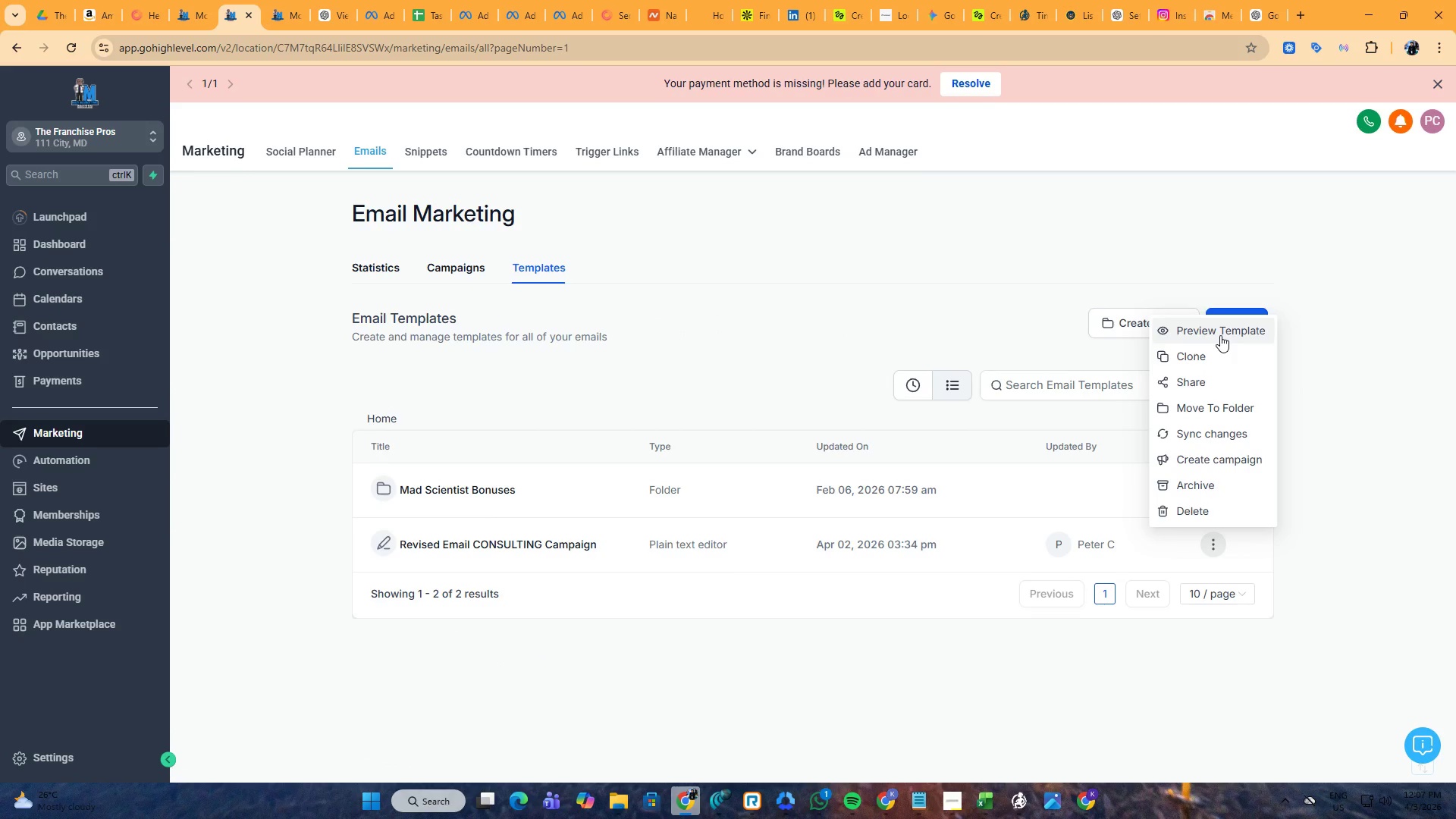 
wait(6.2)
 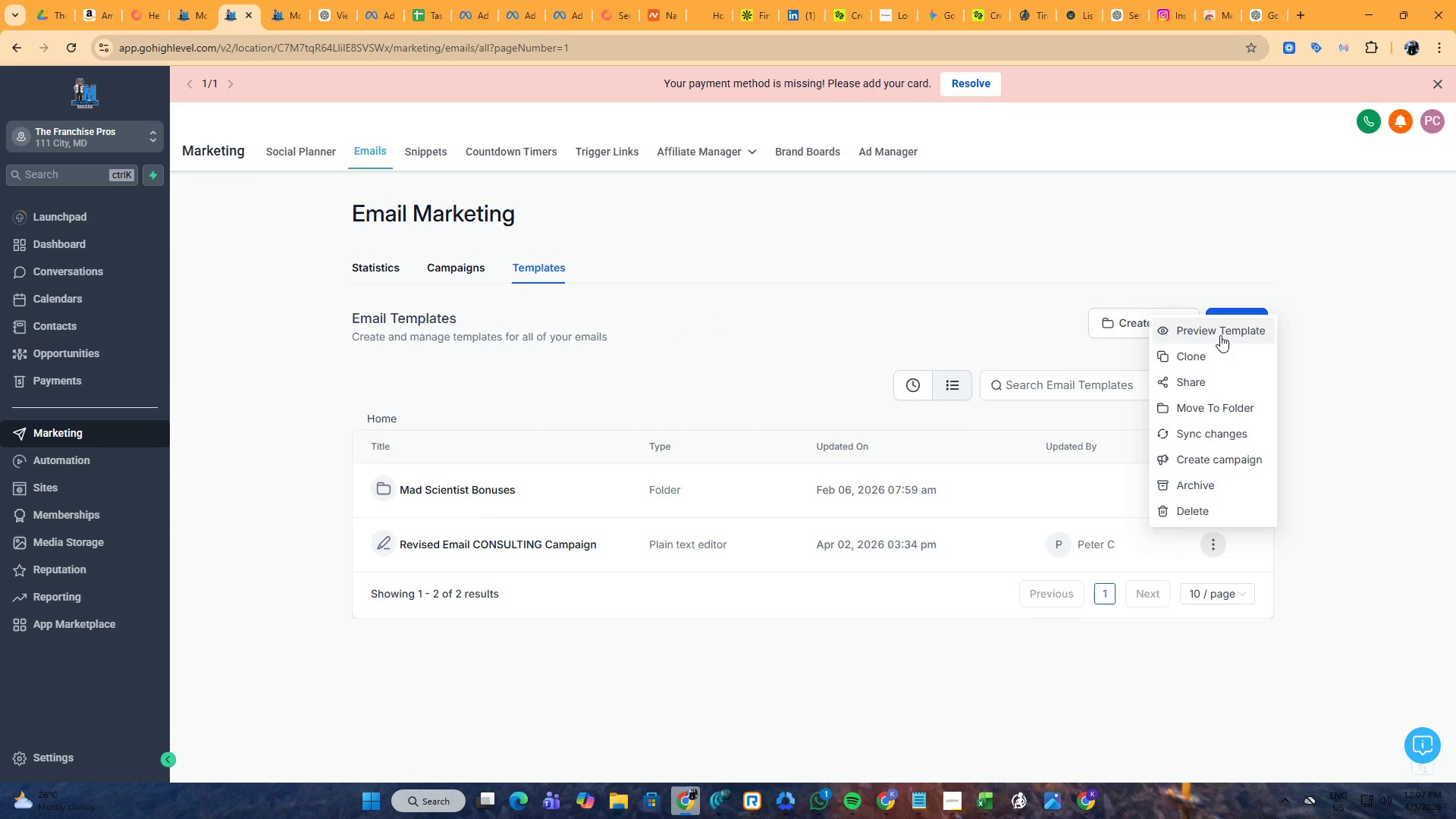 
left_click([1220, 335])
 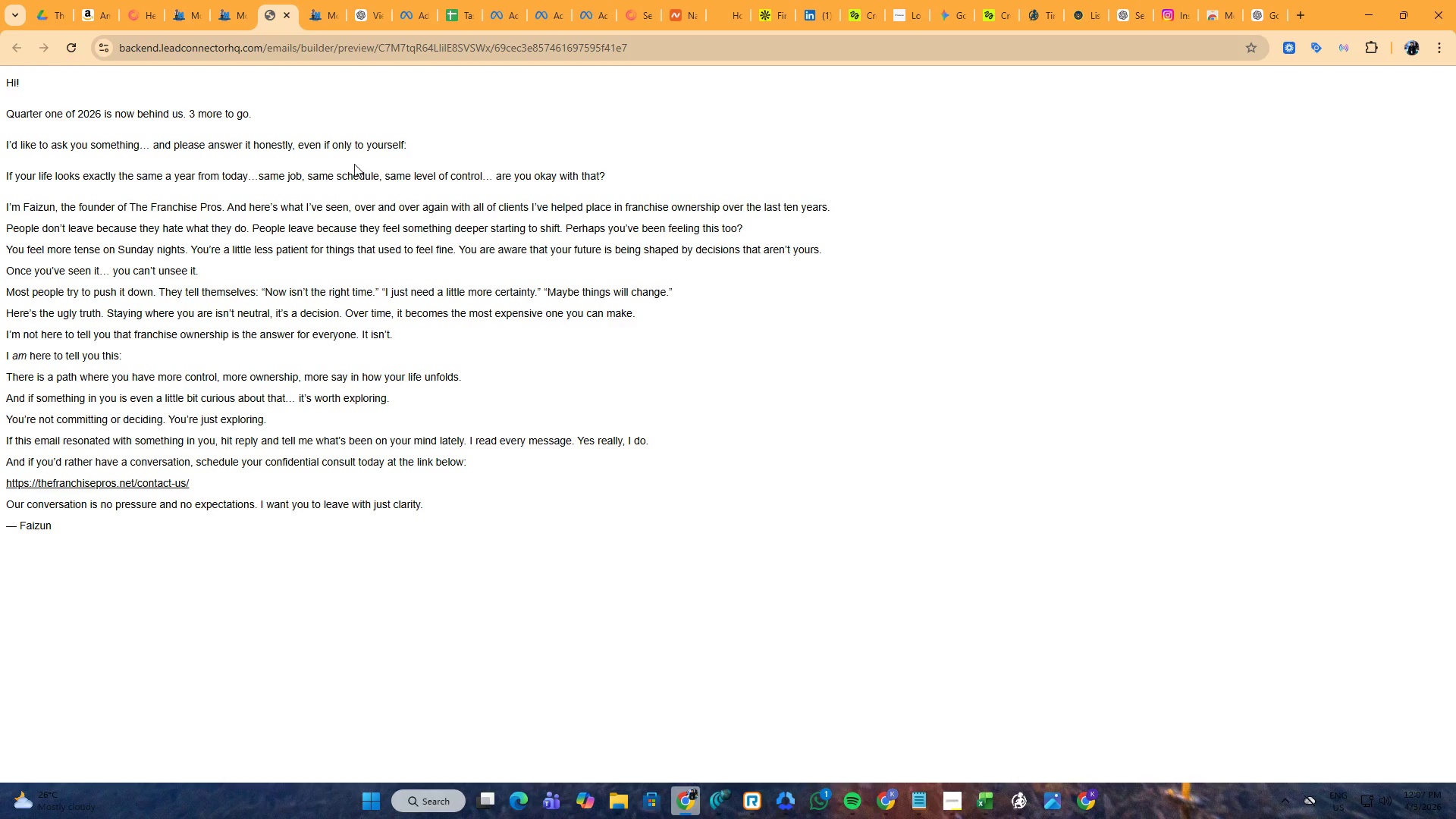 
left_click([288, 17])
 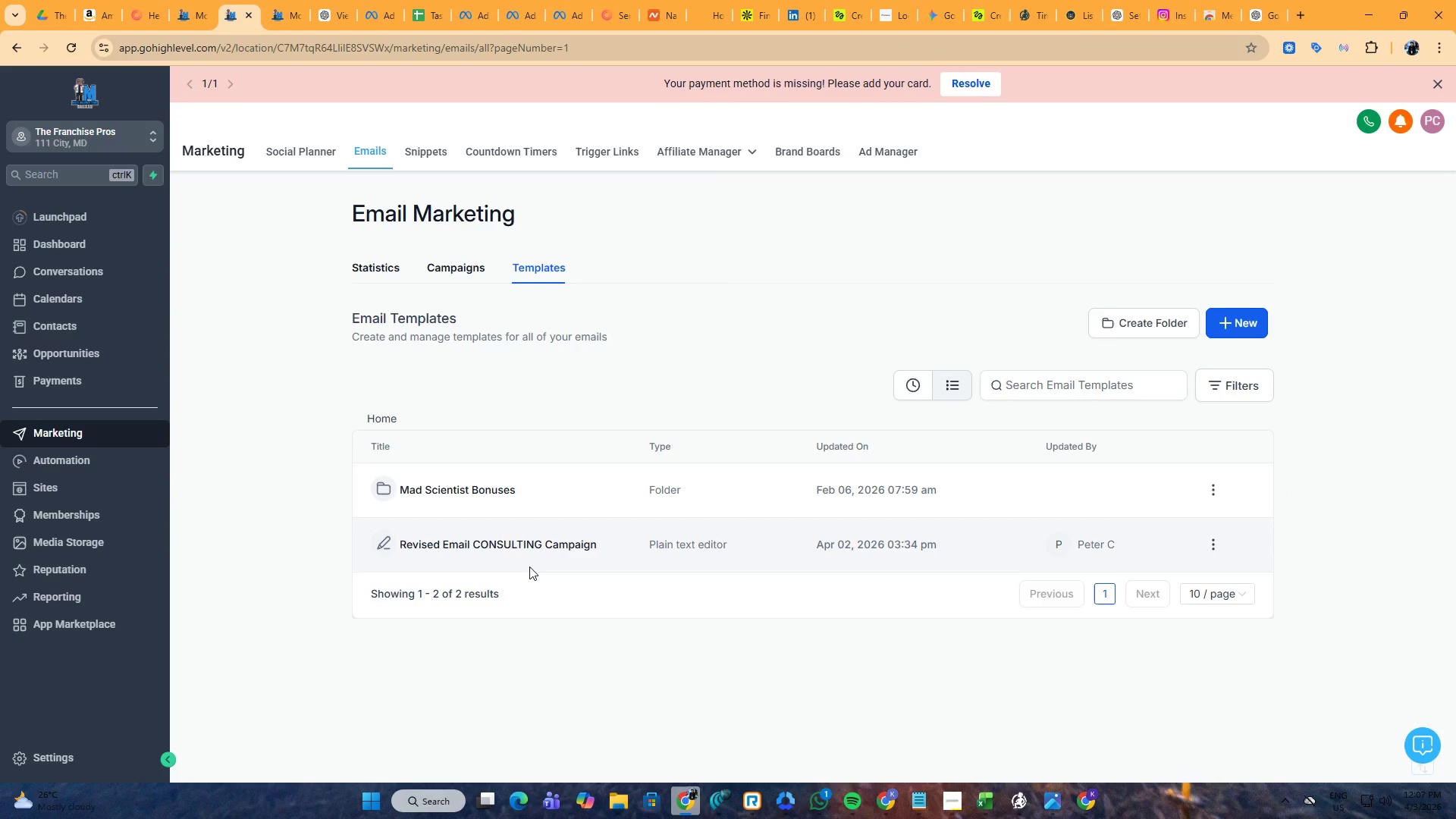 
left_click([533, 551])
 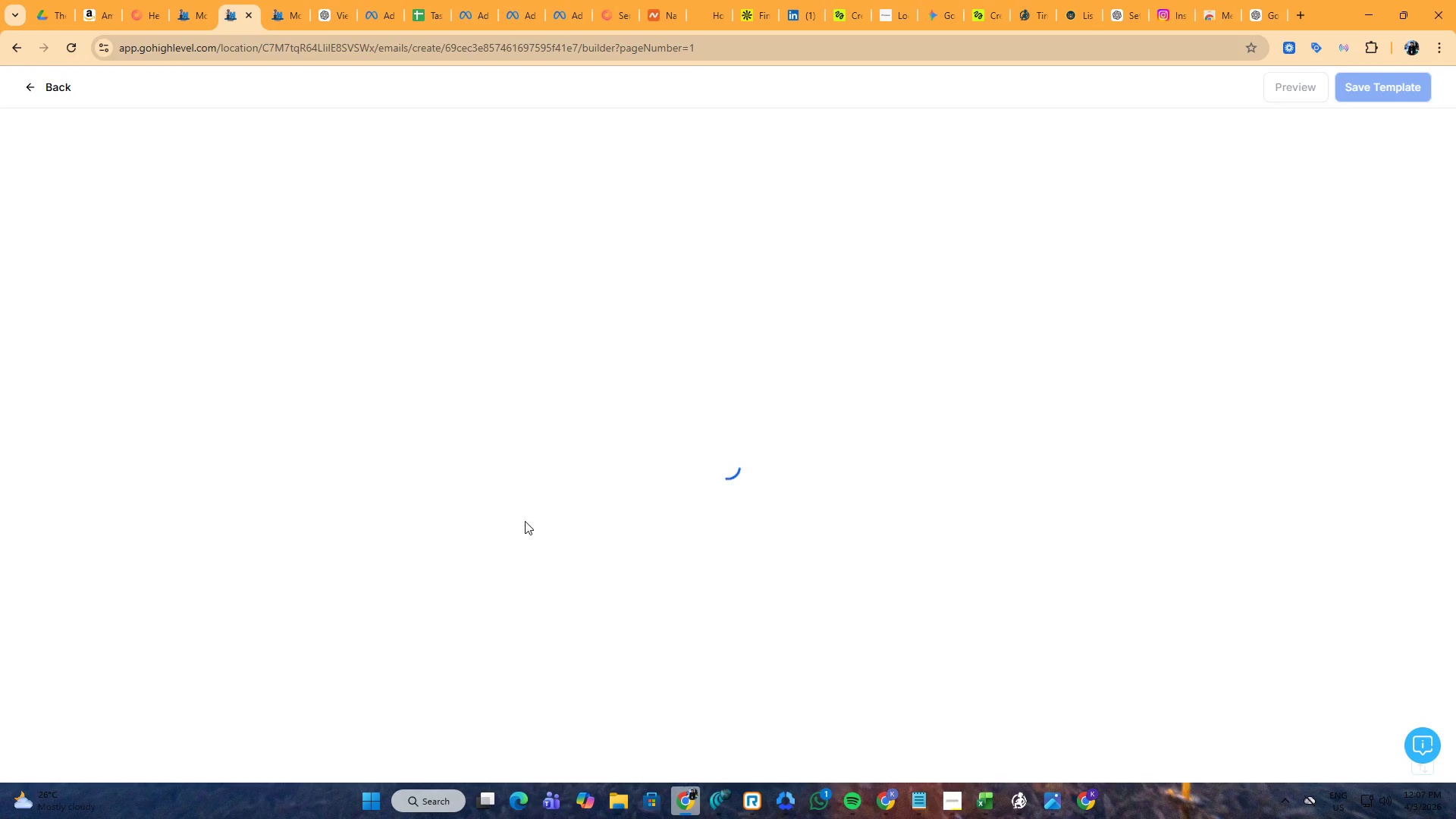 
wait(8.2)
 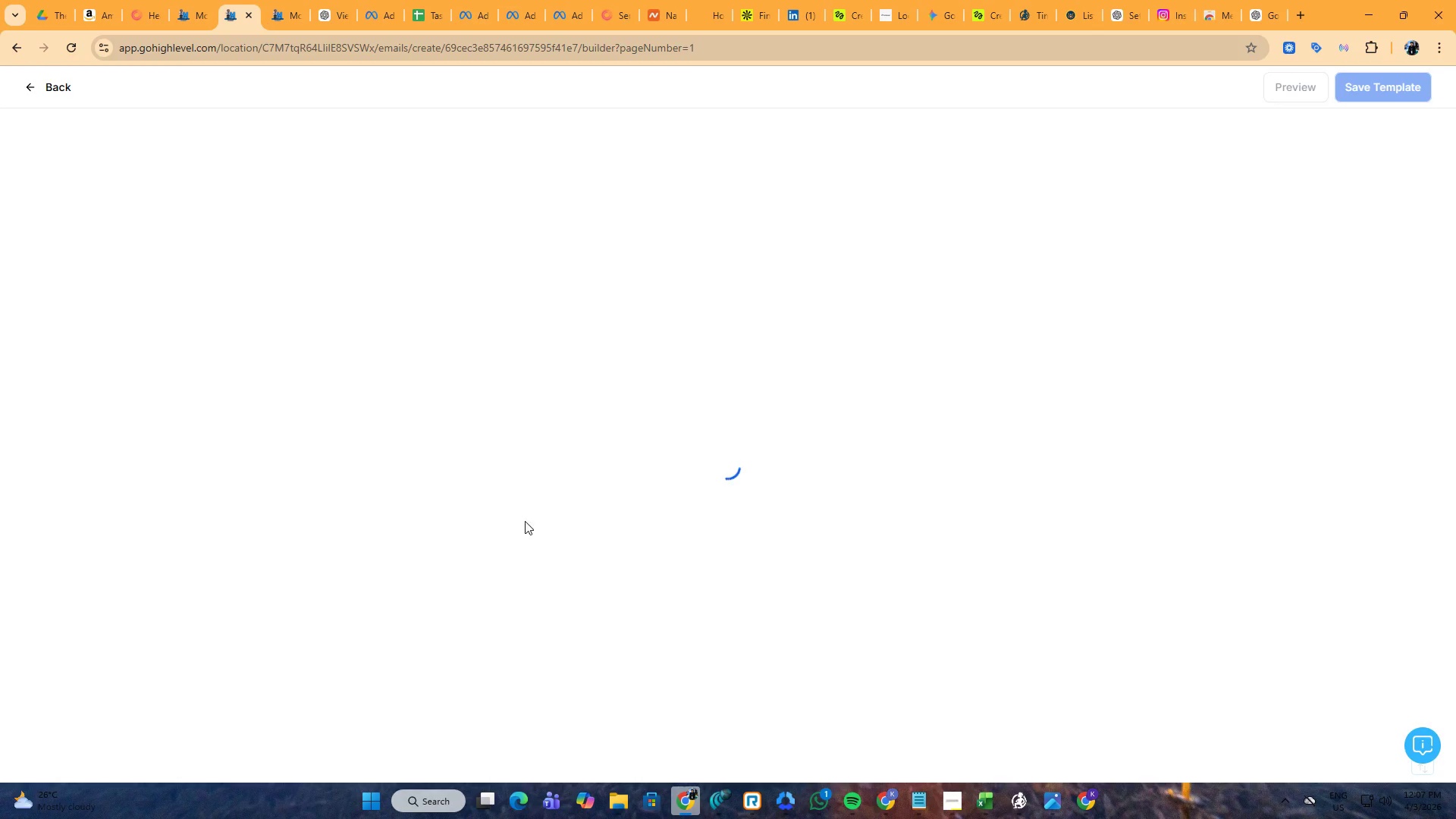 
left_click([1277, 89])
 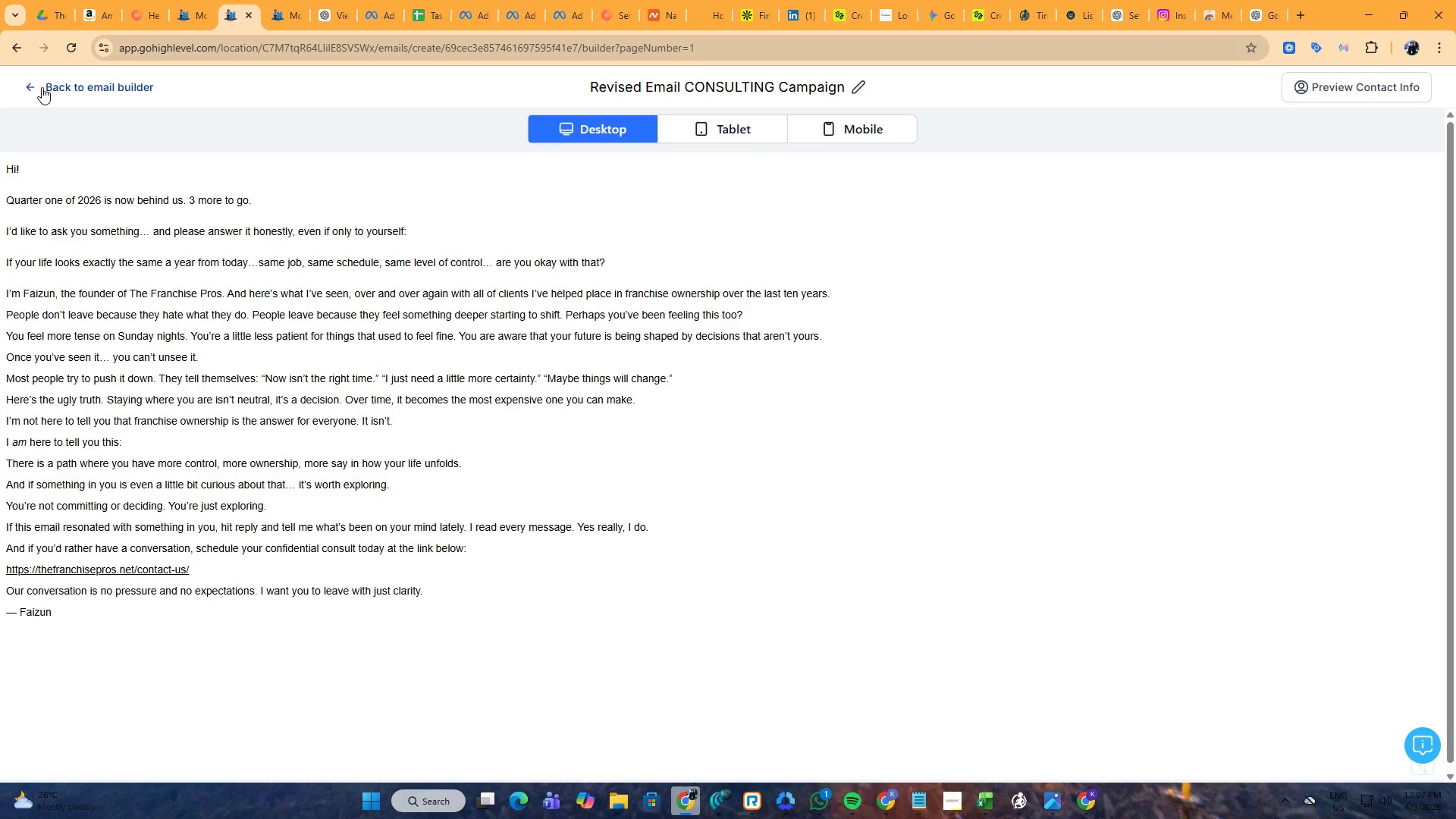 
left_click([34, 86])
 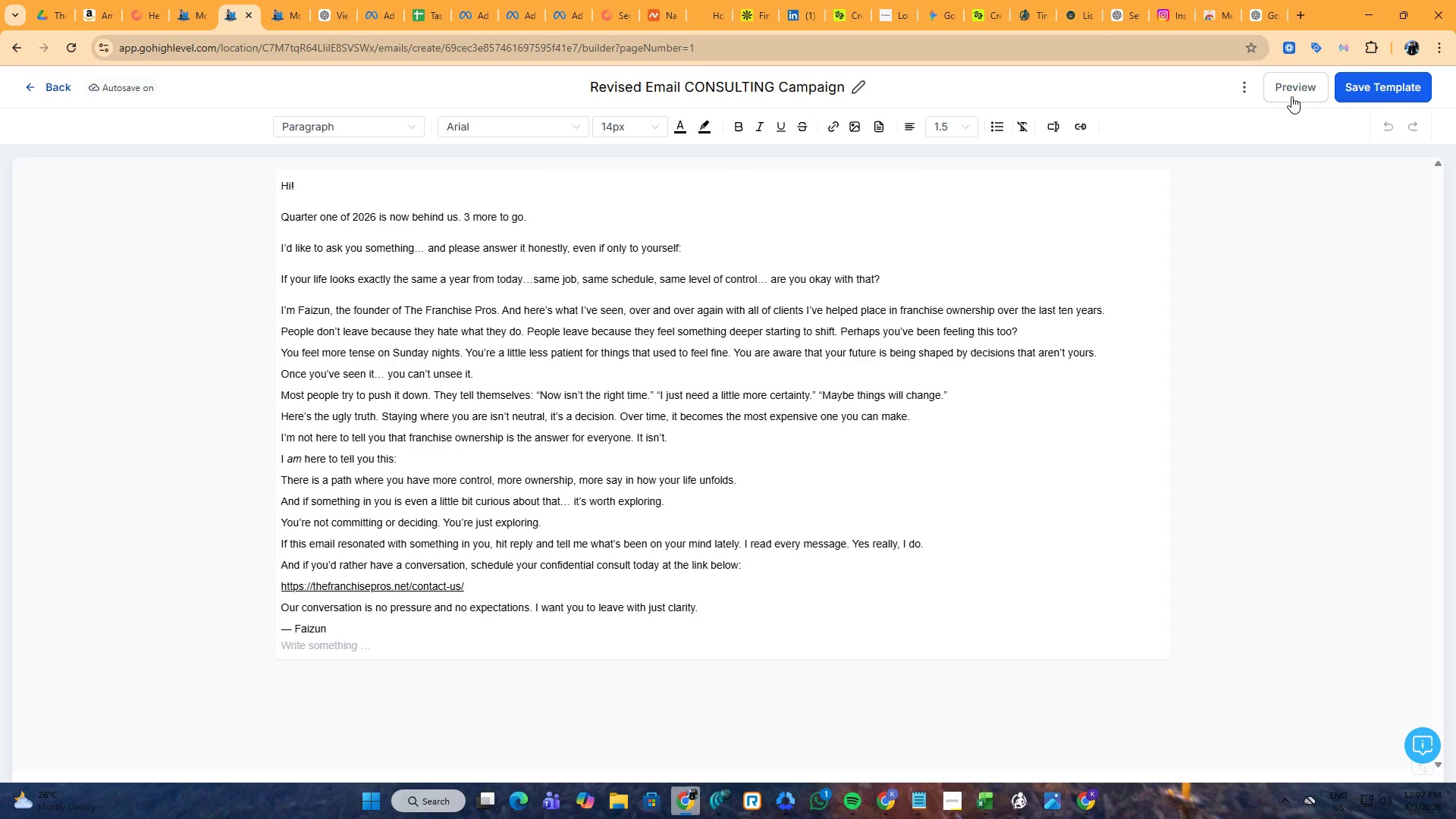 
left_click([1291, 91])
 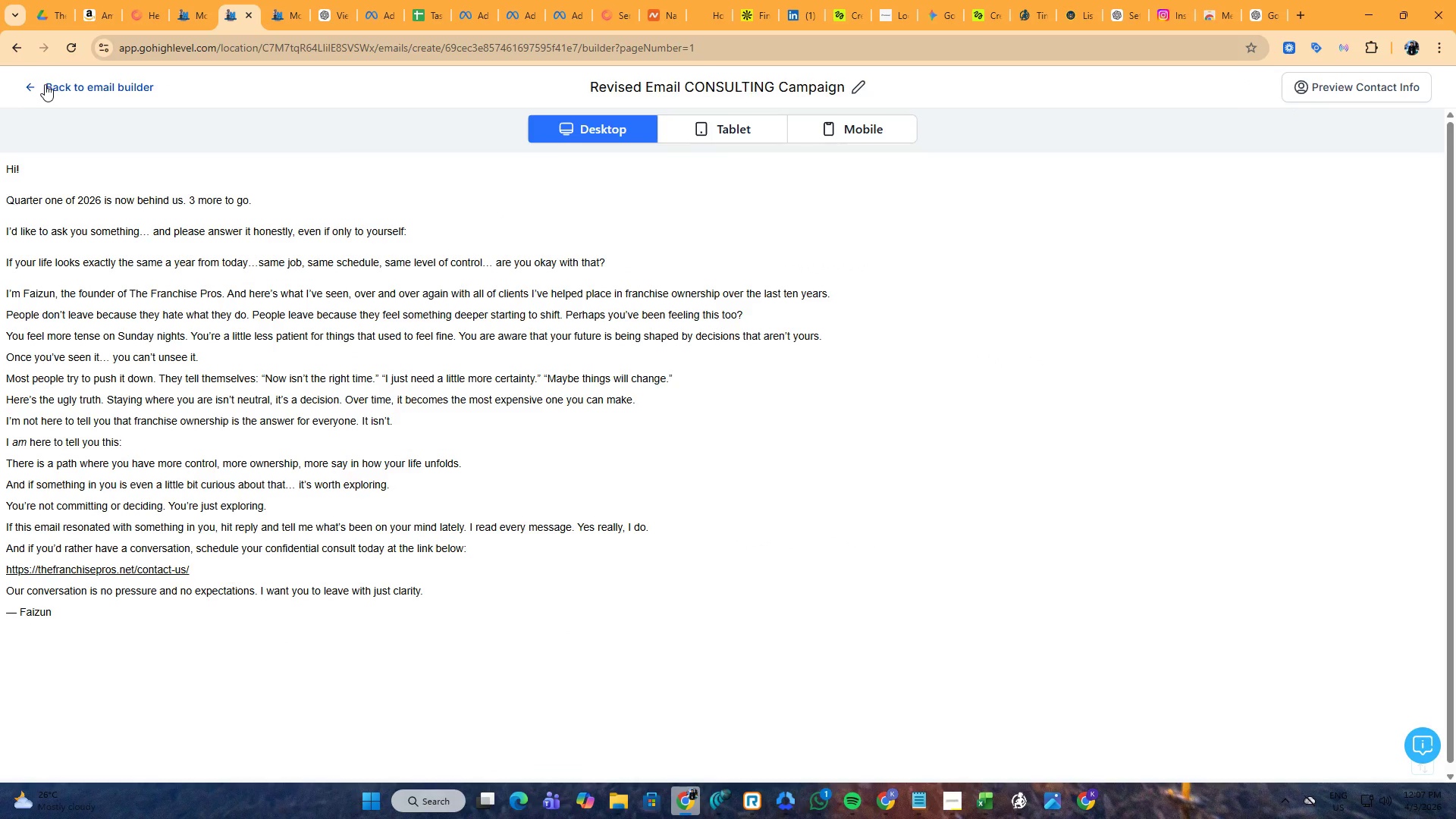 
left_click([34, 84])
 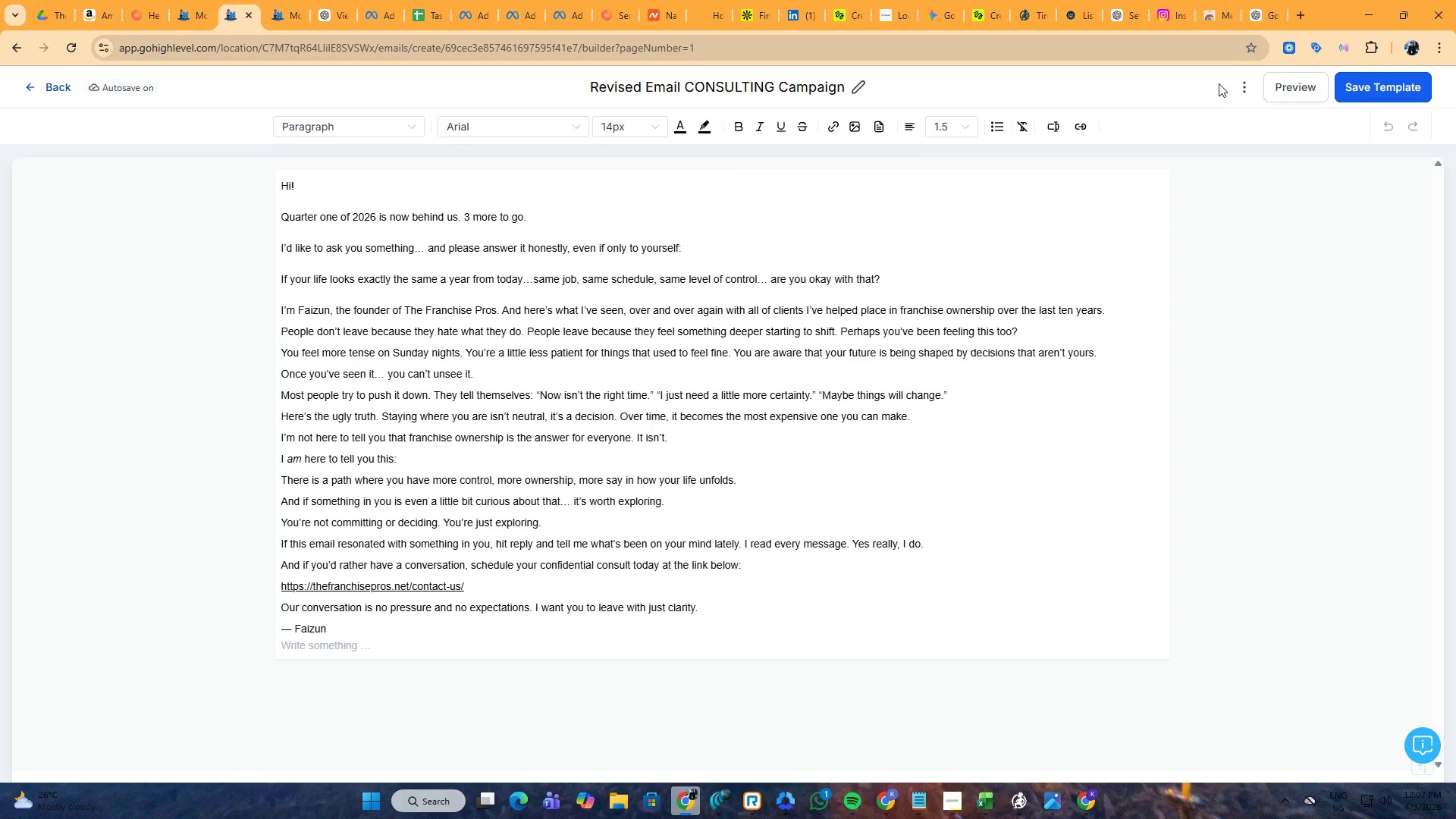 
left_click([1251, 87])
 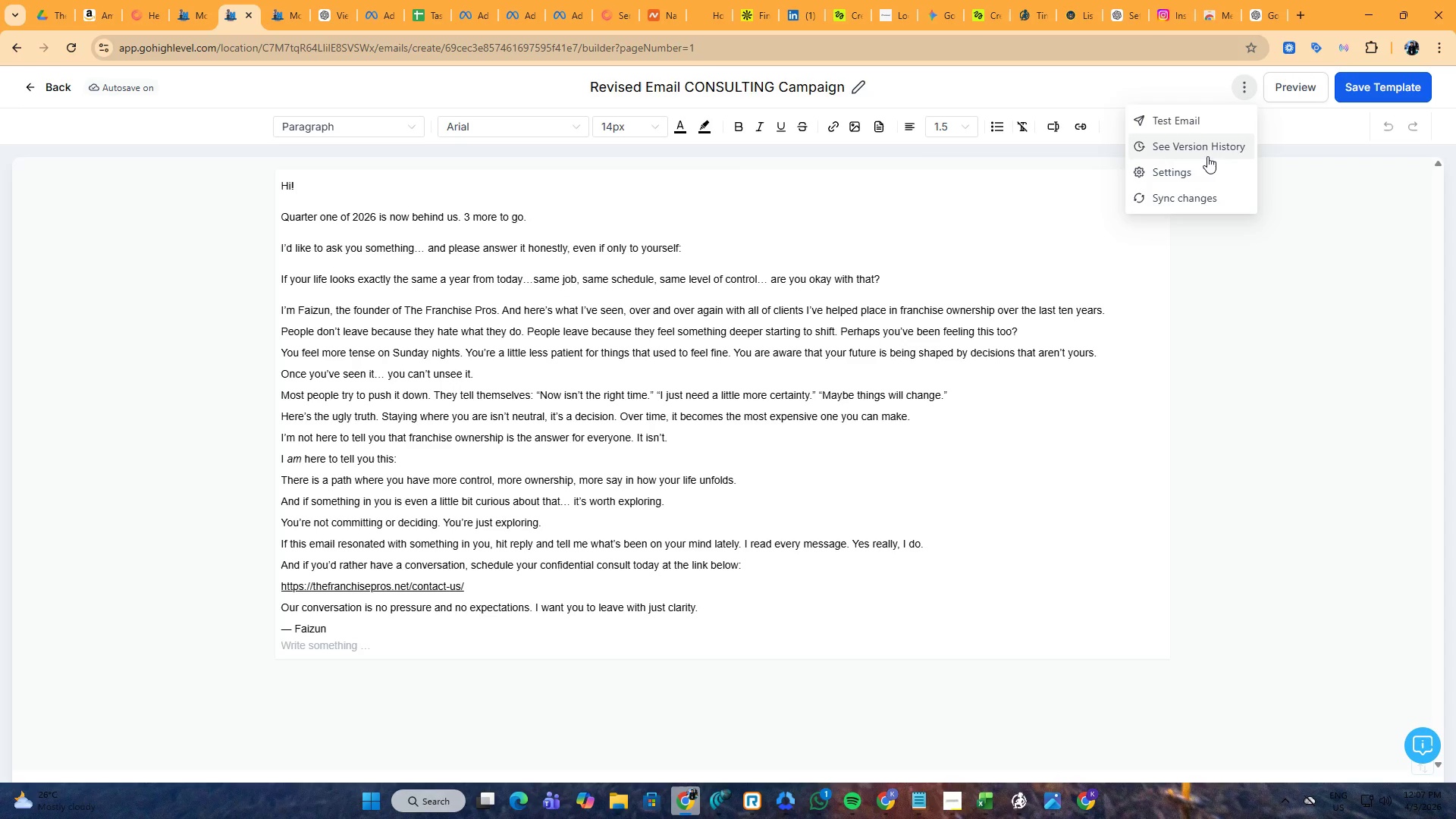 
left_click([1207, 121])
 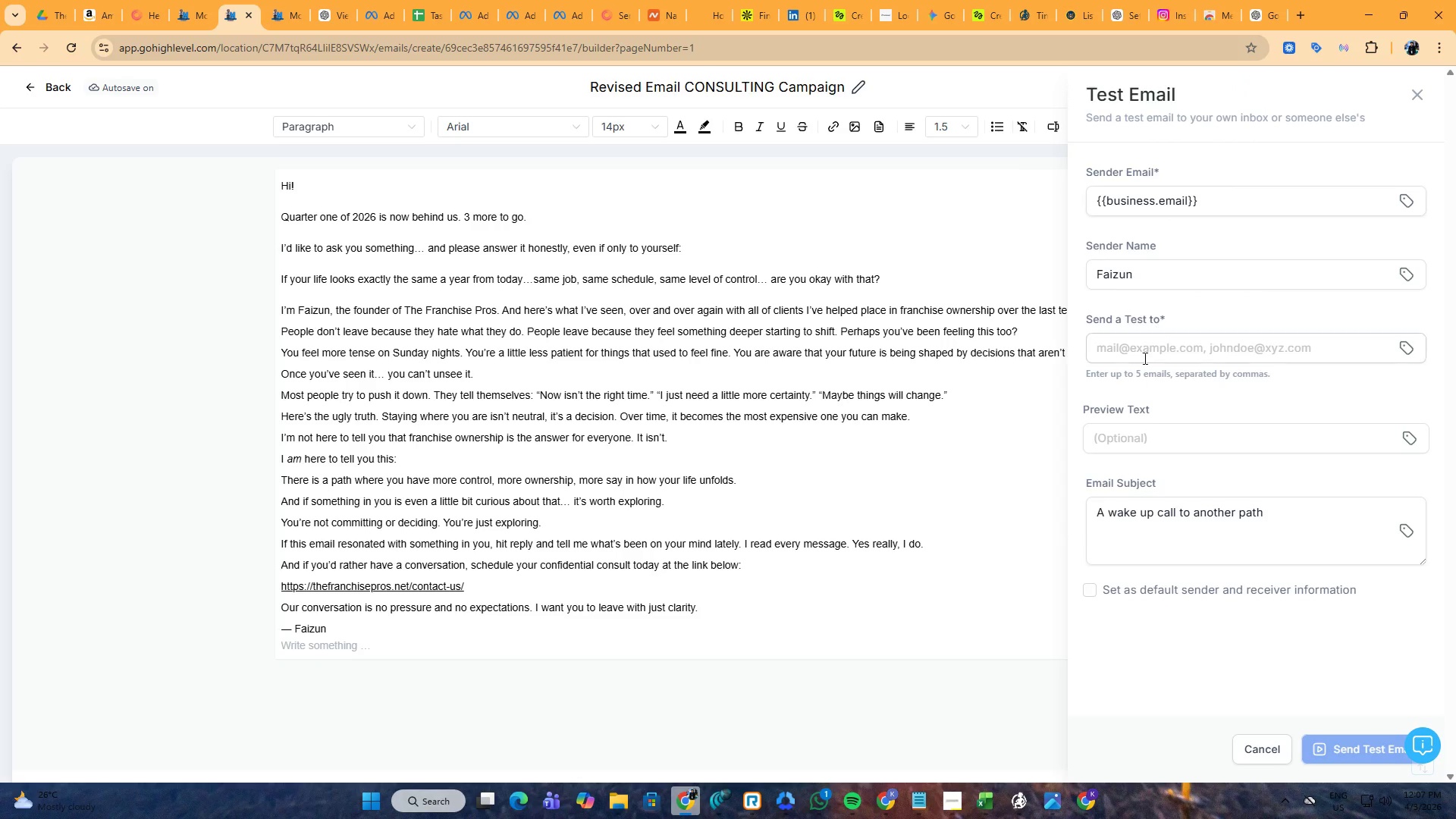 
left_click([1154, 341])
 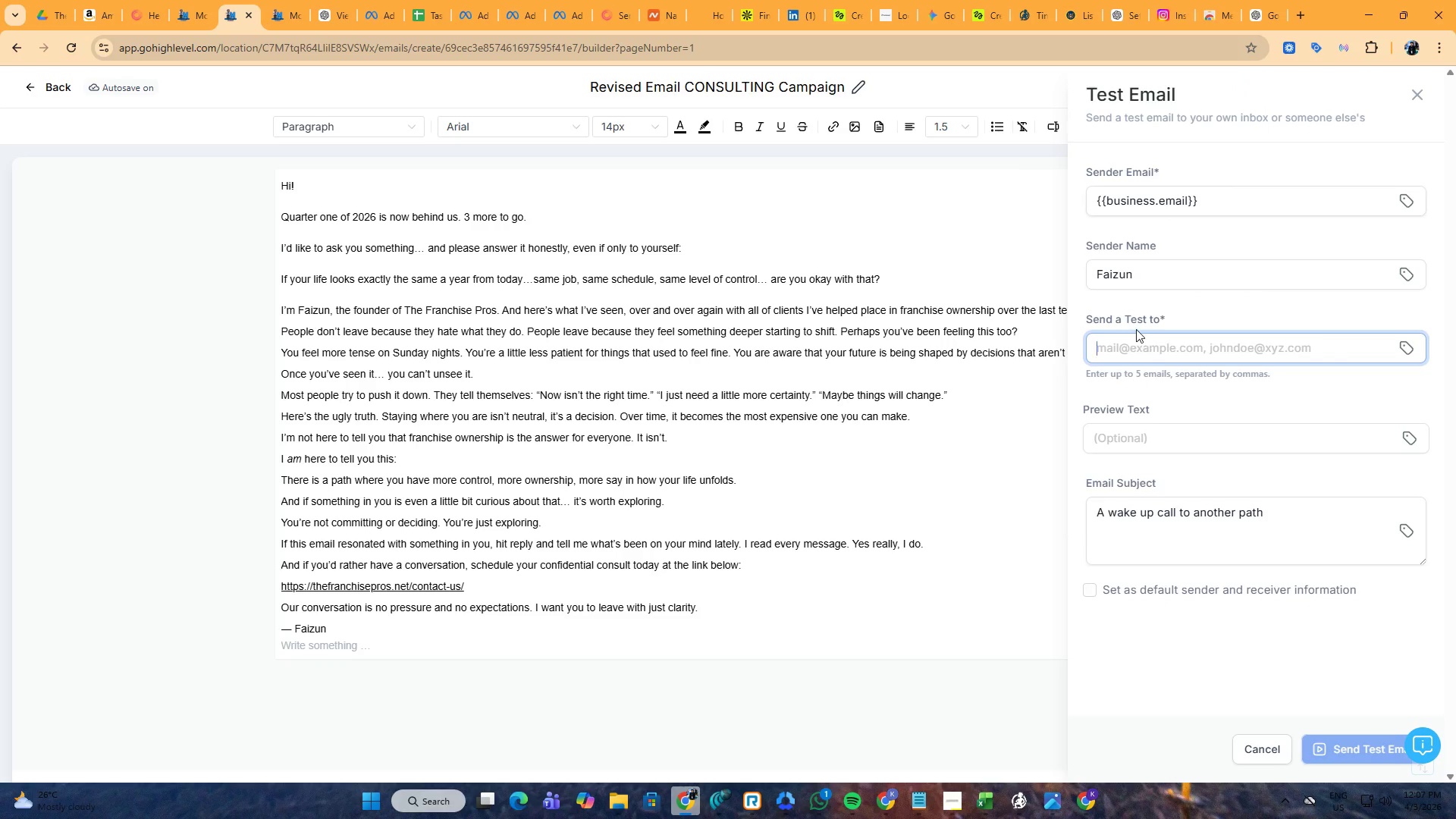 
key(Alt+AltLeft)
 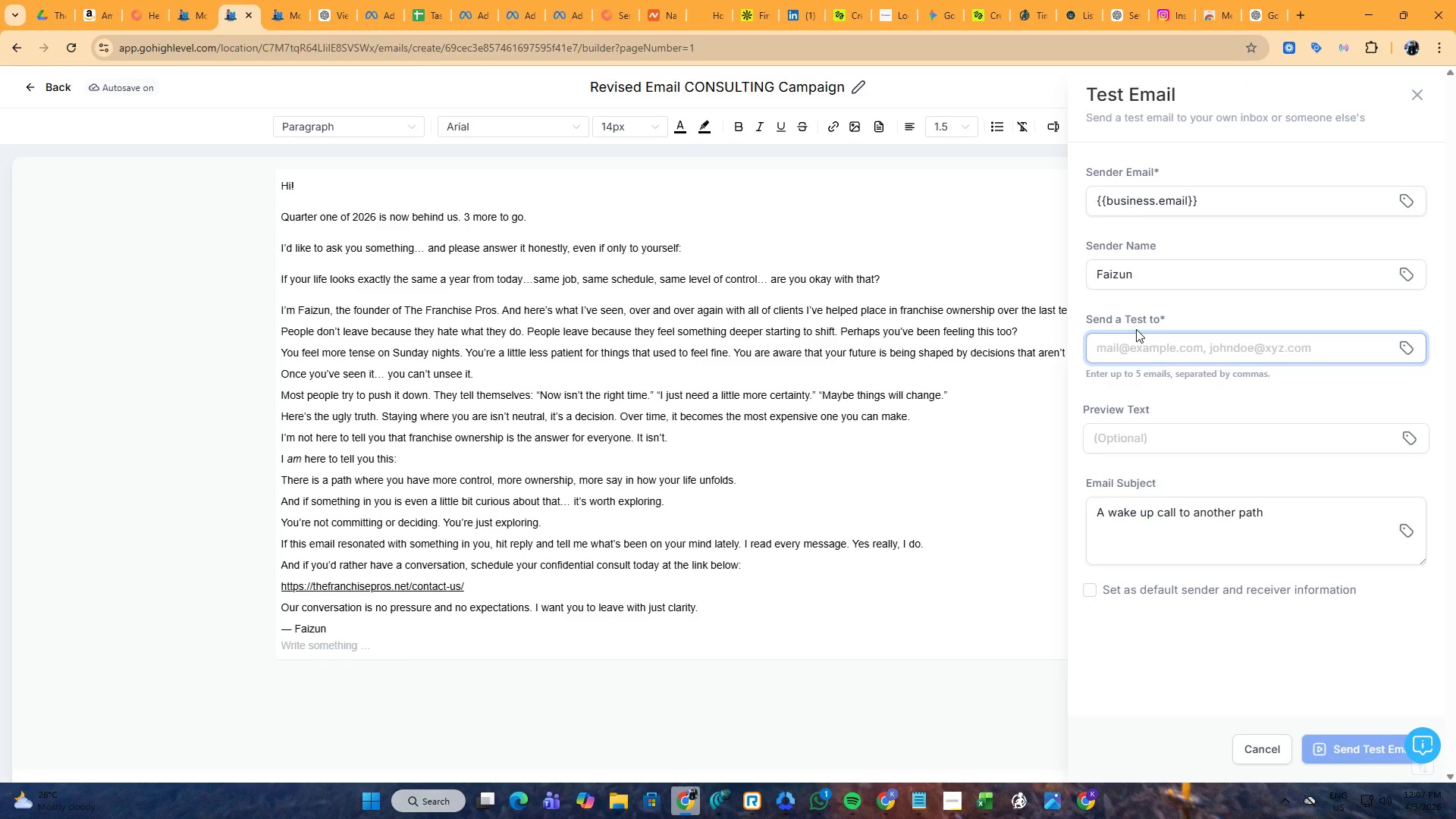 
key(Alt+Tab)
 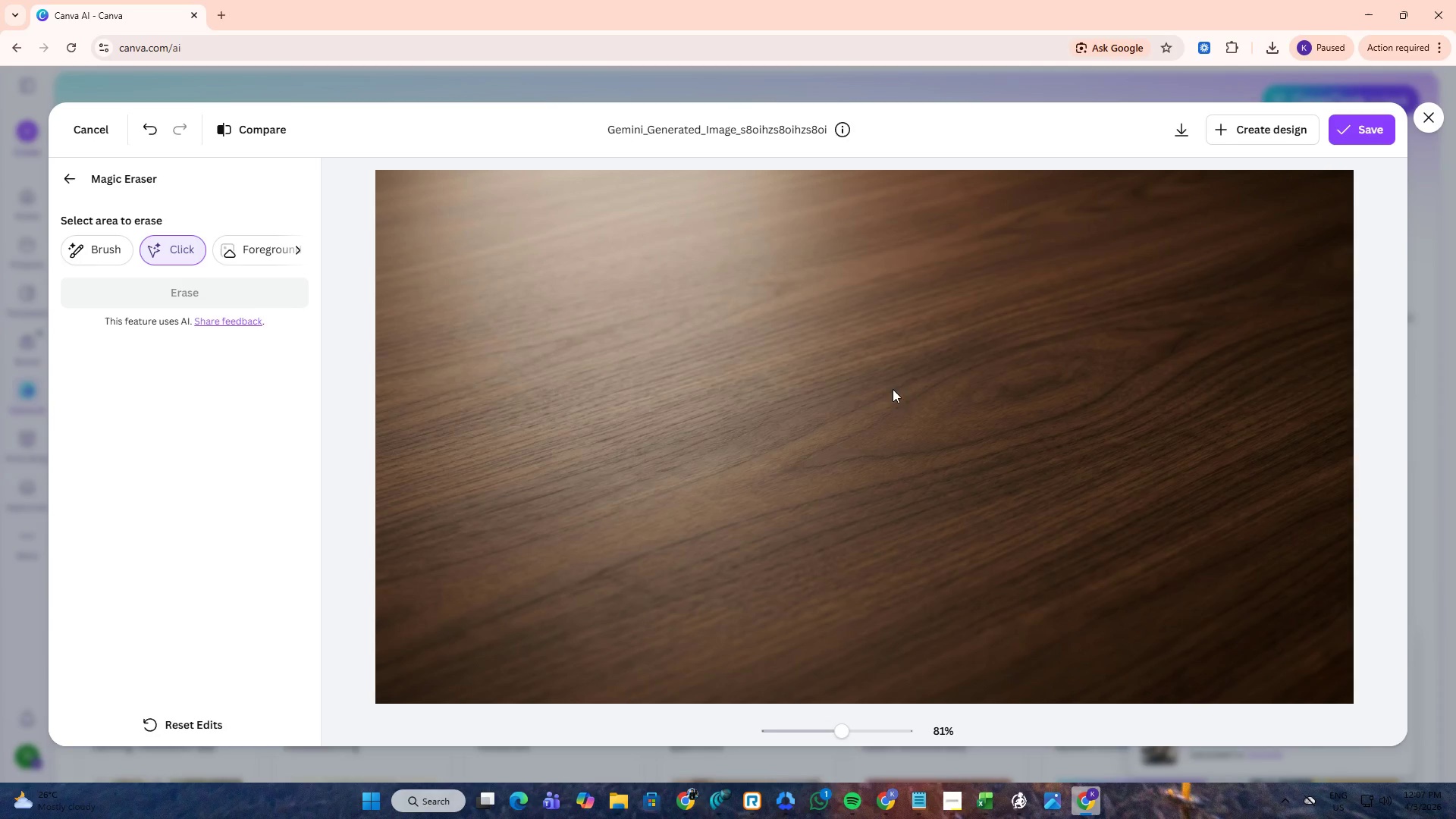 
key(Alt+AltLeft)
 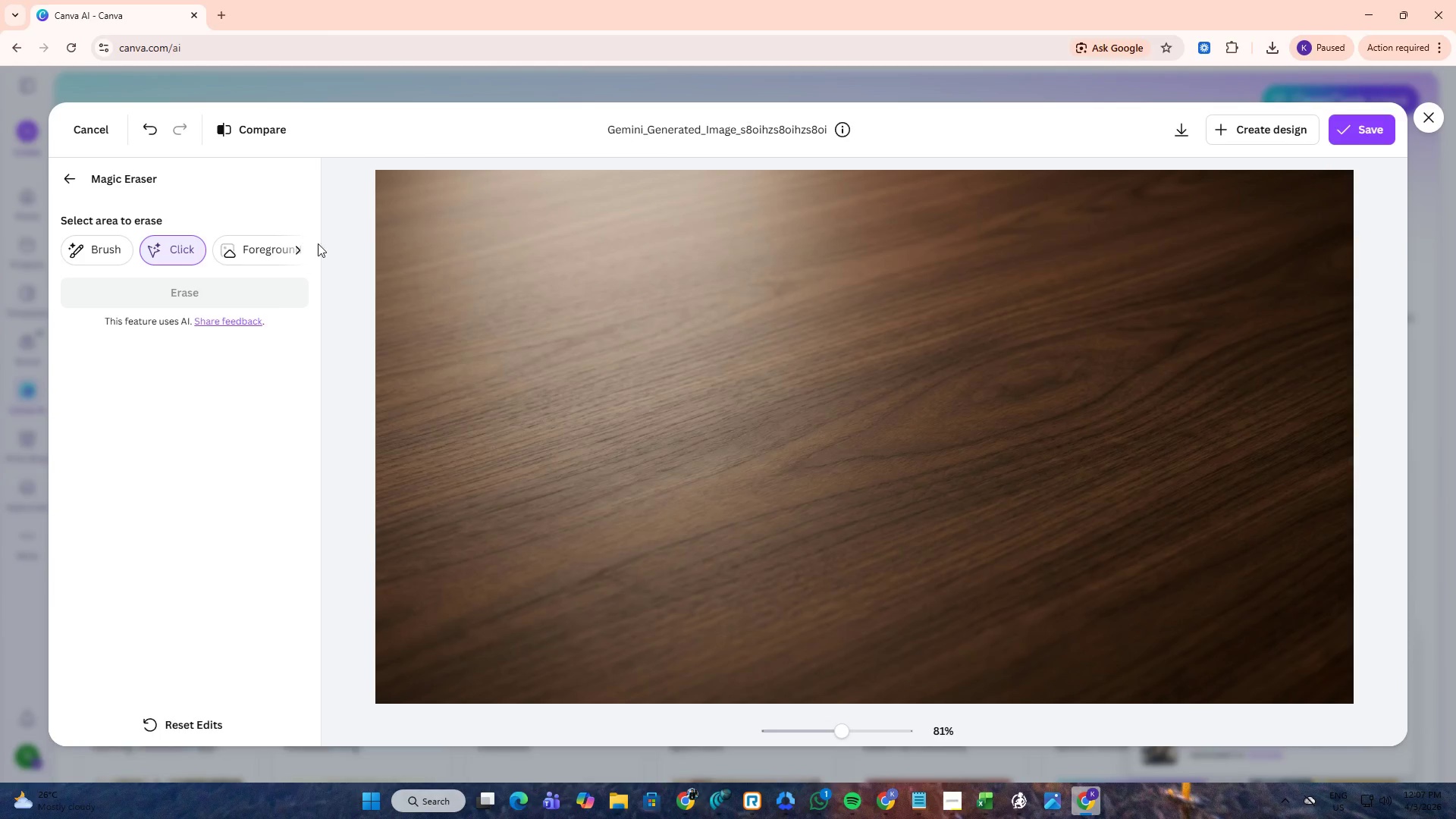 
key(Alt+Tab)
 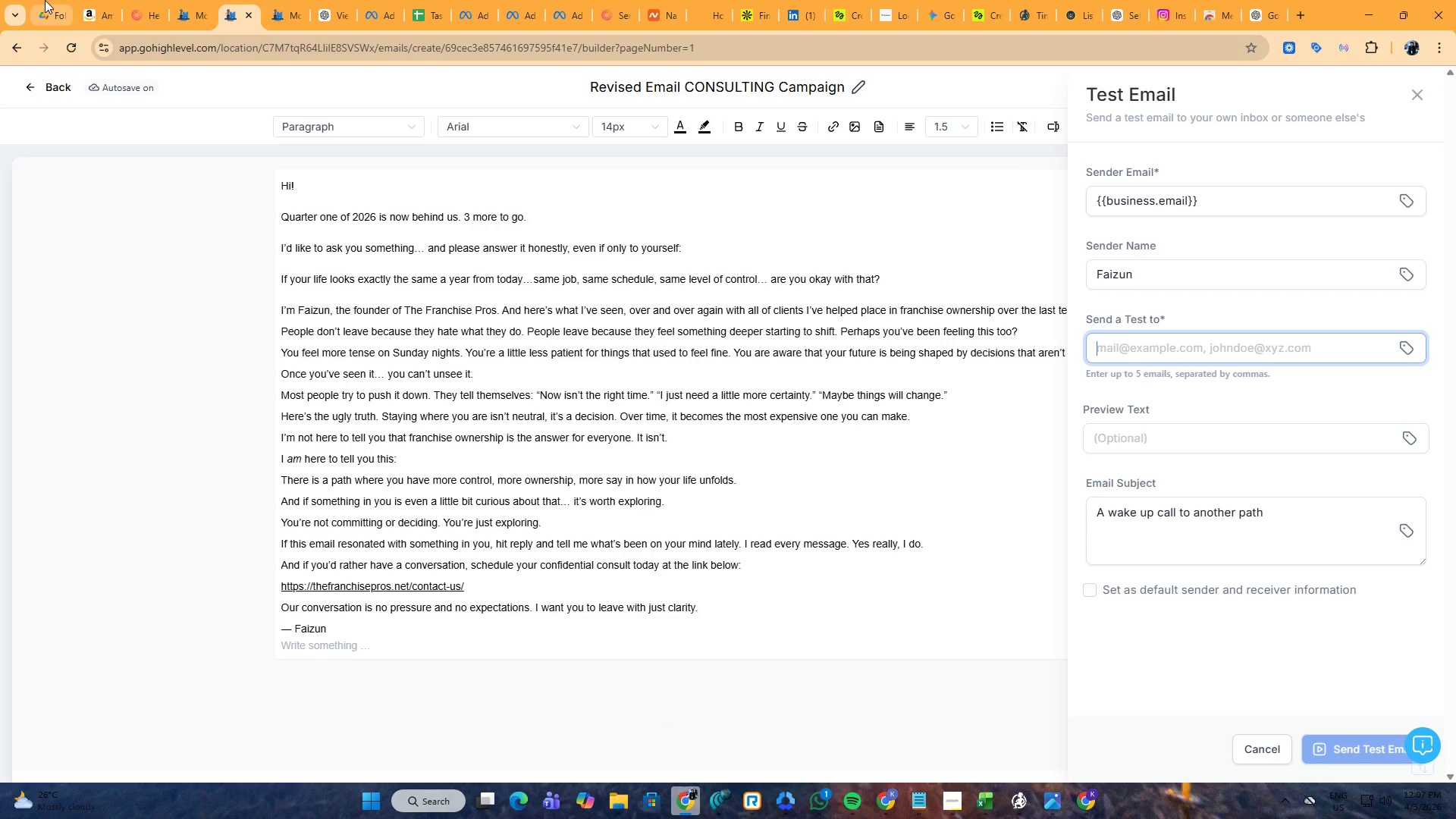 
wait(5.08)
 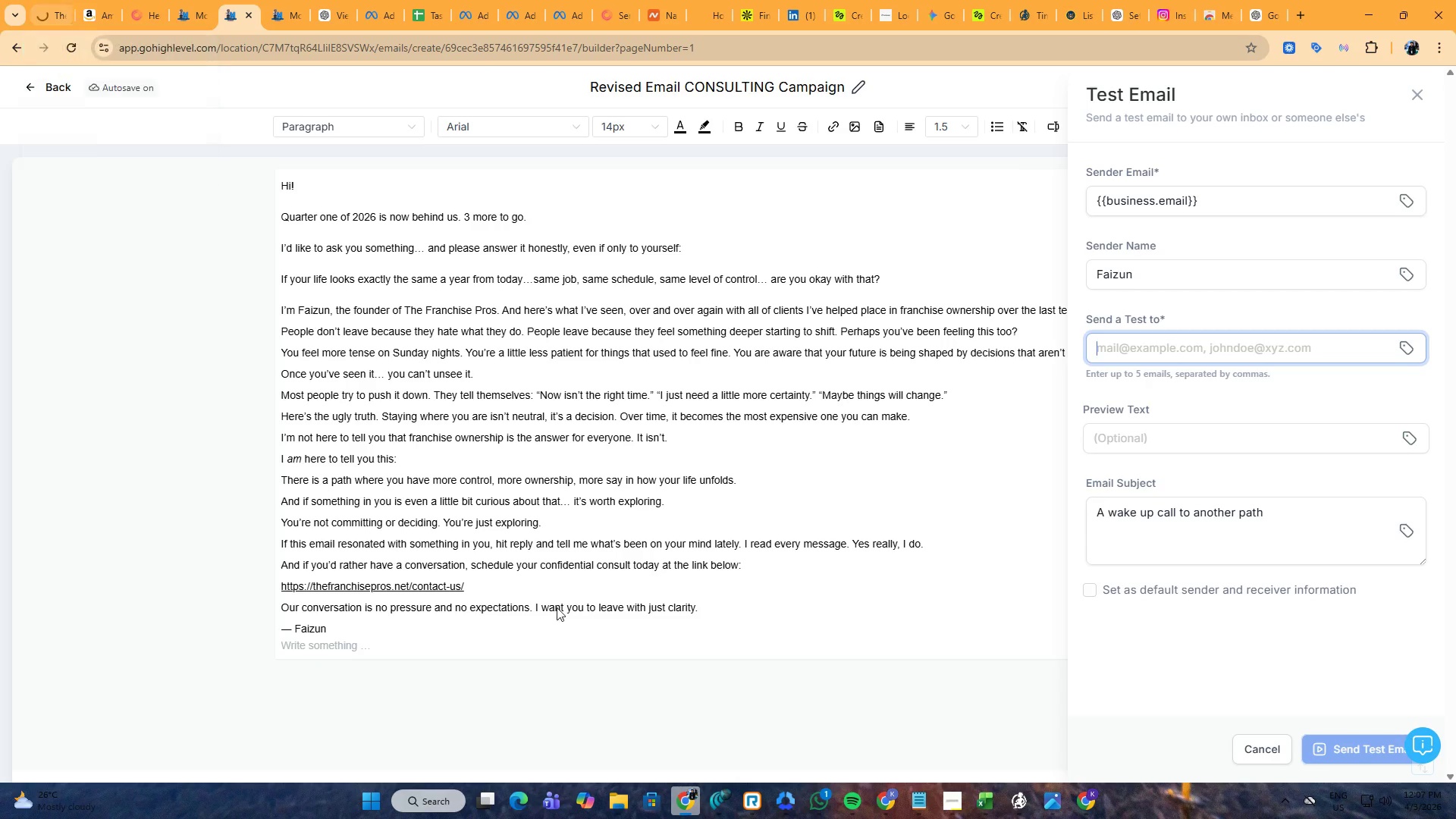 
left_click([1222, 0])
 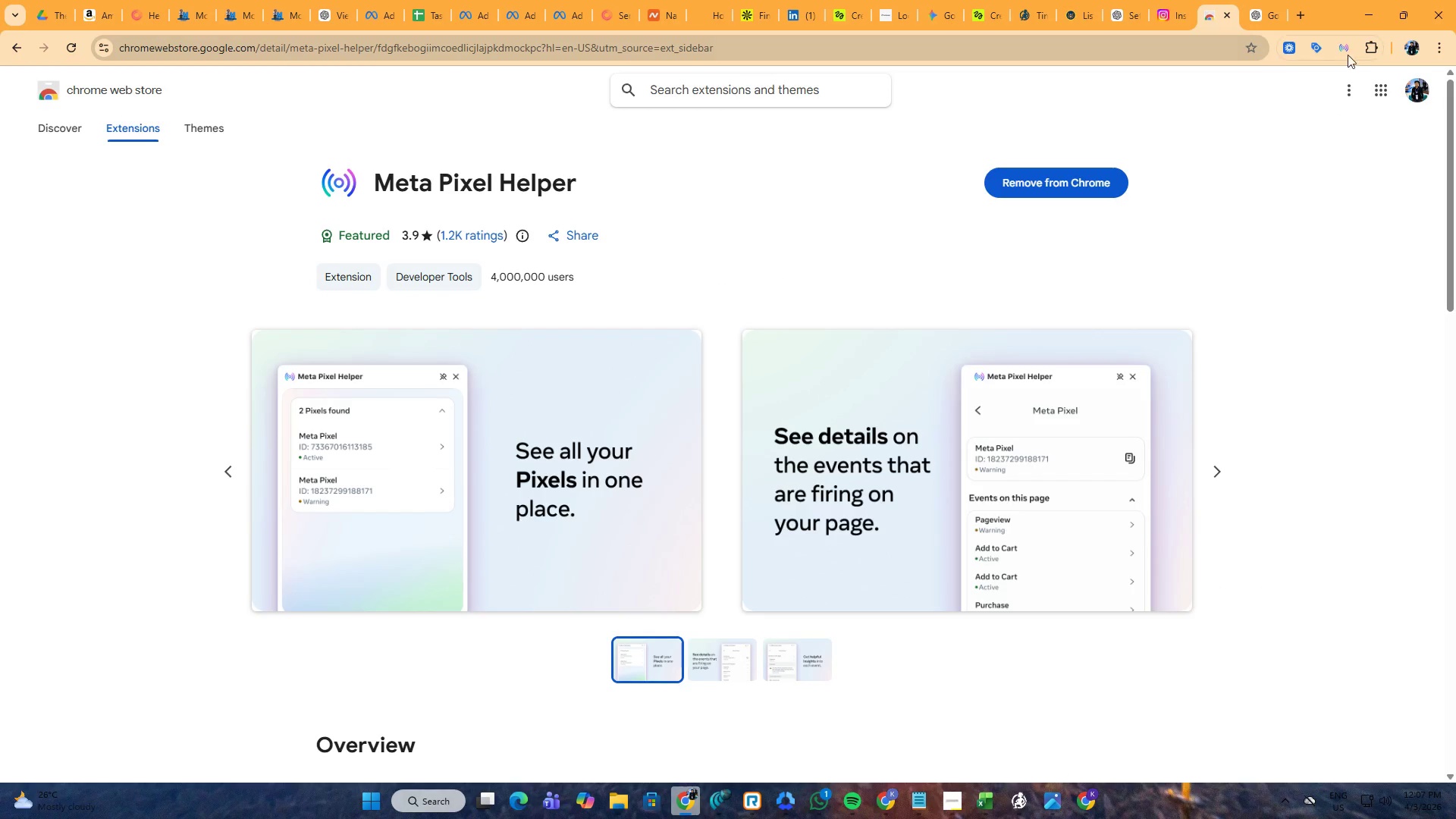 
left_click([1379, 83])
 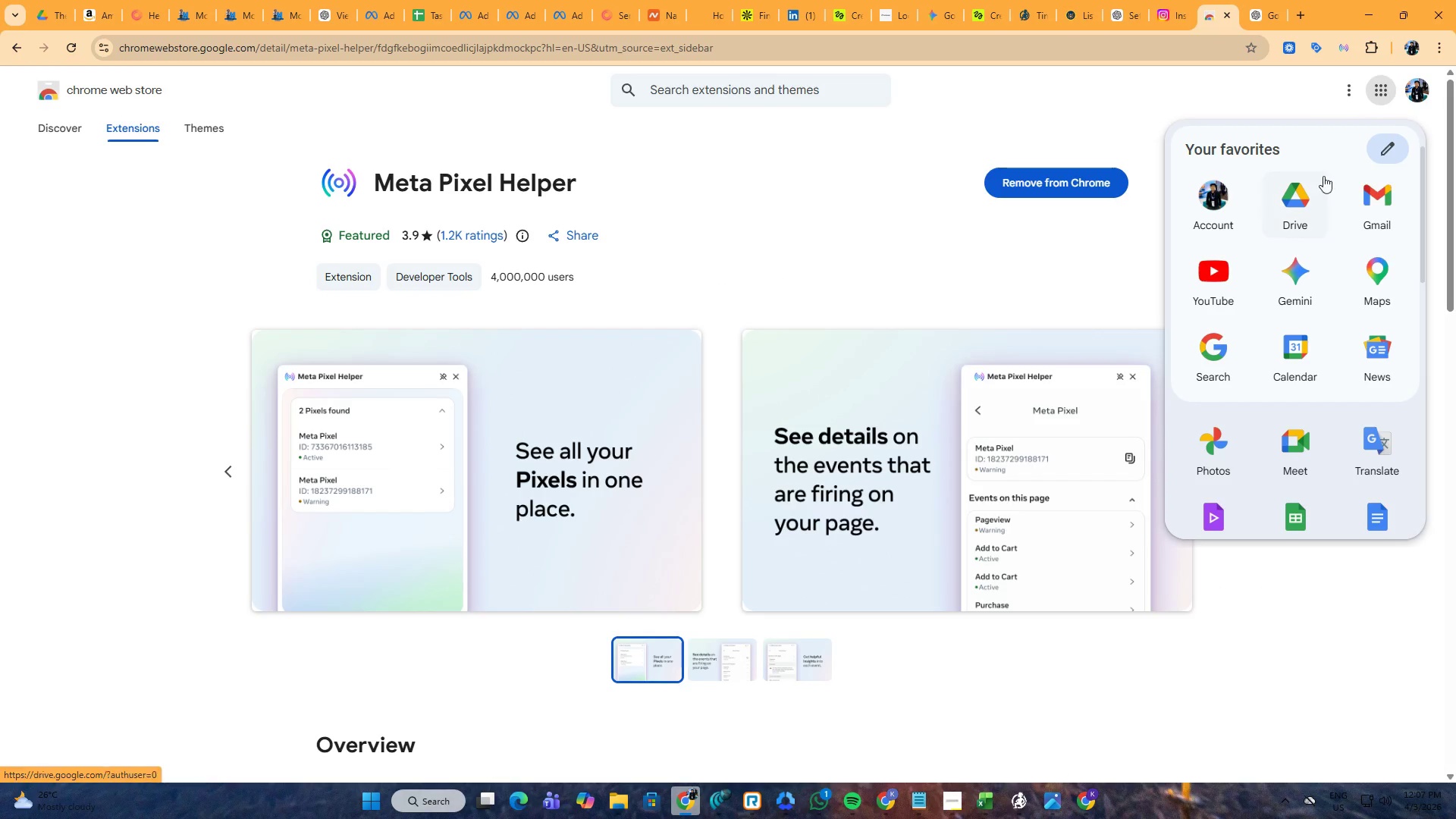 
left_click([1382, 199])
 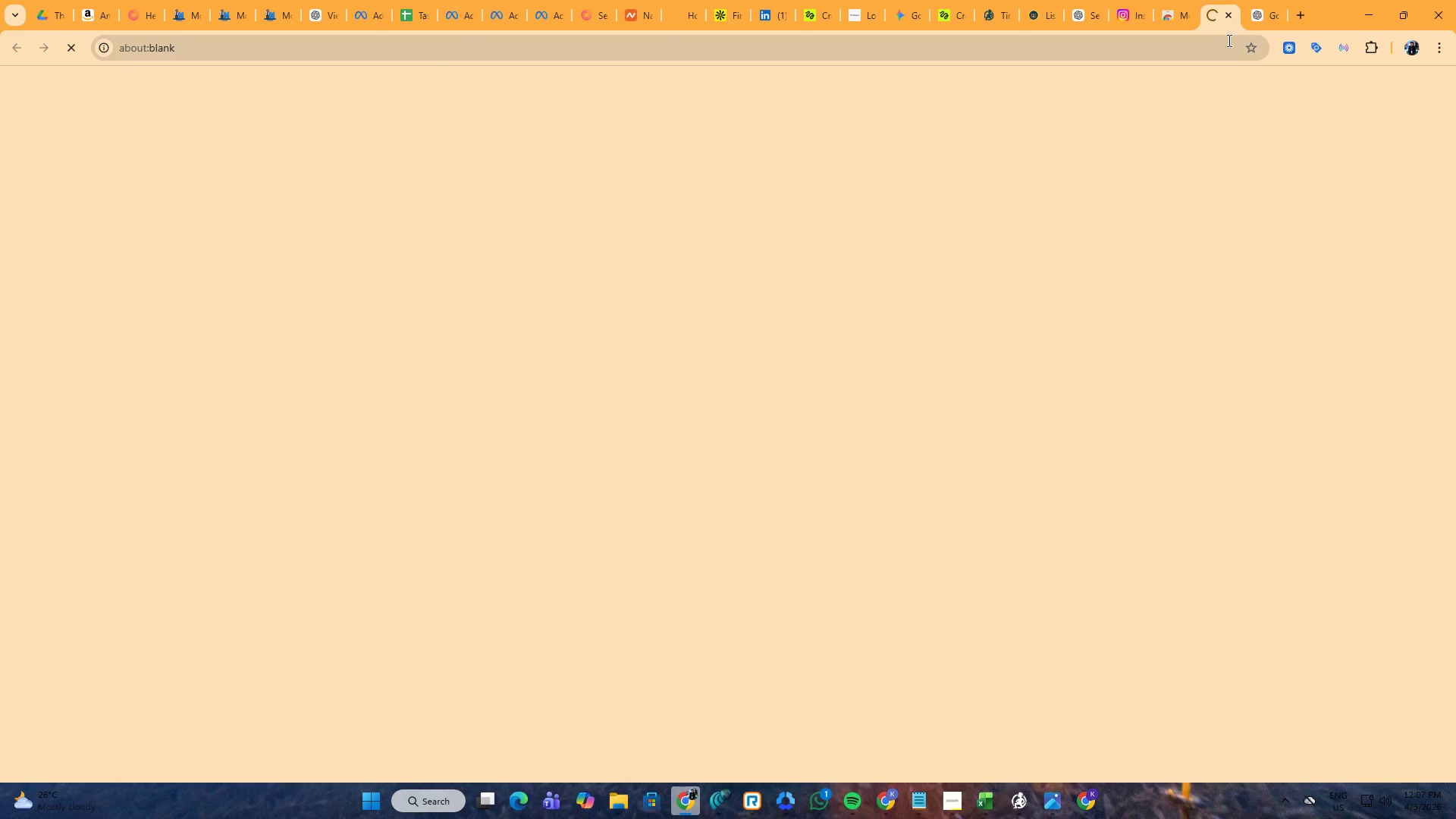 
left_click([1185, 0])
 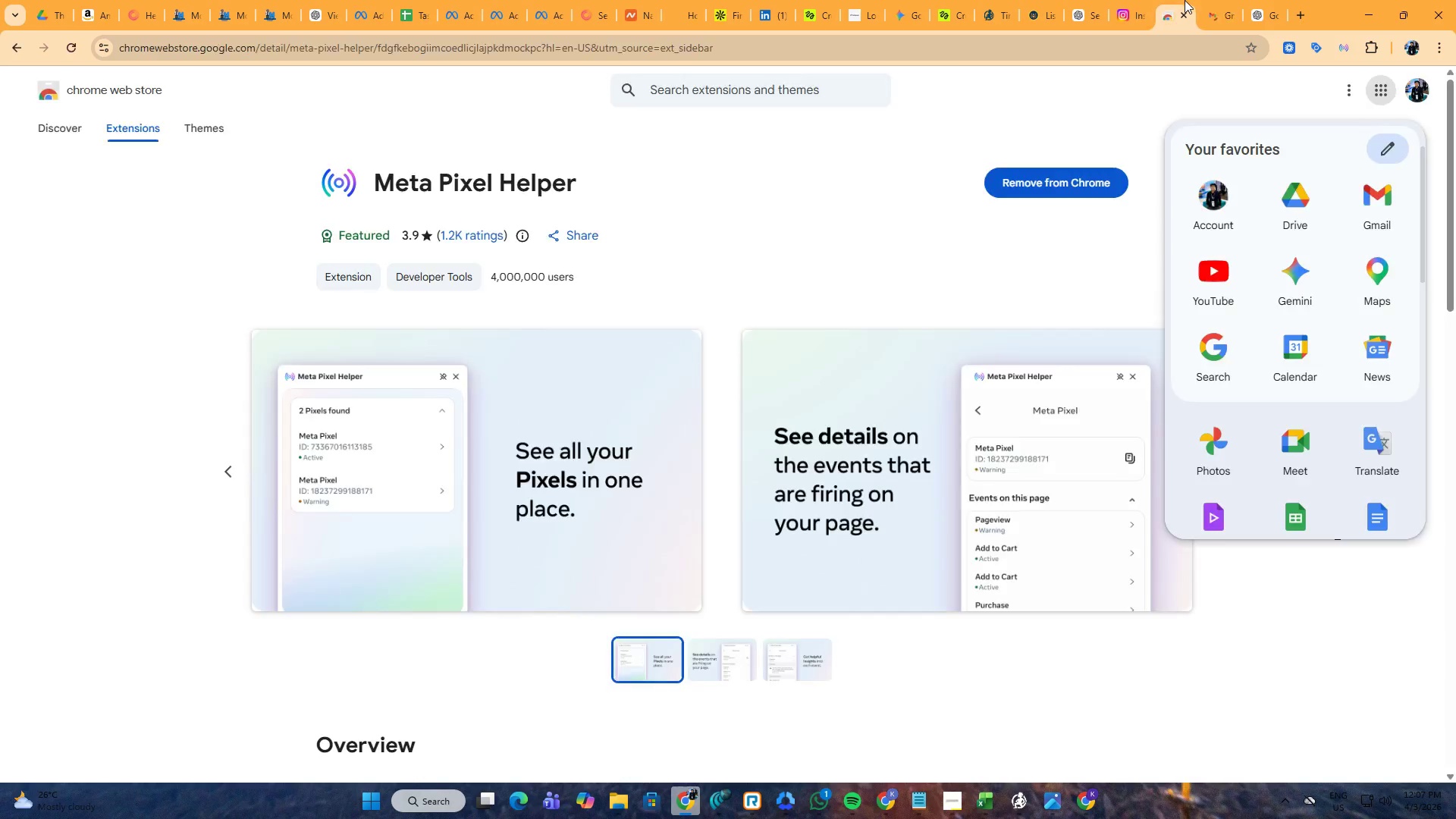 
key(Control+ControlLeft)
 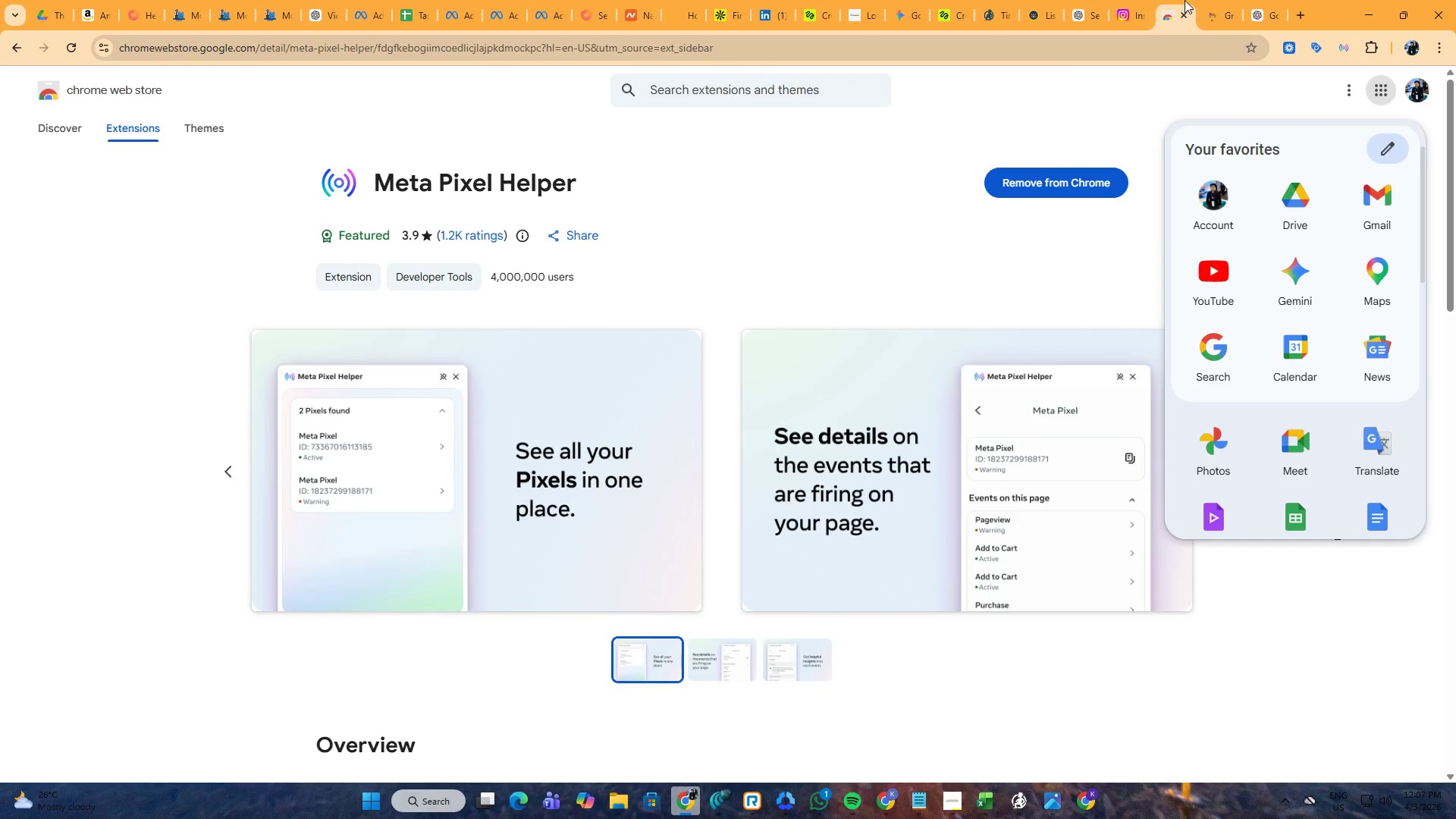 
key(Control+W)
 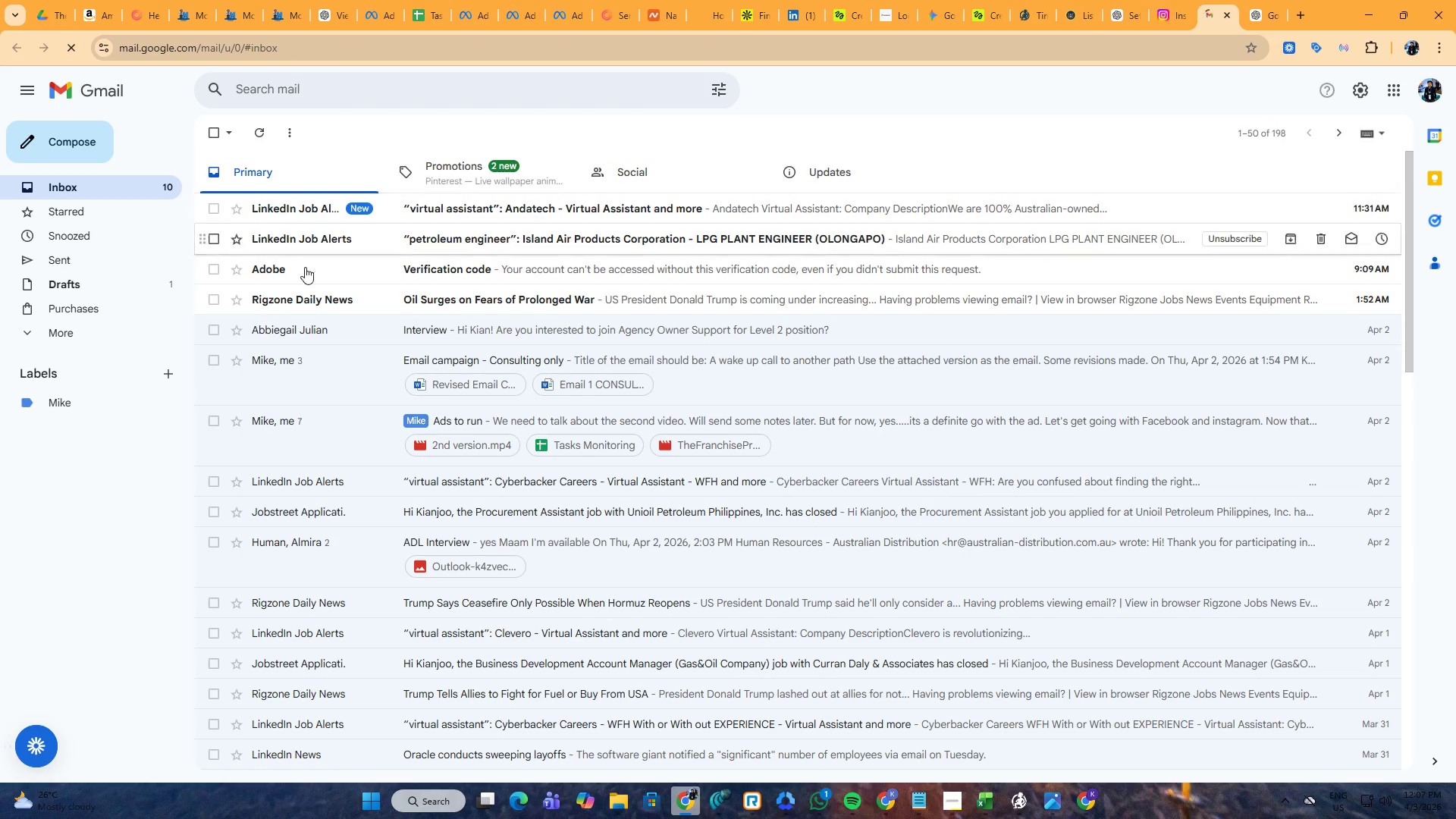 
left_click([329, 369])
 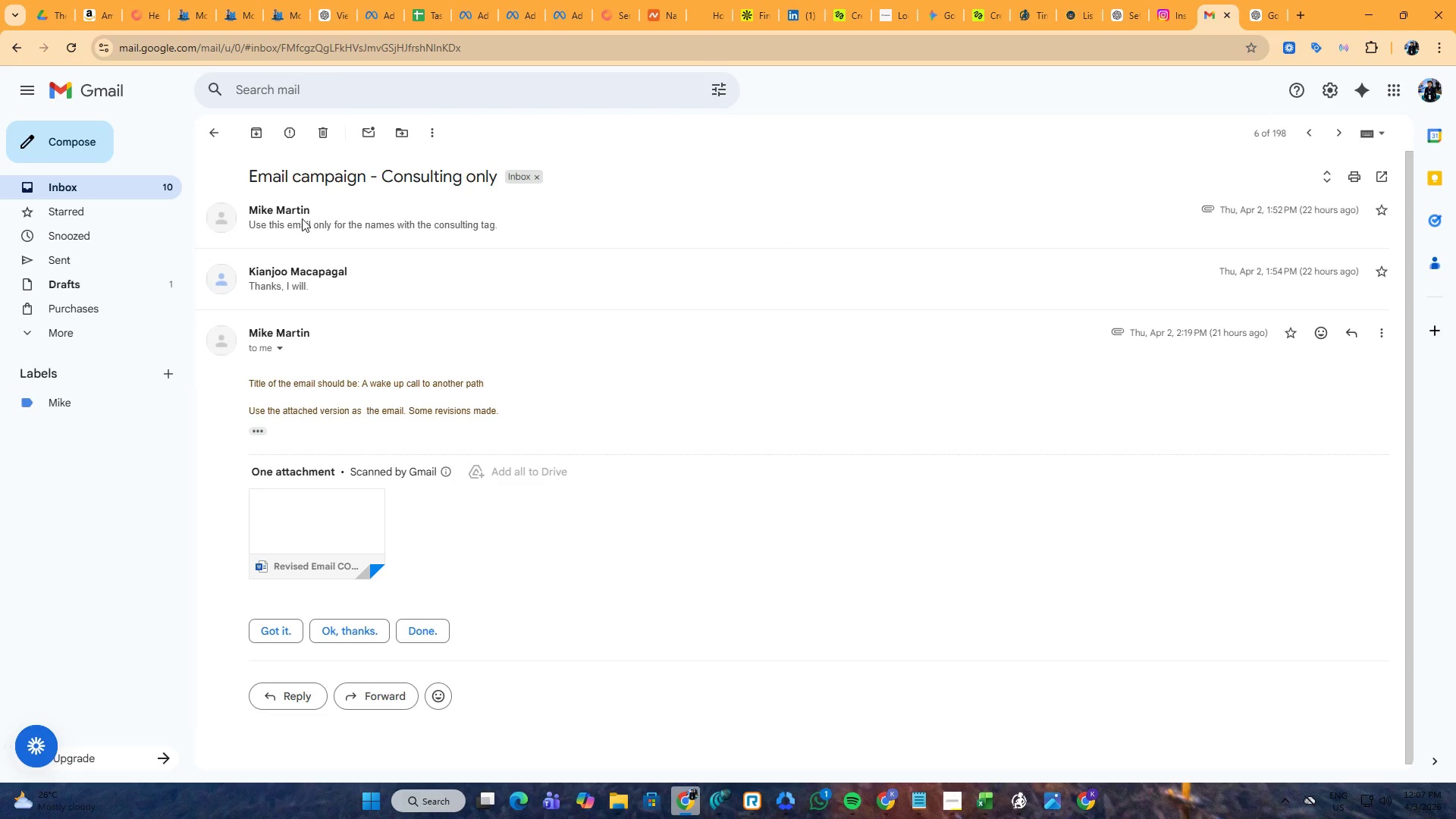 
left_click([303, 225])
 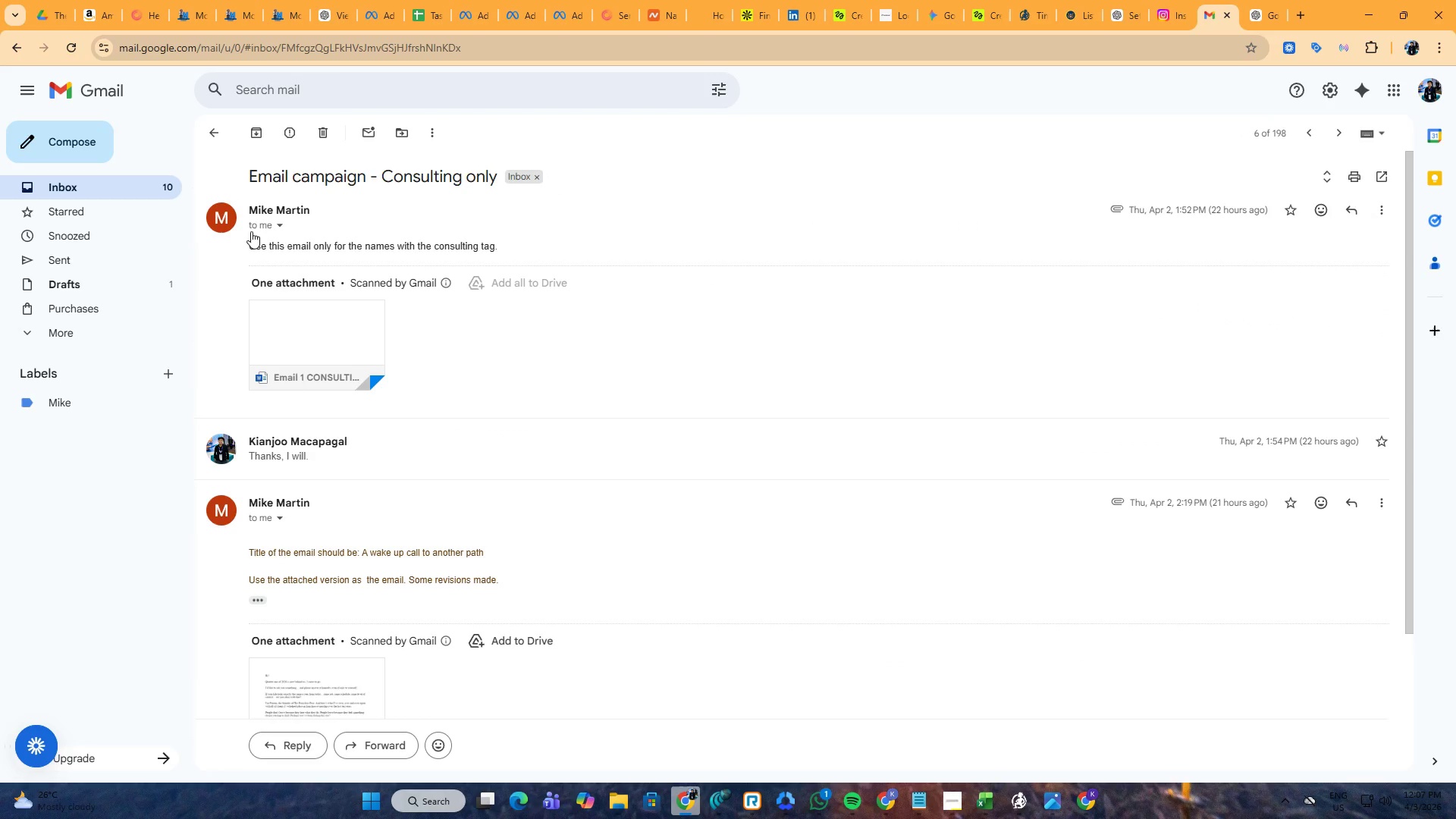 
left_click([275, 225])
 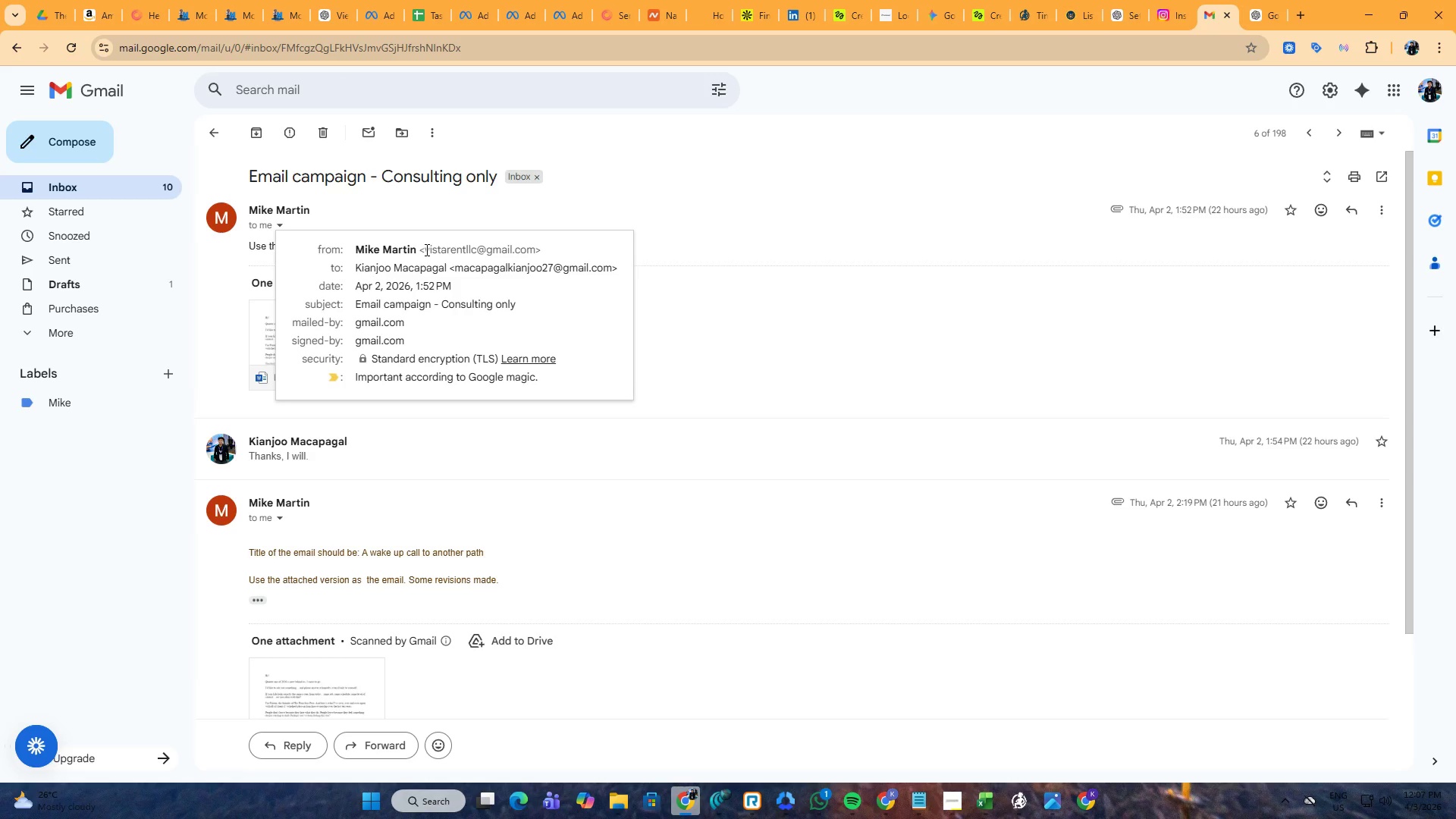 
left_click_drag(start_coordinate=[425, 249], to_coordinate=[535, 246])
 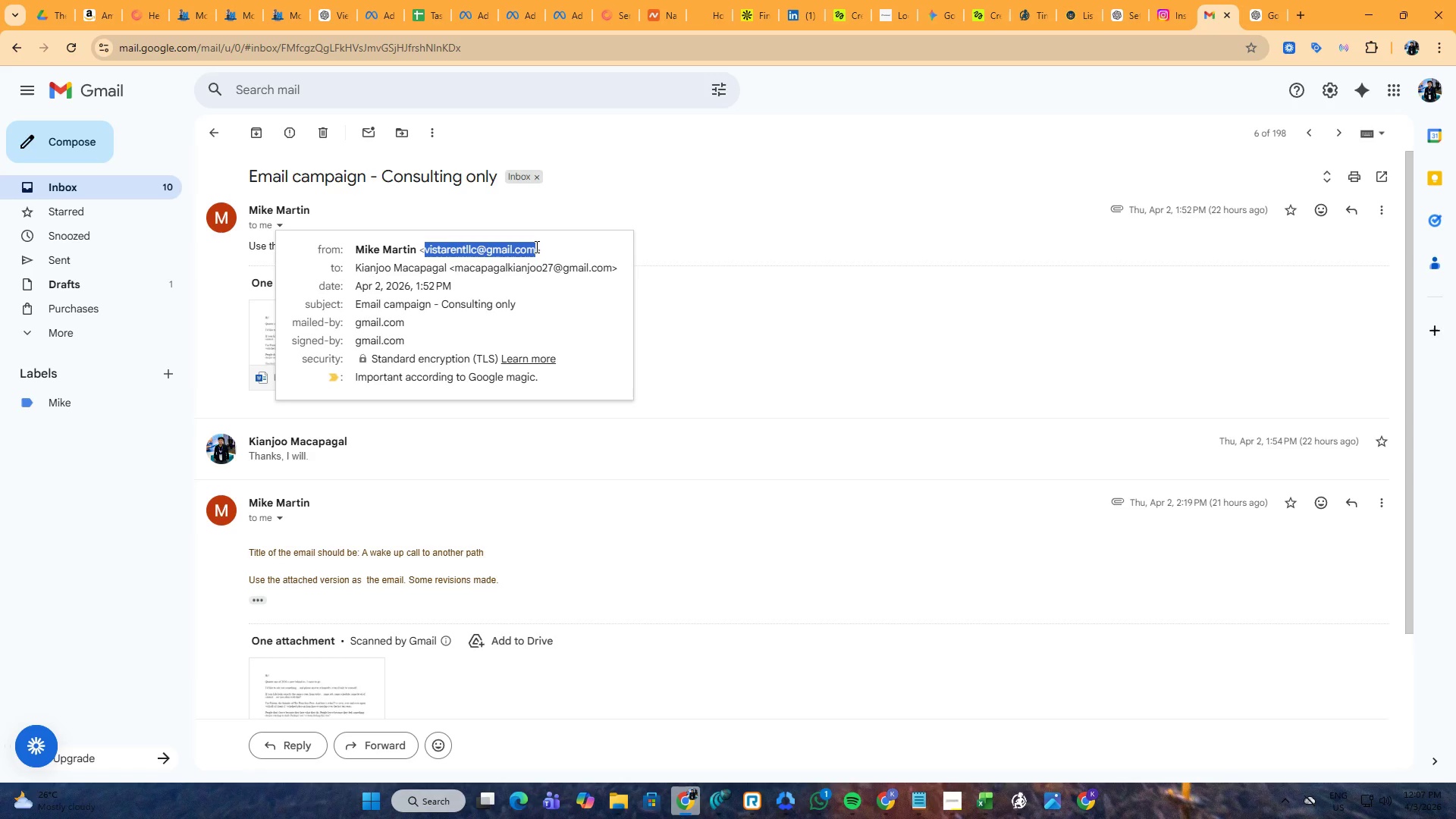 
key(Control+ControlLeft)
 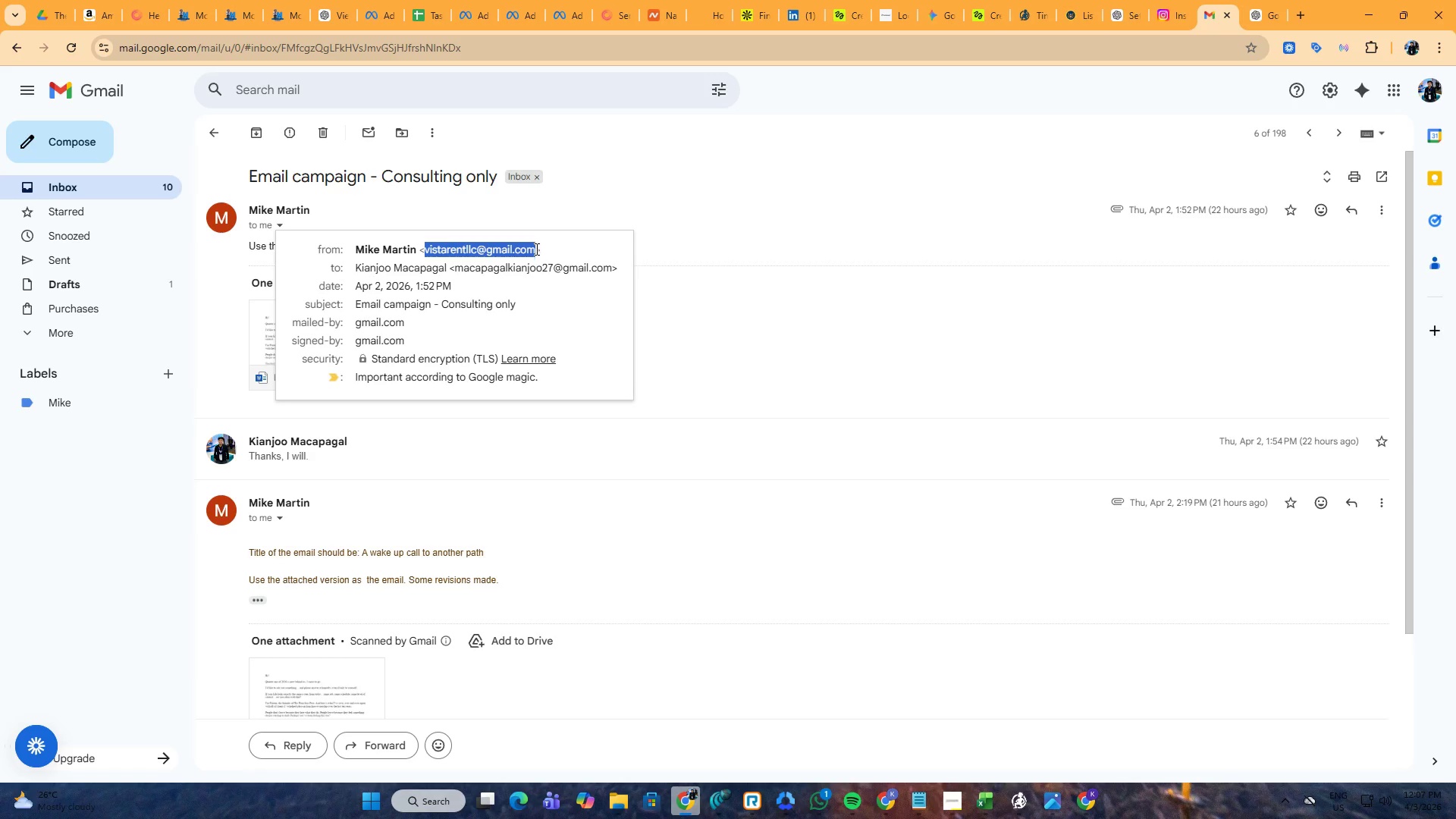 
key(Control+C)
 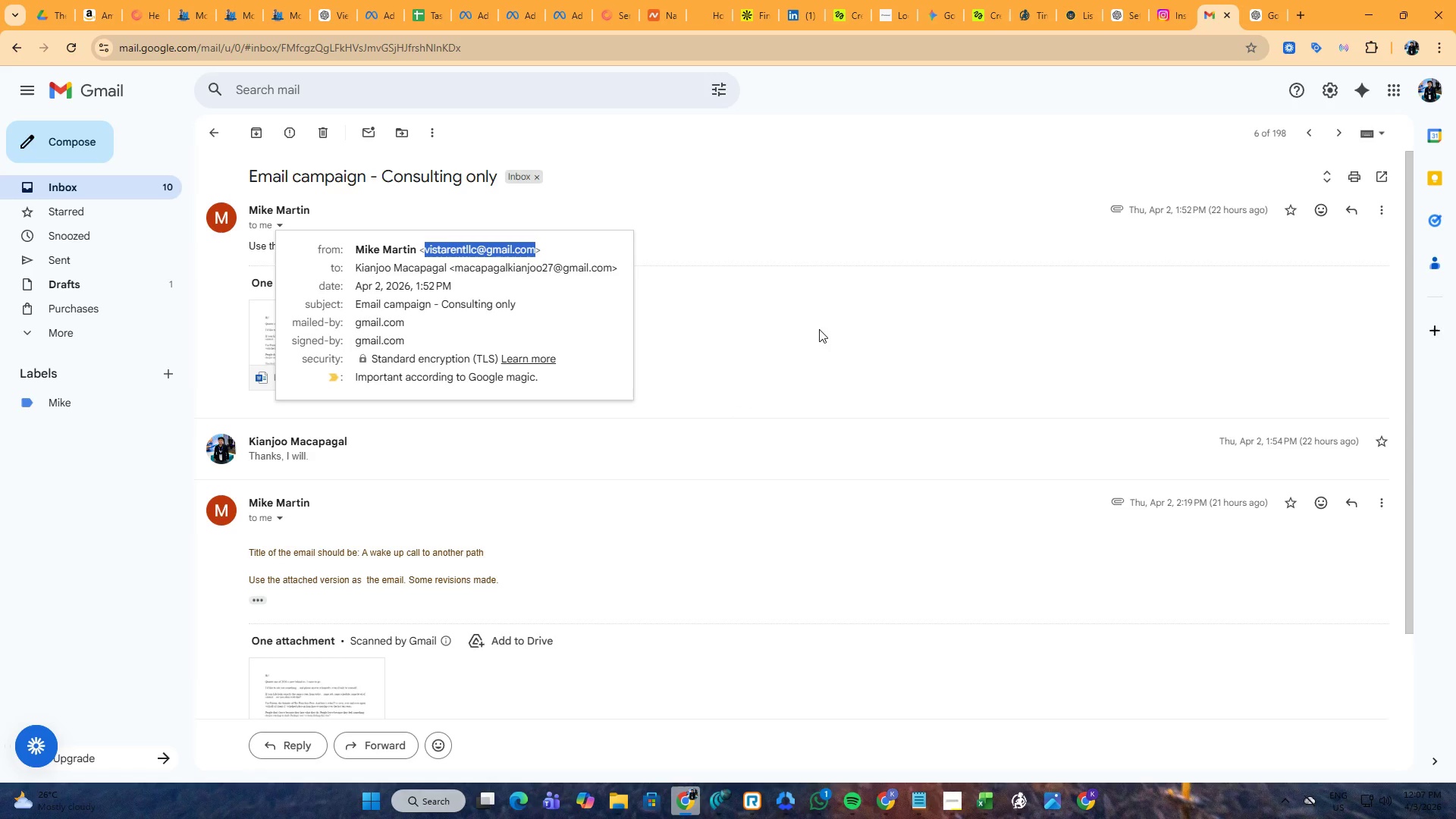 
left_click([798, 223])
 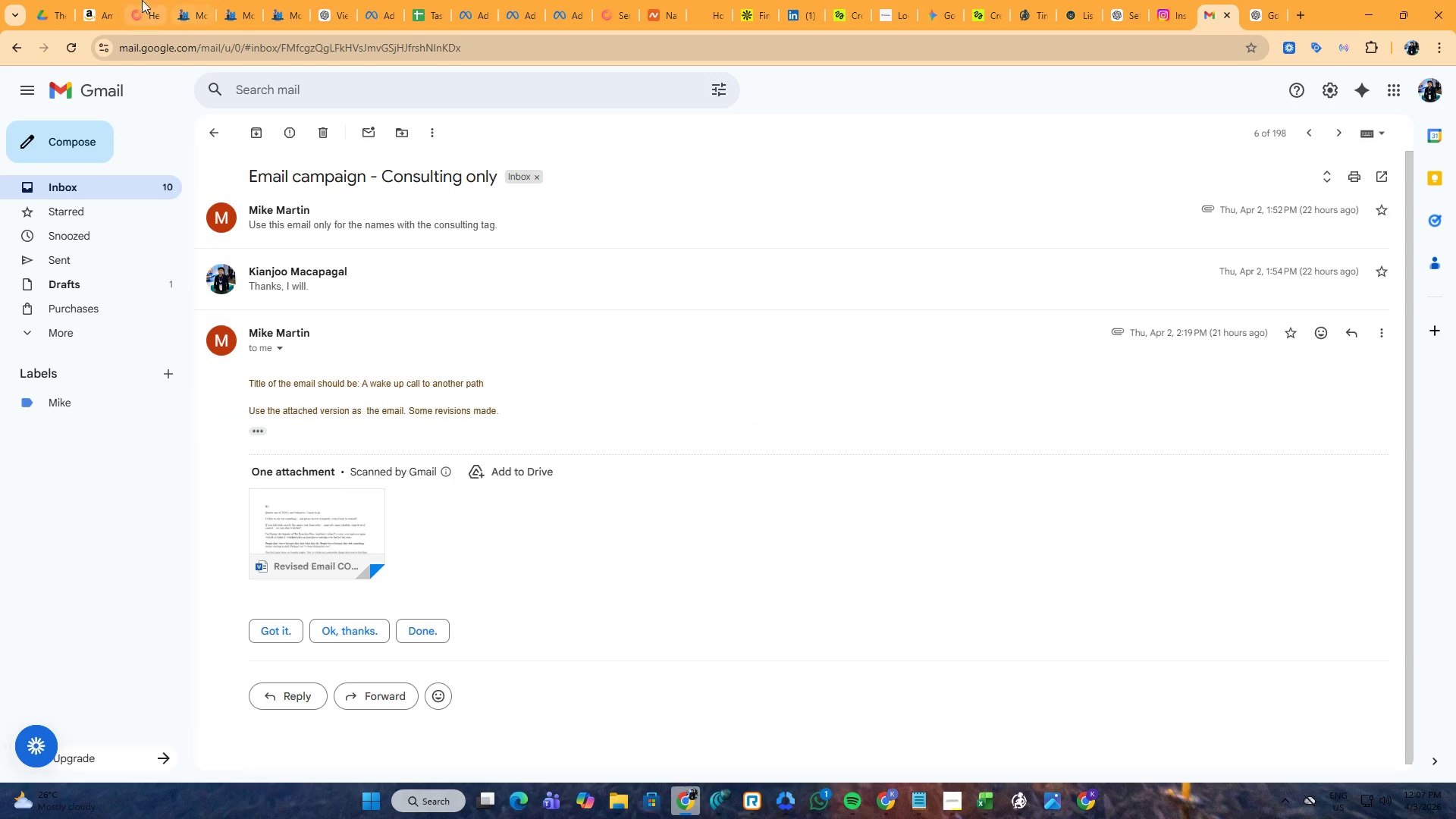 
left_click([192, 0])
 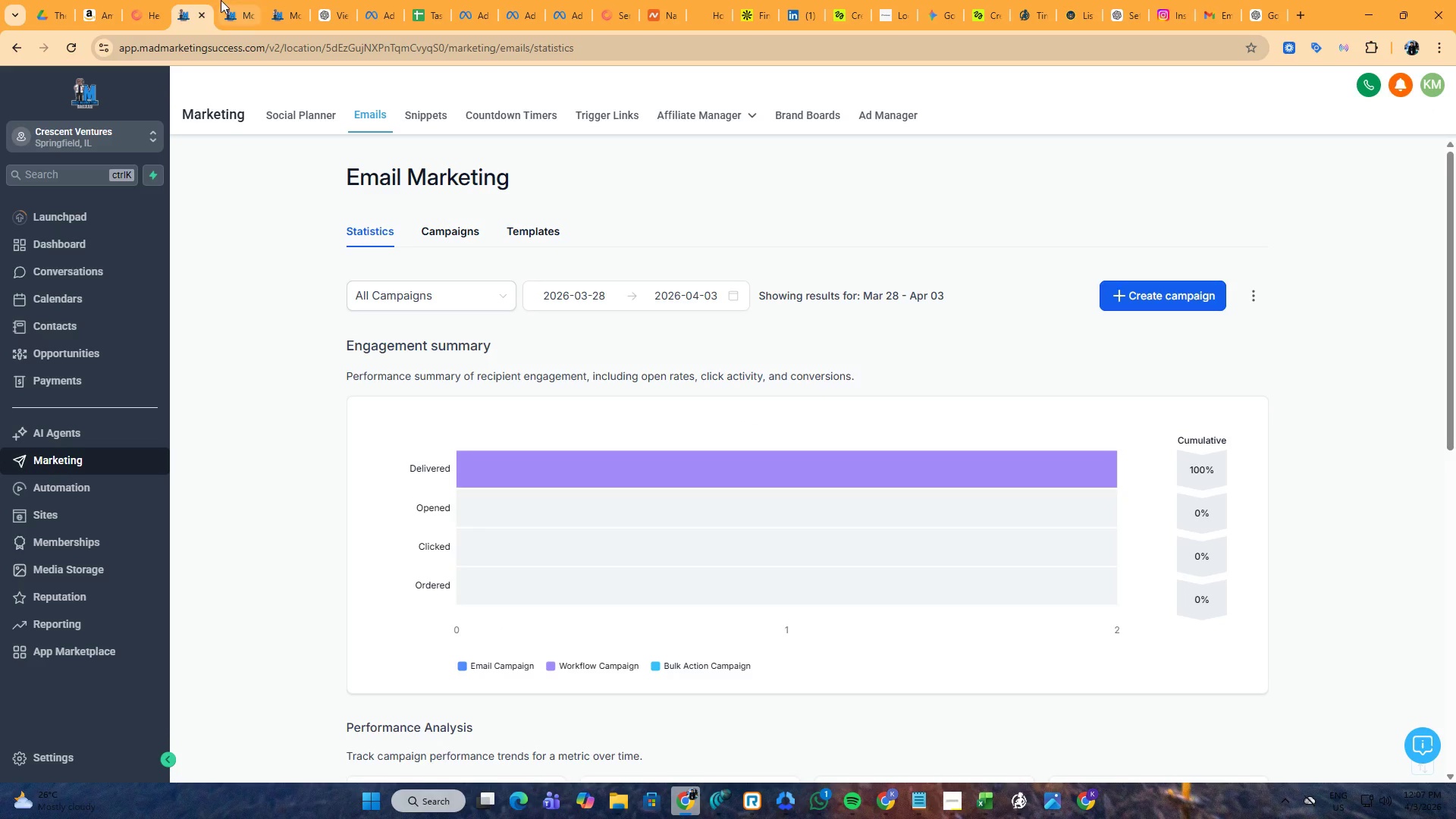 
left_click([221, 0])
 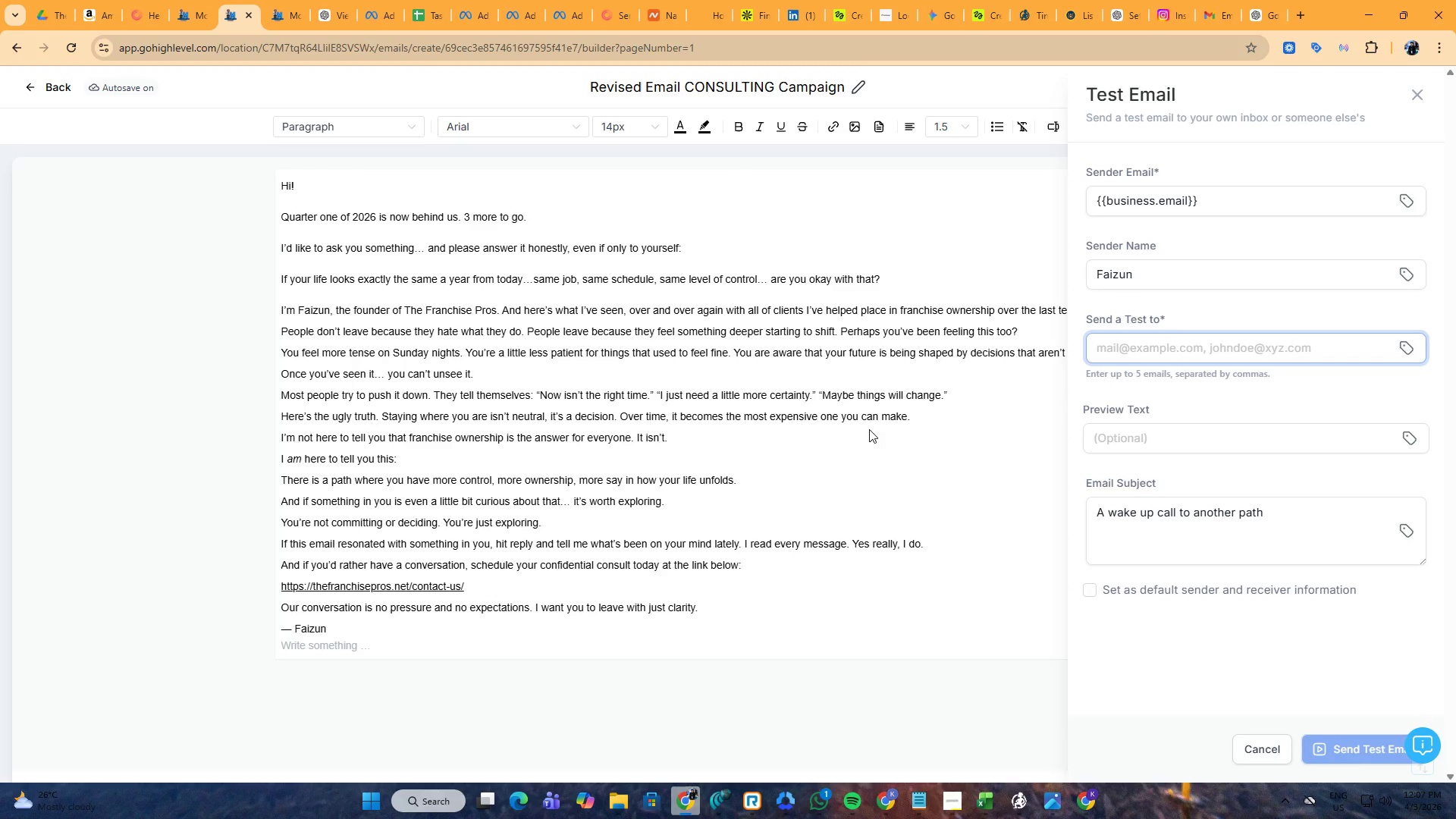 
key(Control+V)
 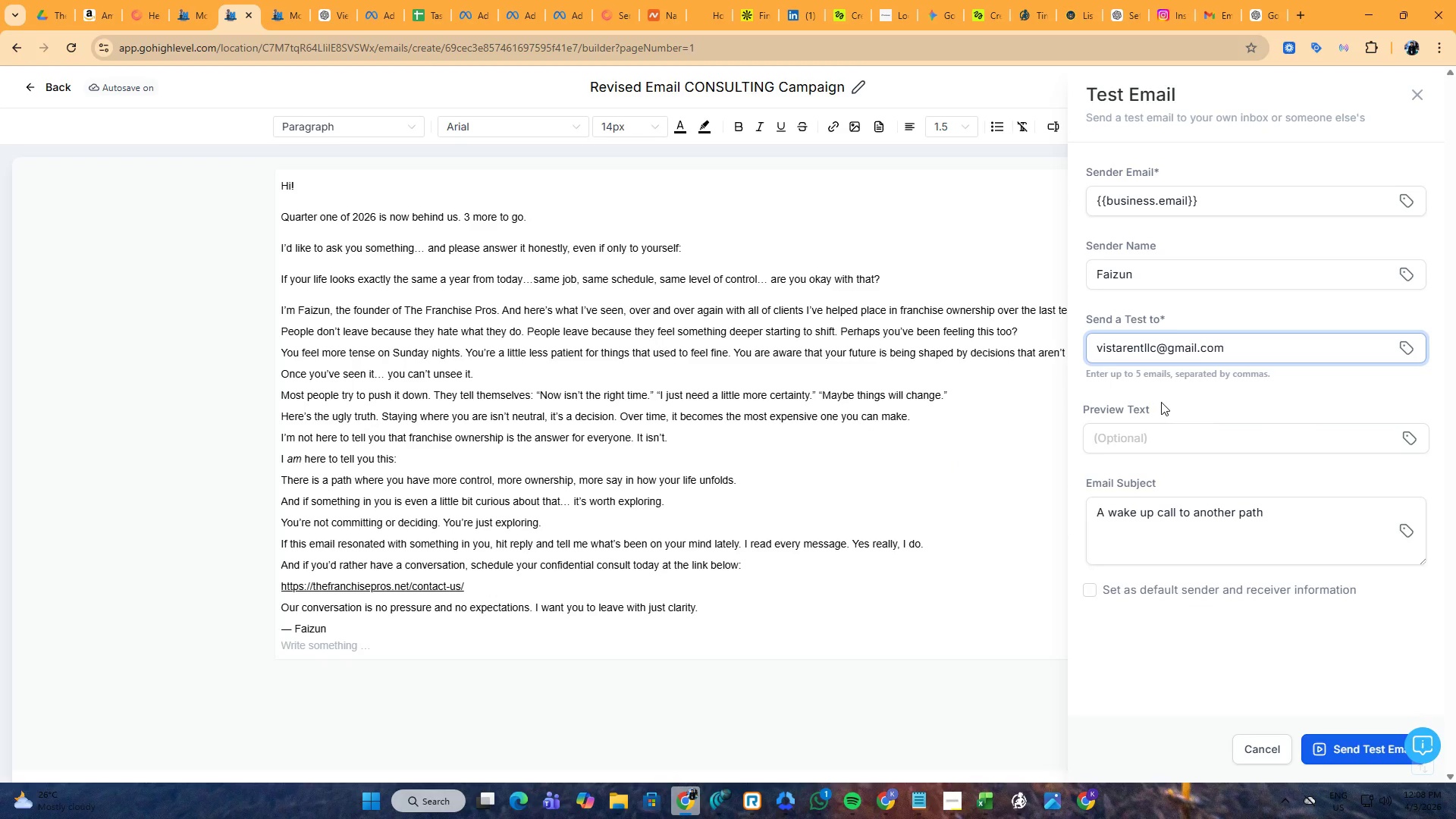 
wait(5.52)
 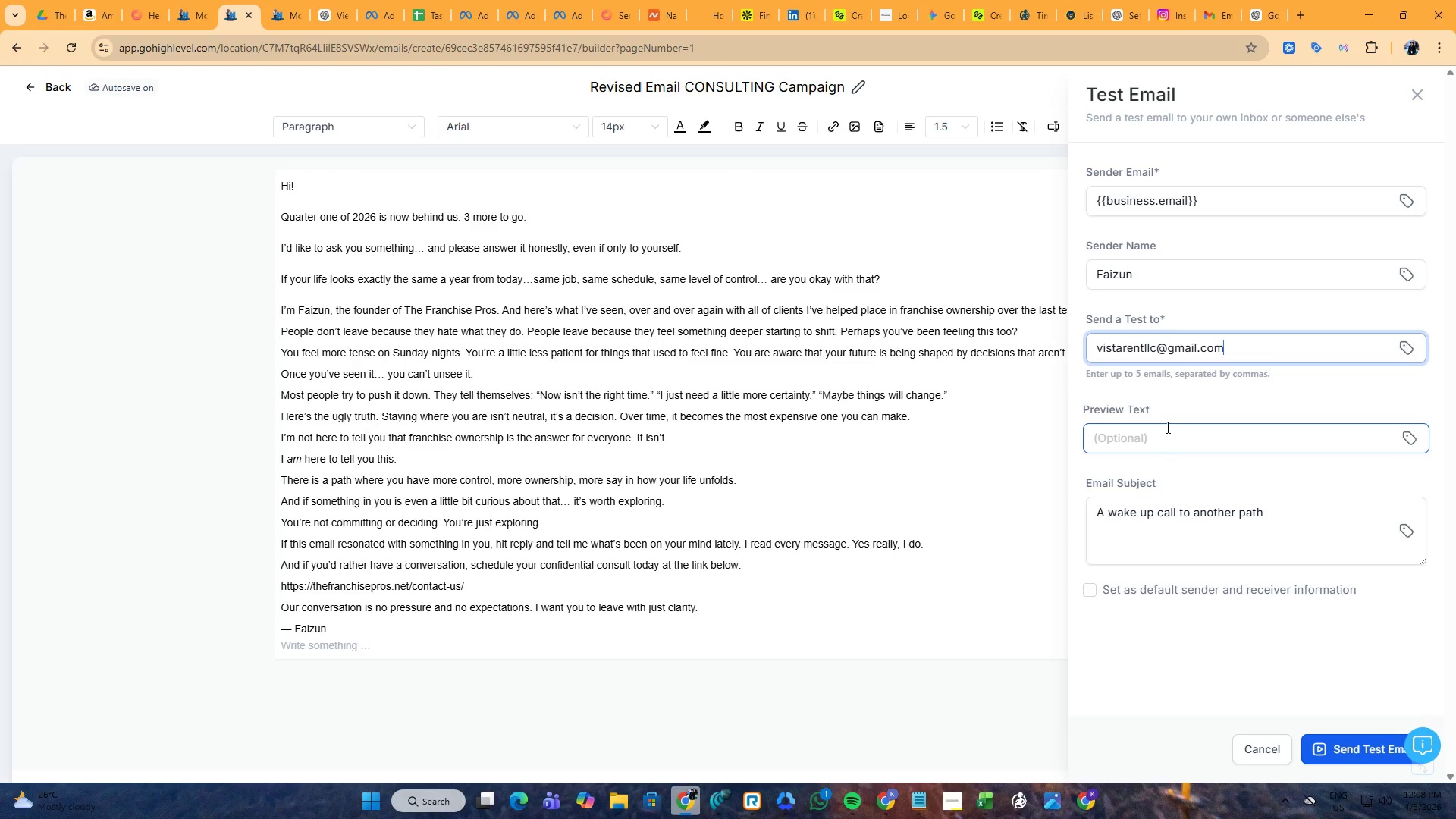 
left_click([1169, 400])
 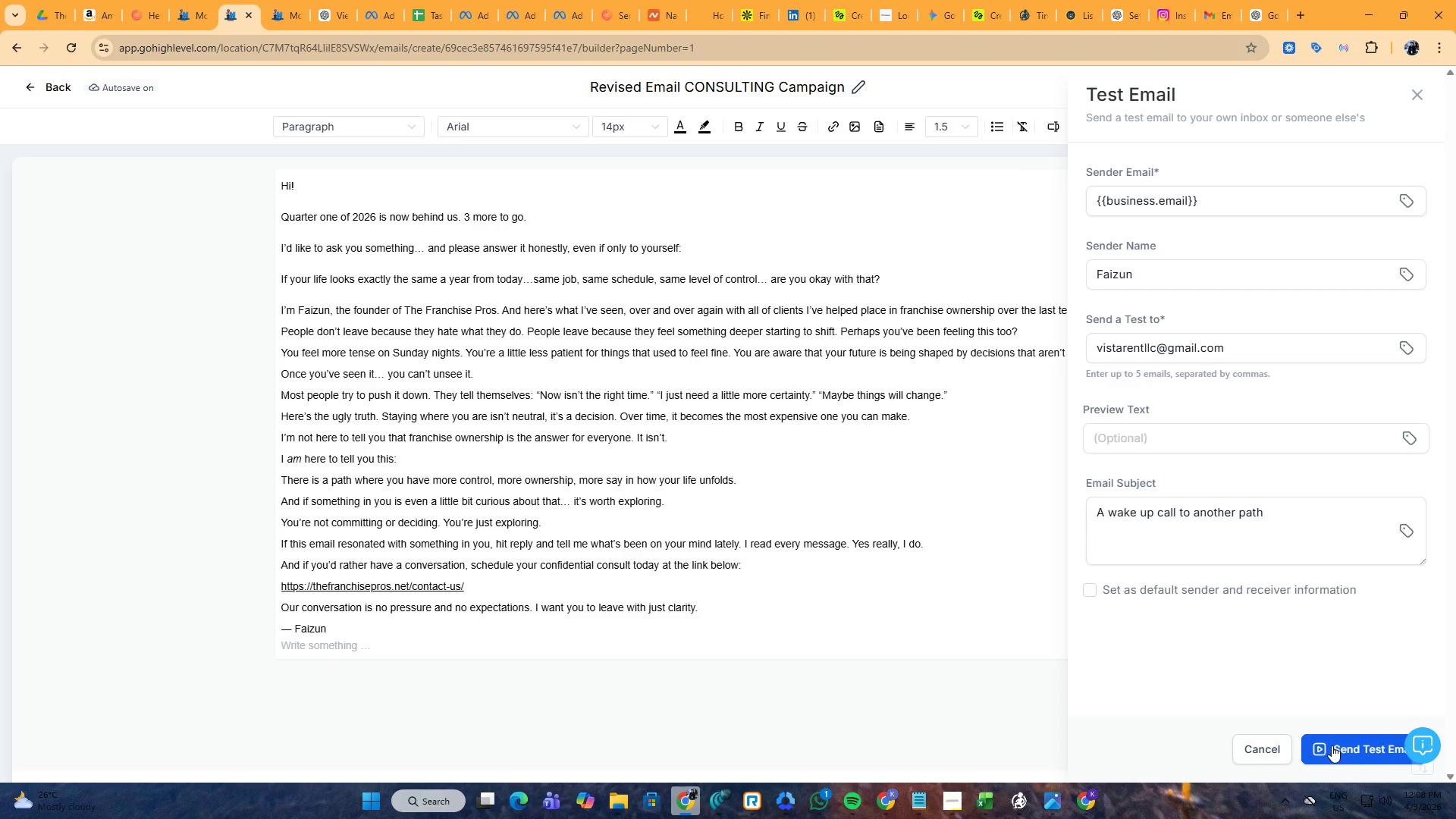 
left_click([1332, 745])
 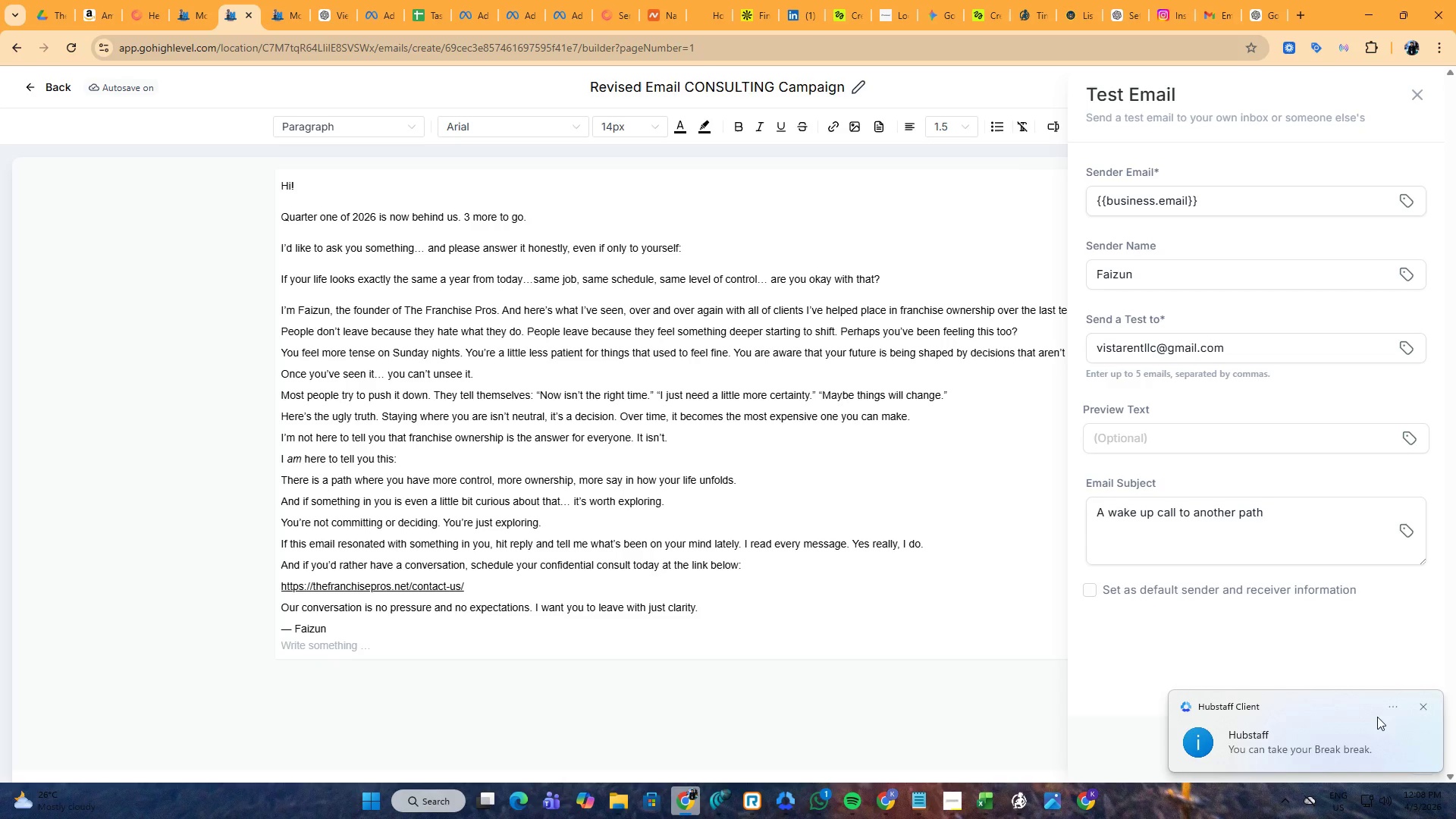 
left_click([1422, 708])
 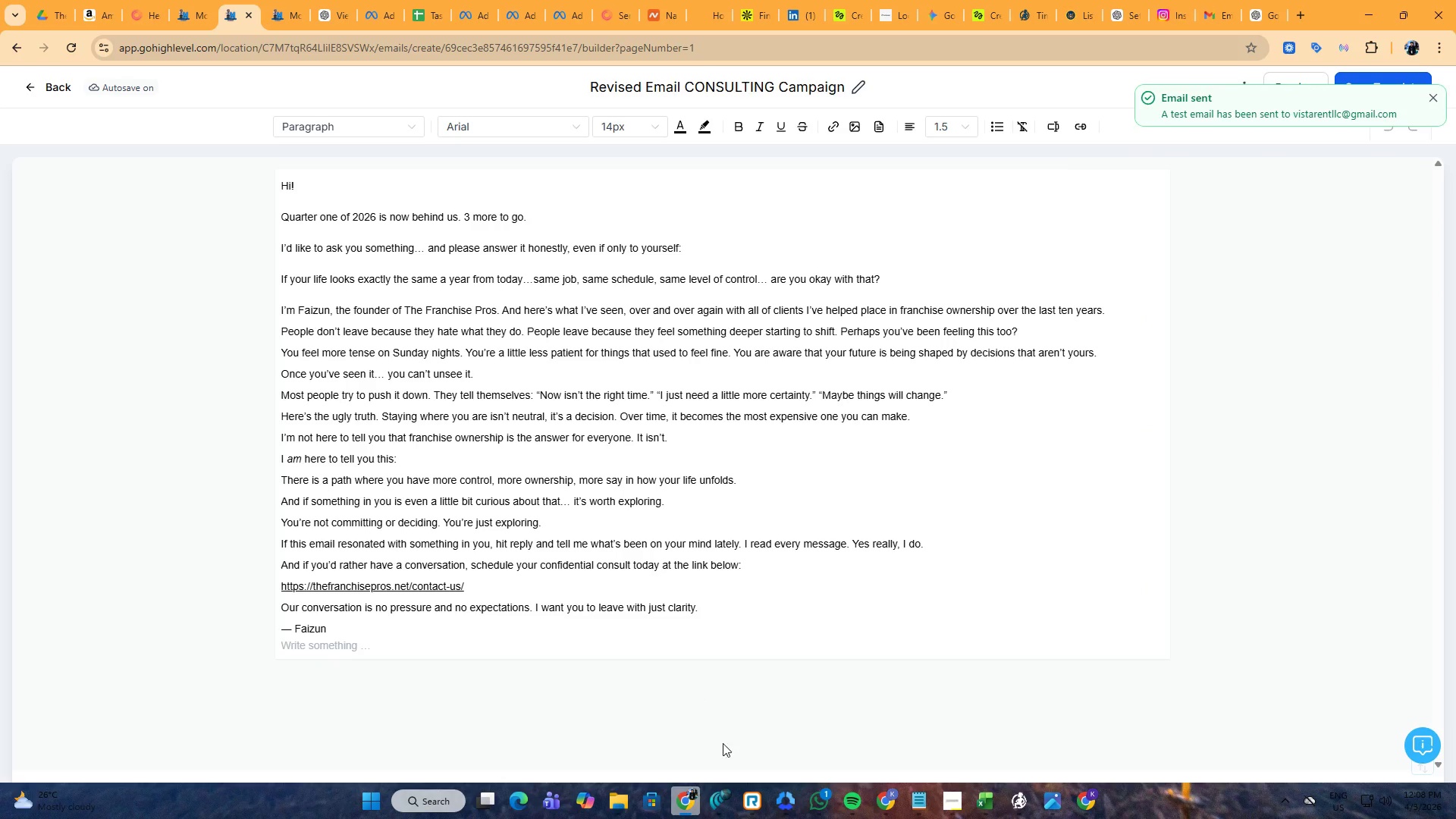 
left_click([1017, 789])
 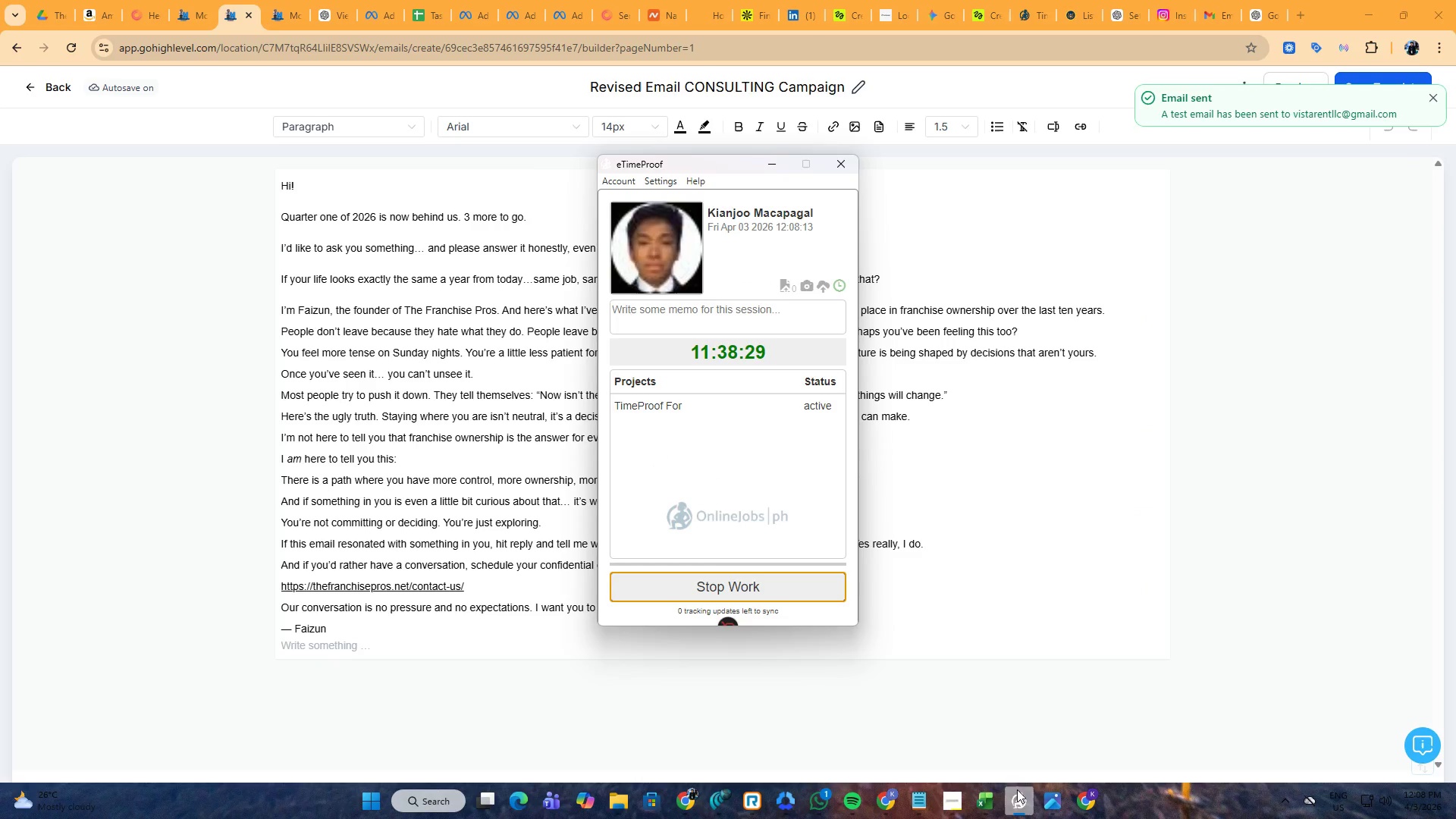 
left_click([1017, 789])
 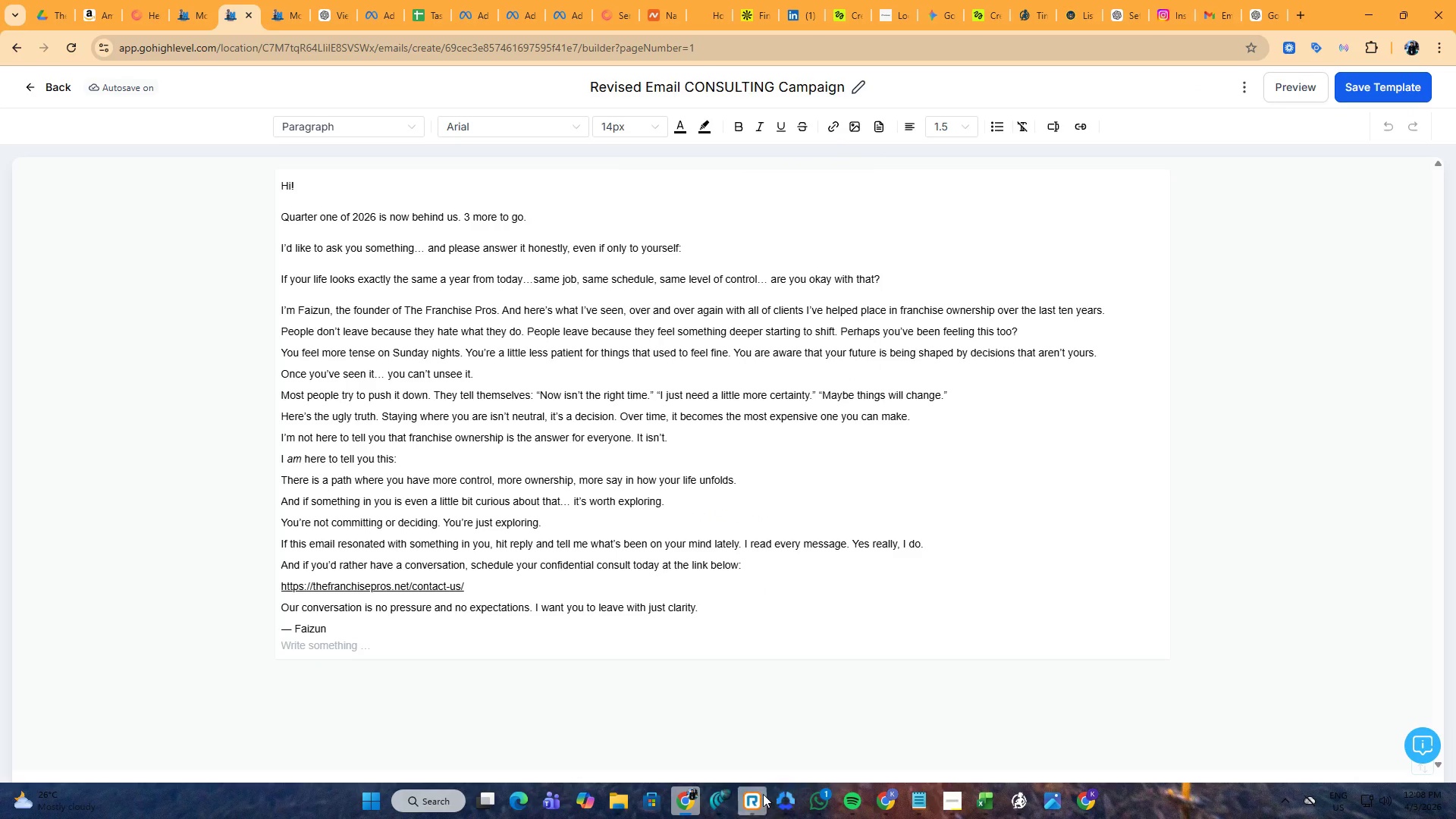 
left_click([791, 799])
 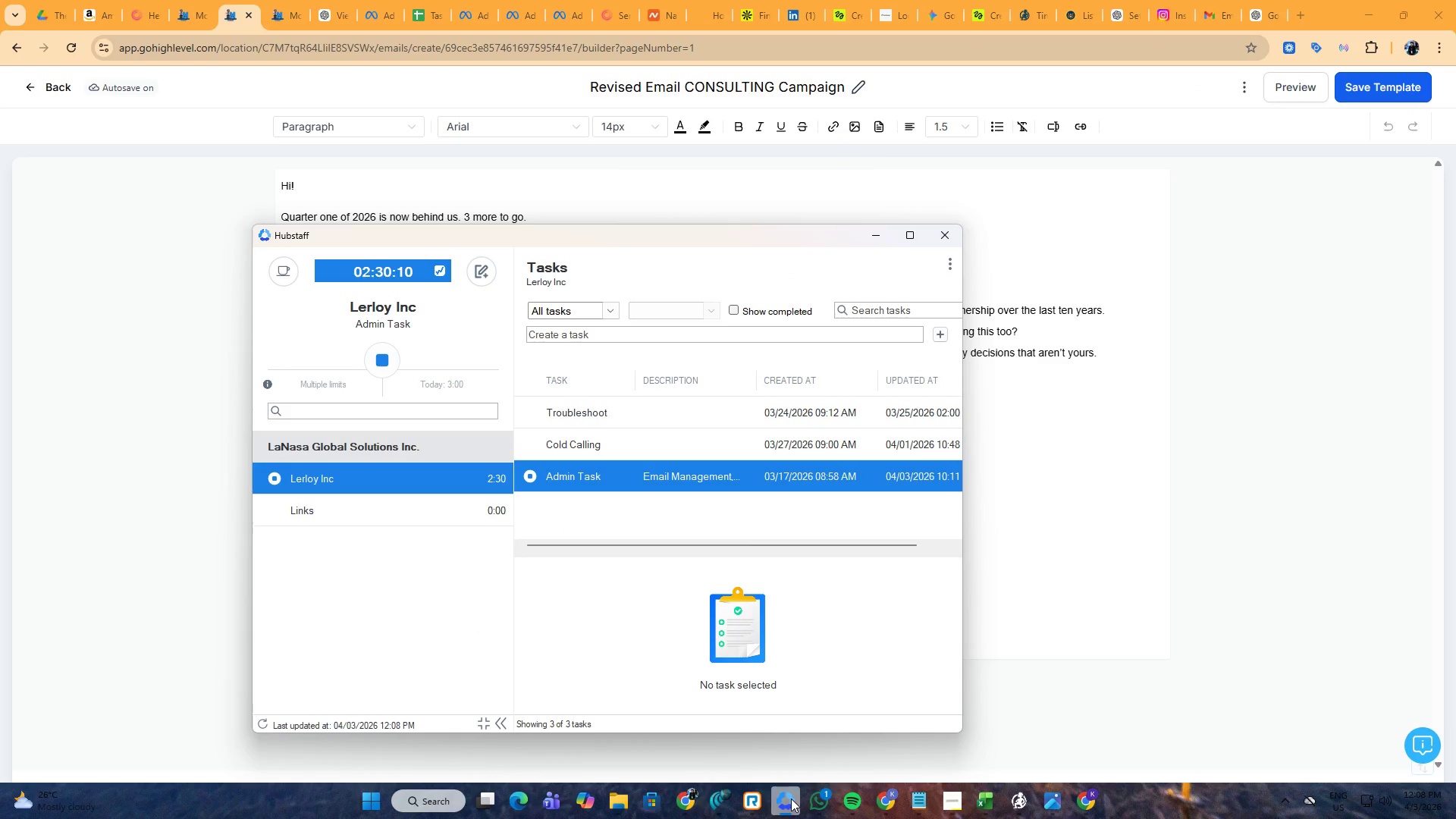 
left_click([791, 799])
 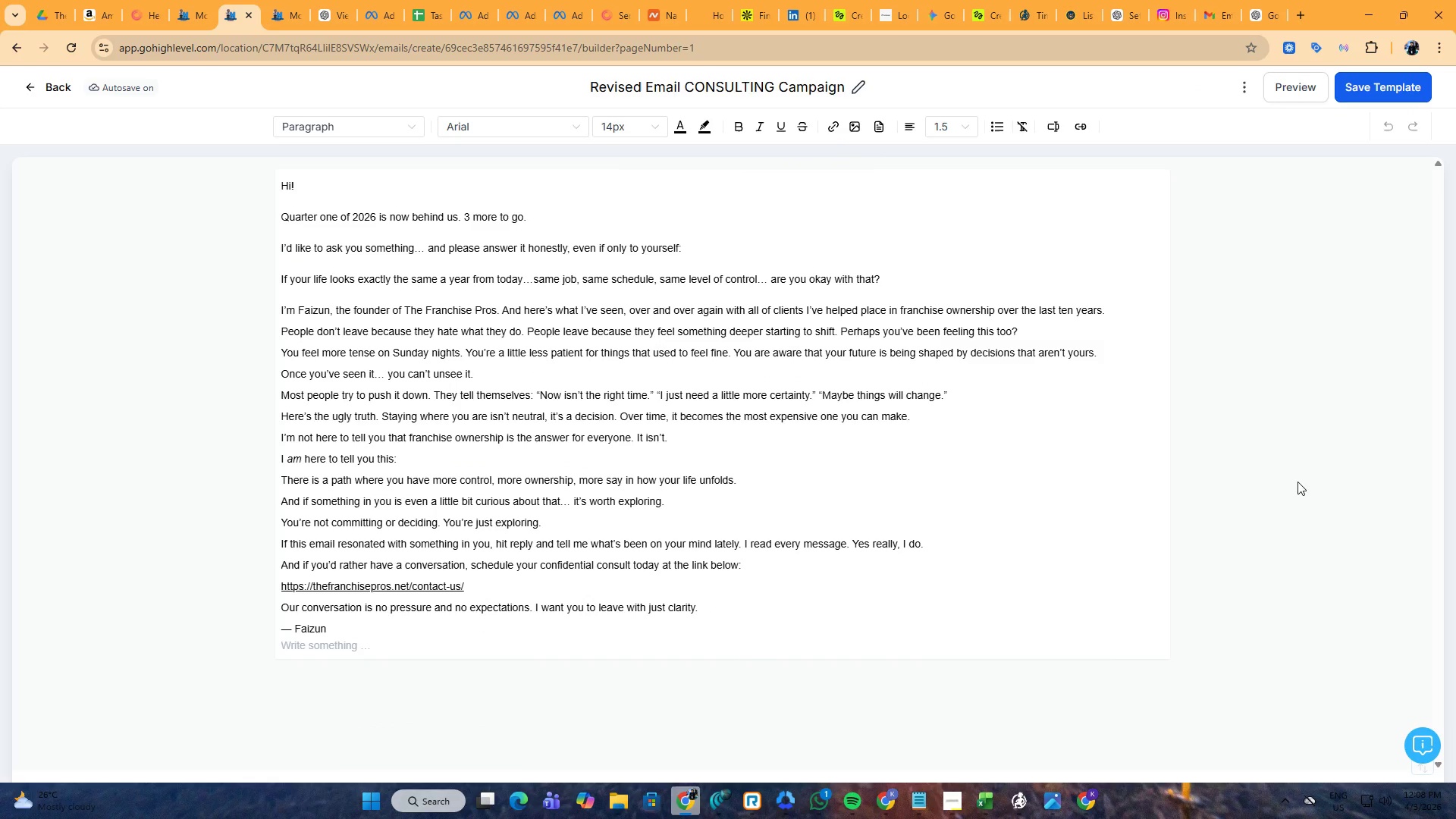 
left_click([1303, 479])
 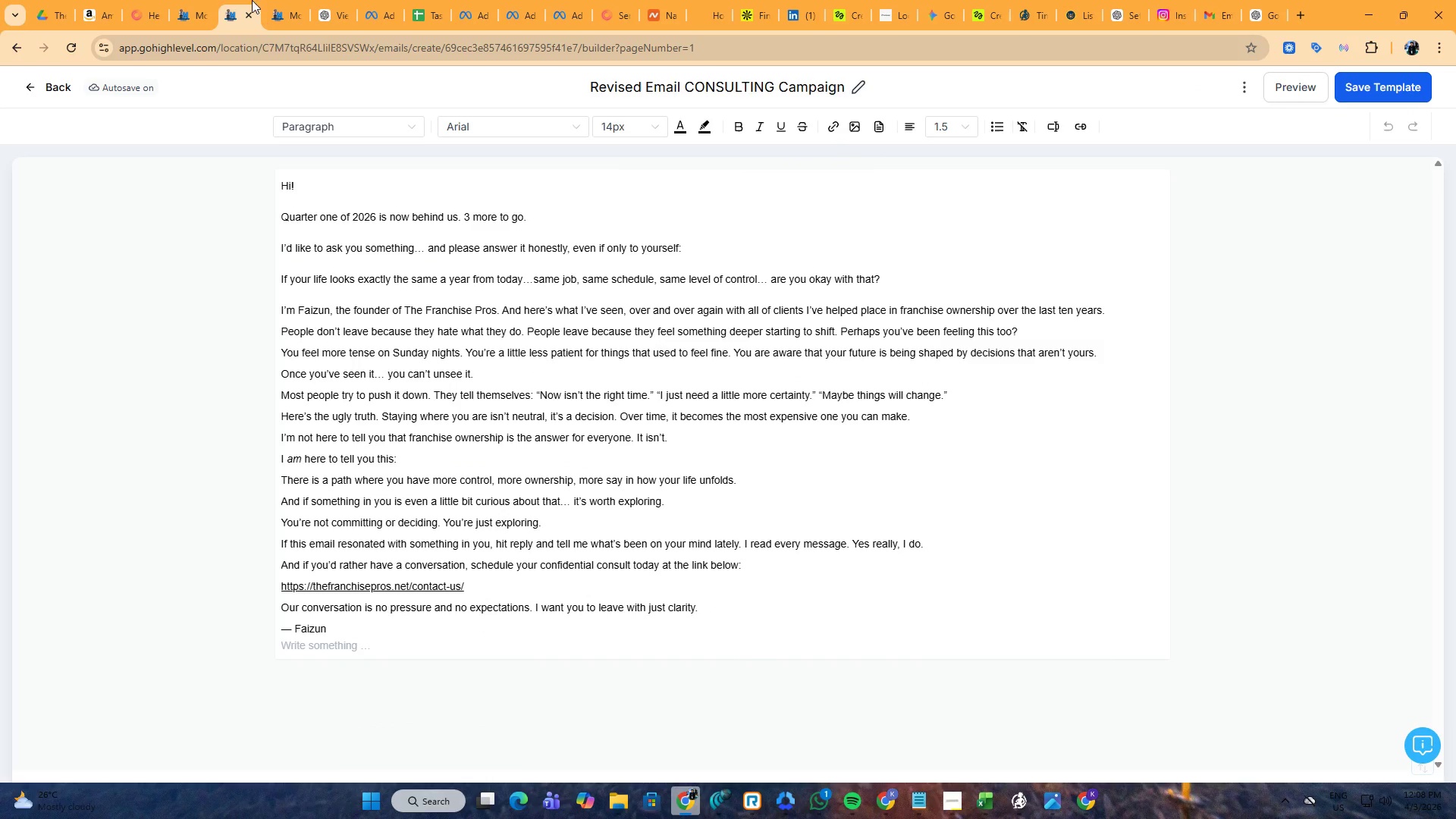 
double_click([206, 0])
 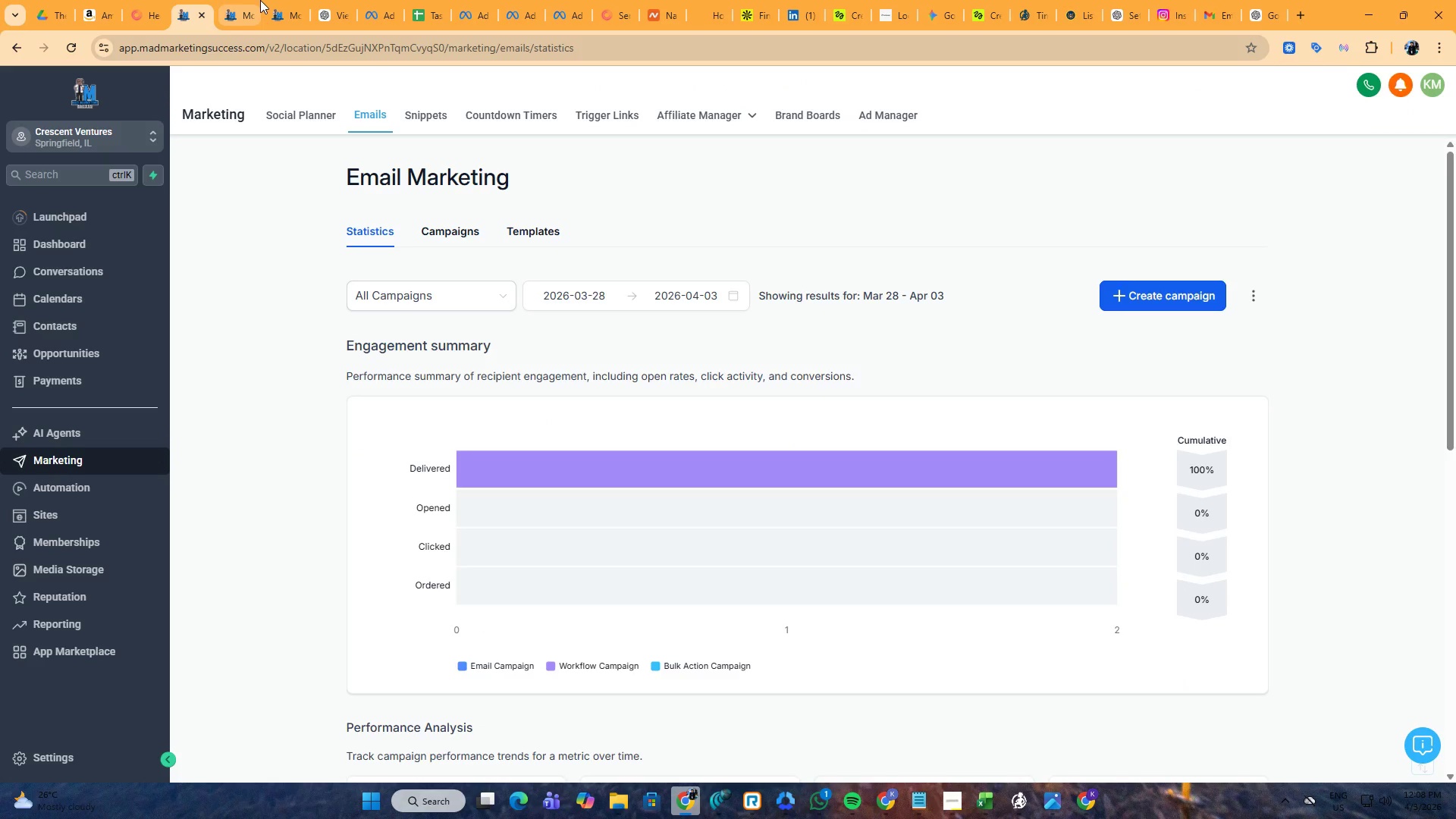 
left_click([274, 0])
 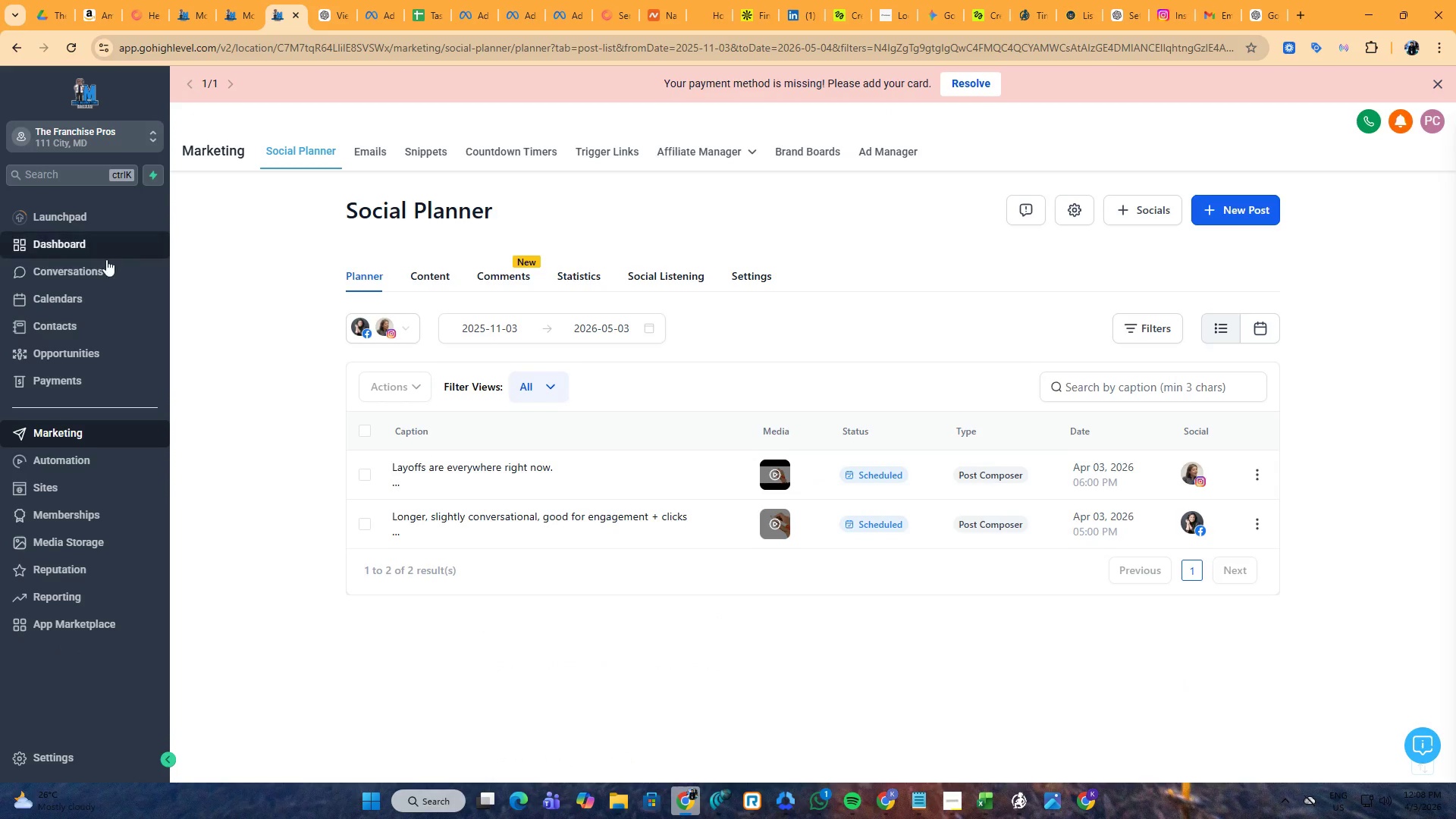 
left_click([85, 267])
 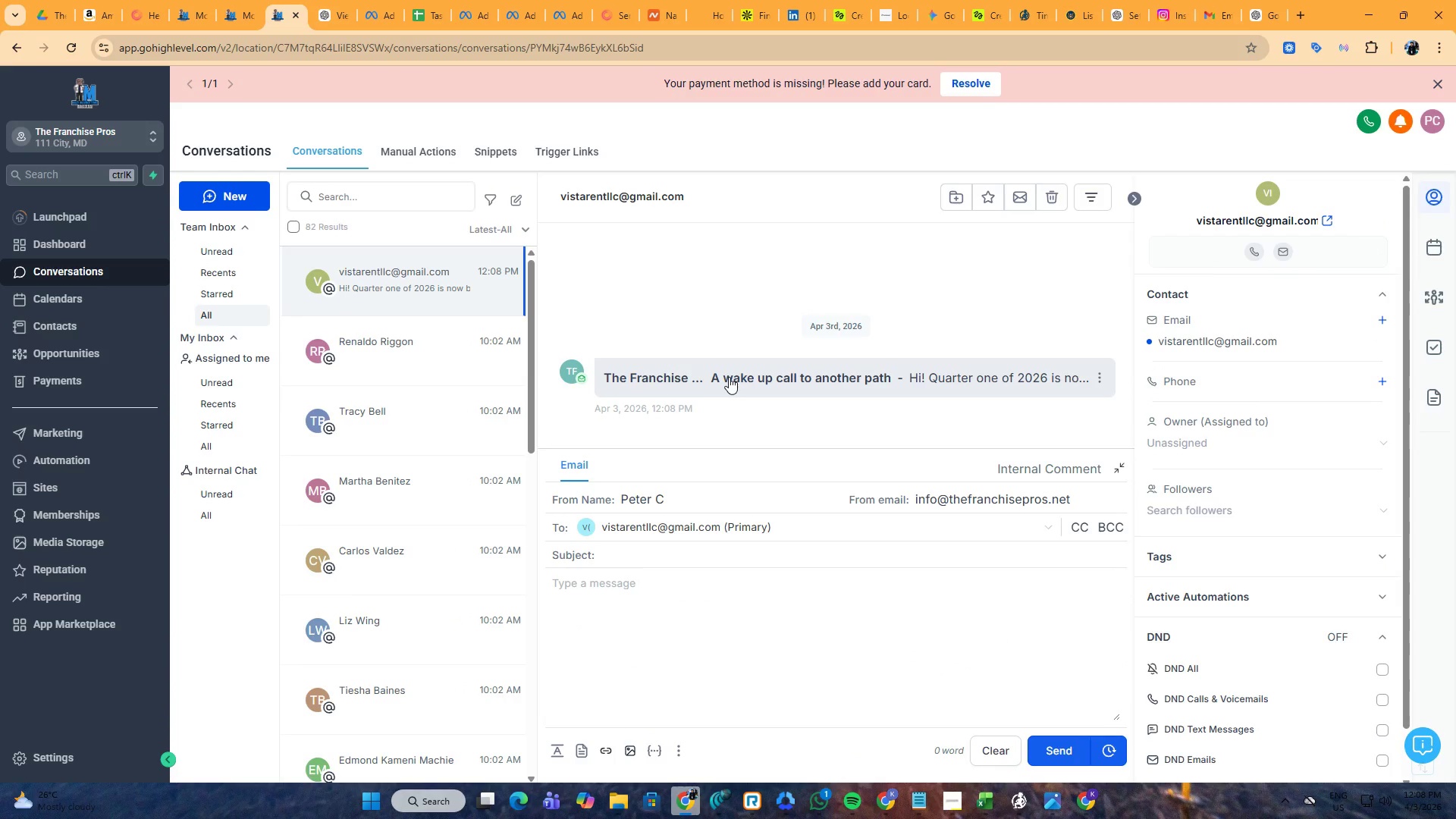 
wait(7.55)
 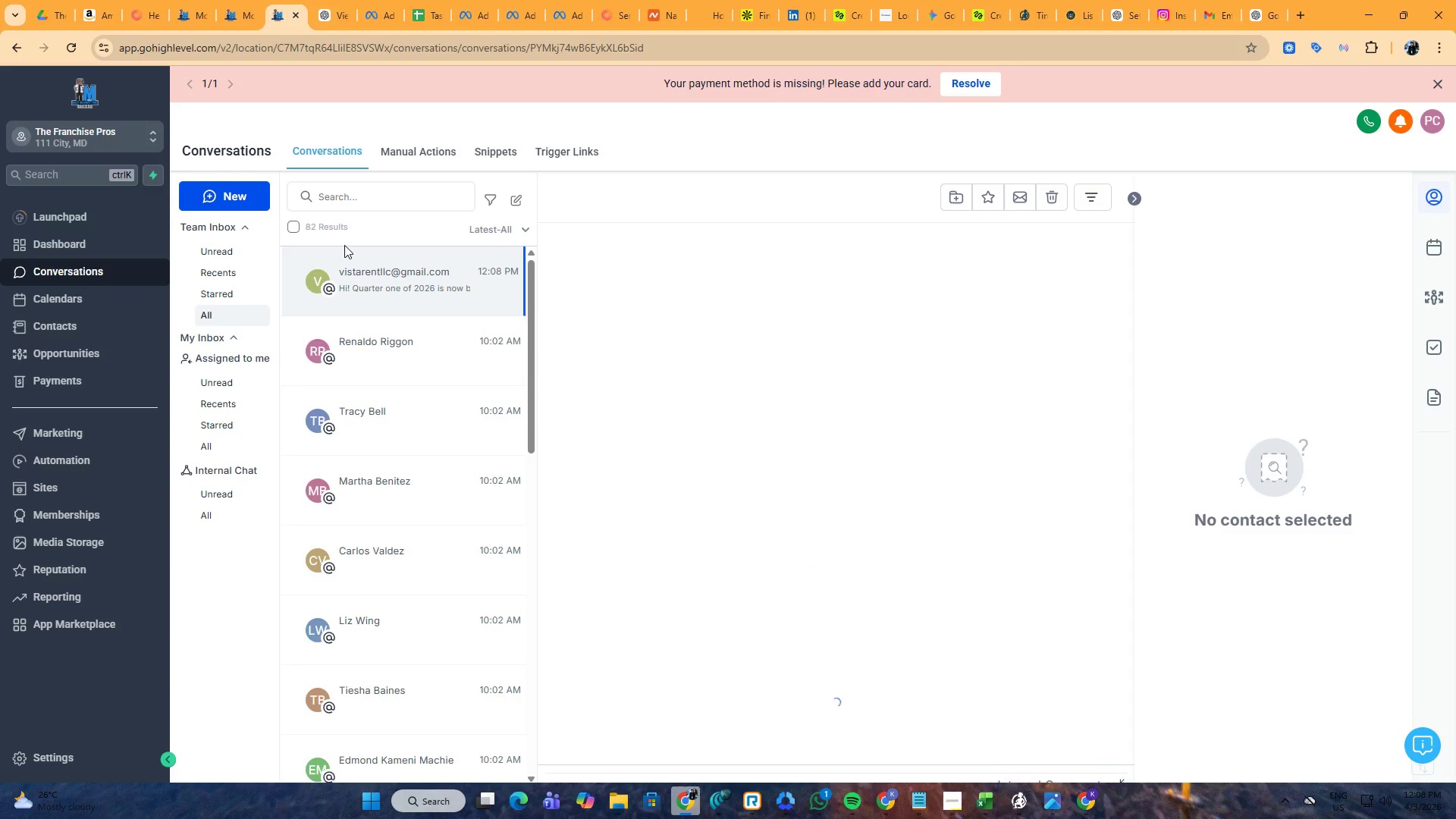 
left_click([729, 377])
 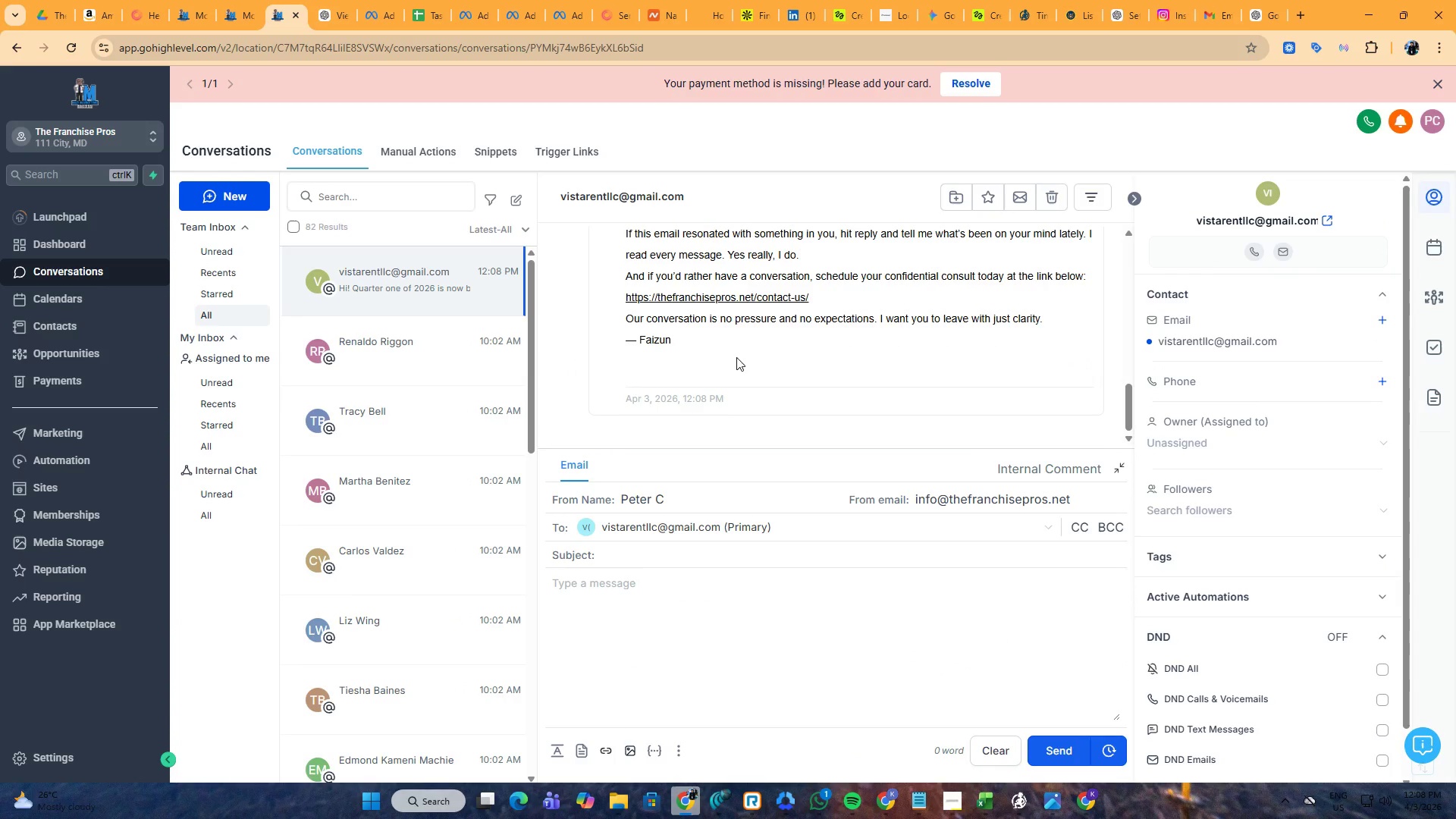 
scroll: coordinate [735, 333], scroll_direction: up, amount: 6.0
 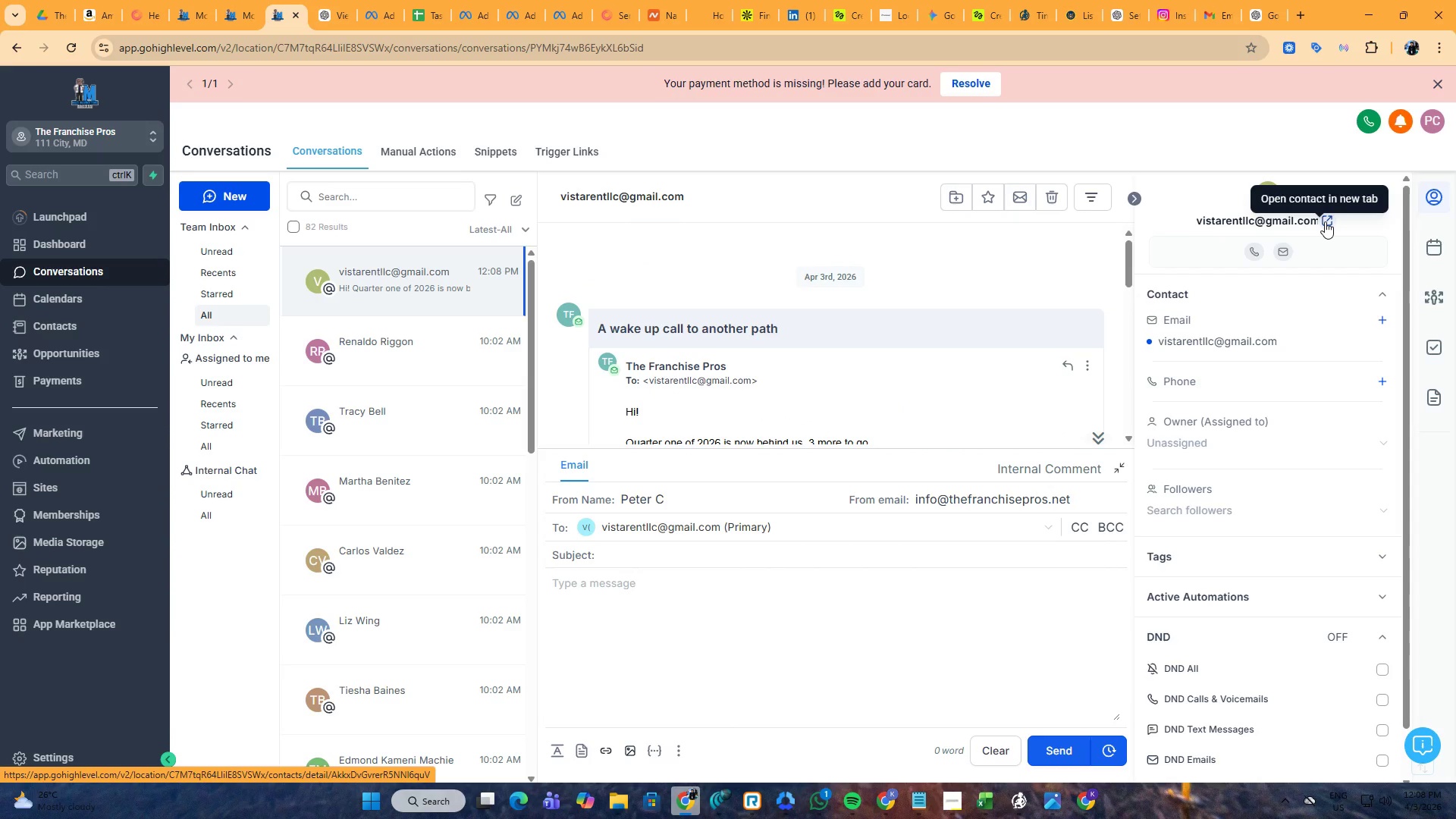 
wait(10.81)
 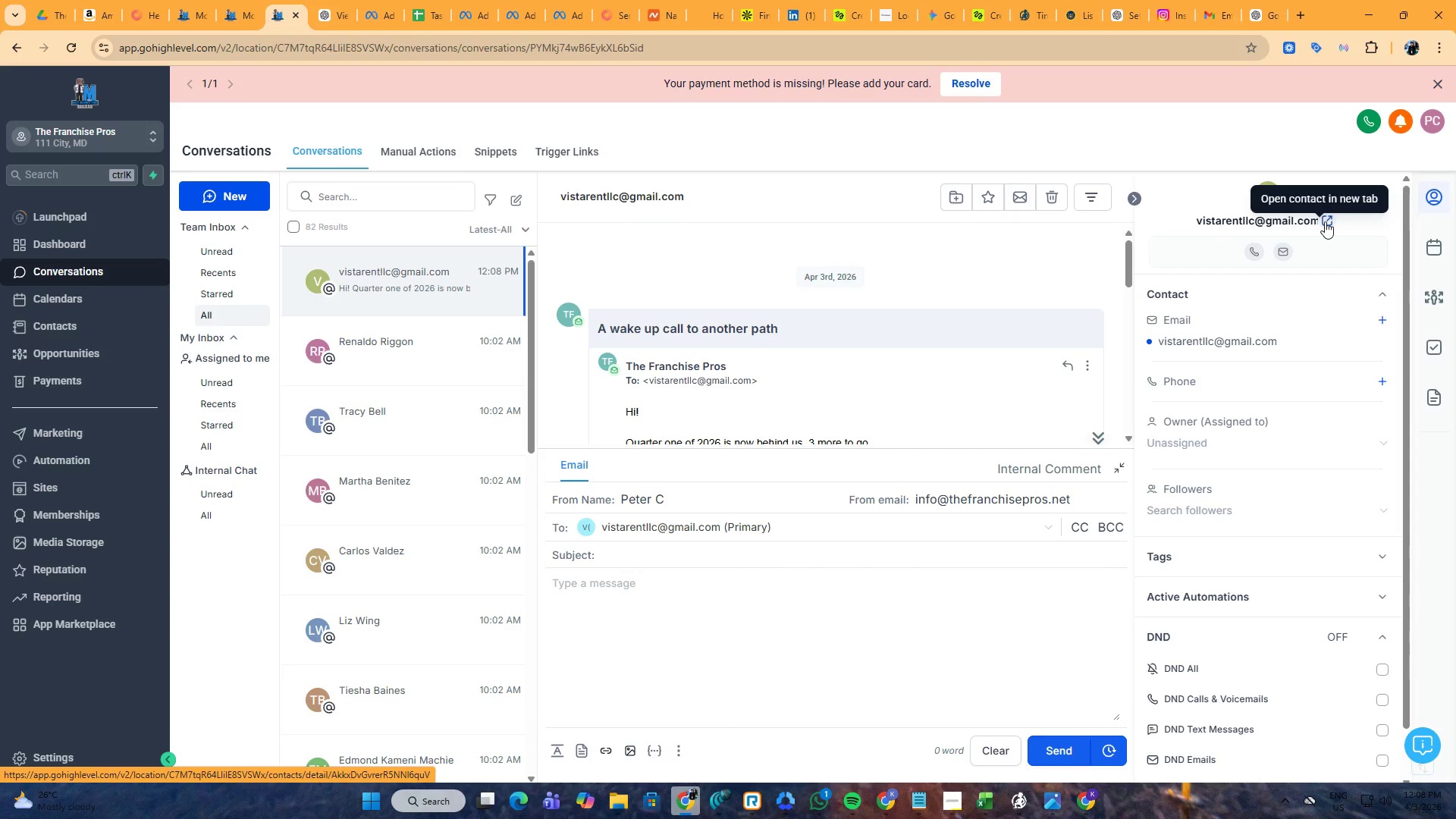 
left_click([1335, 221])
 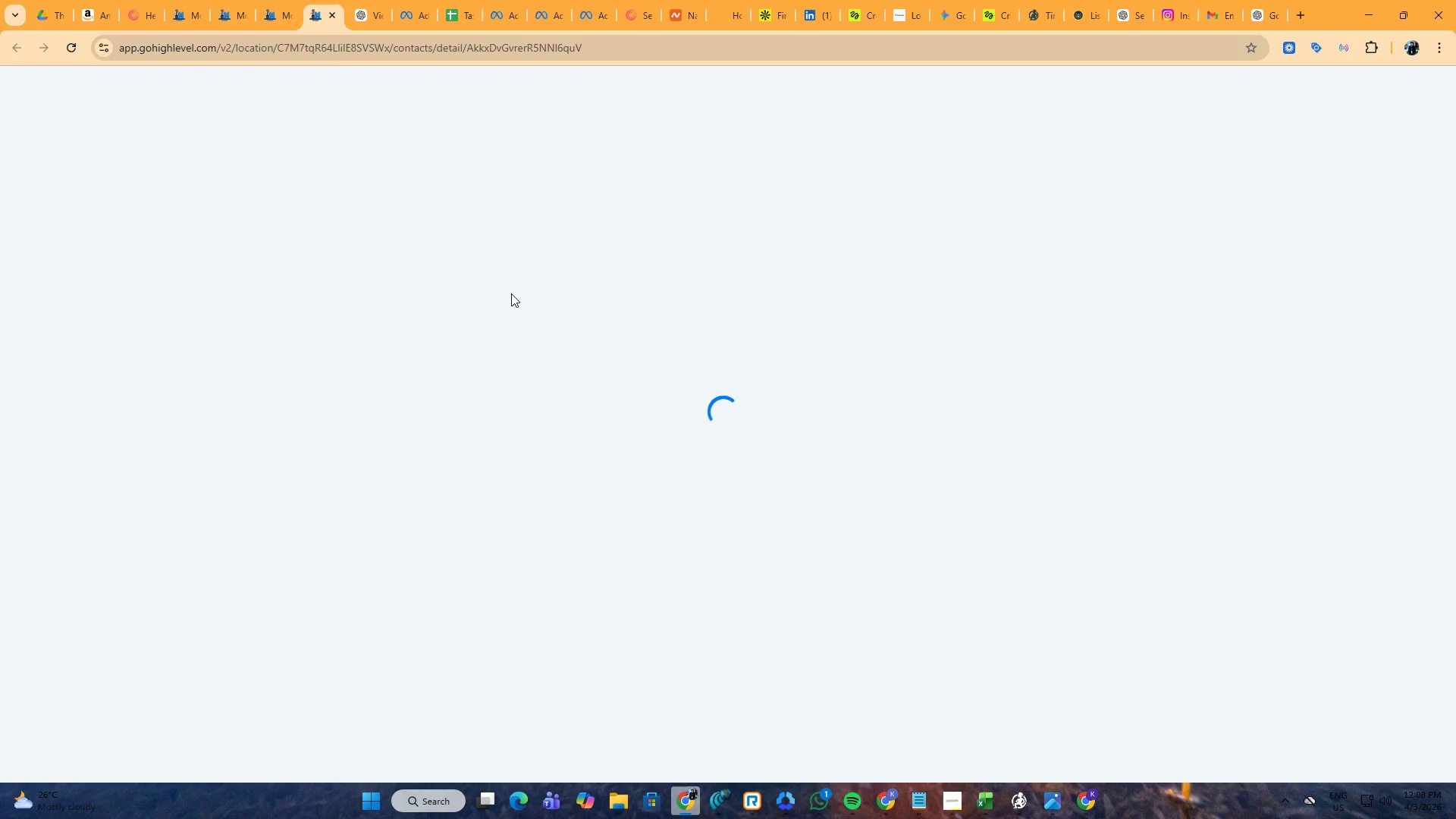 
wait(5.24)
 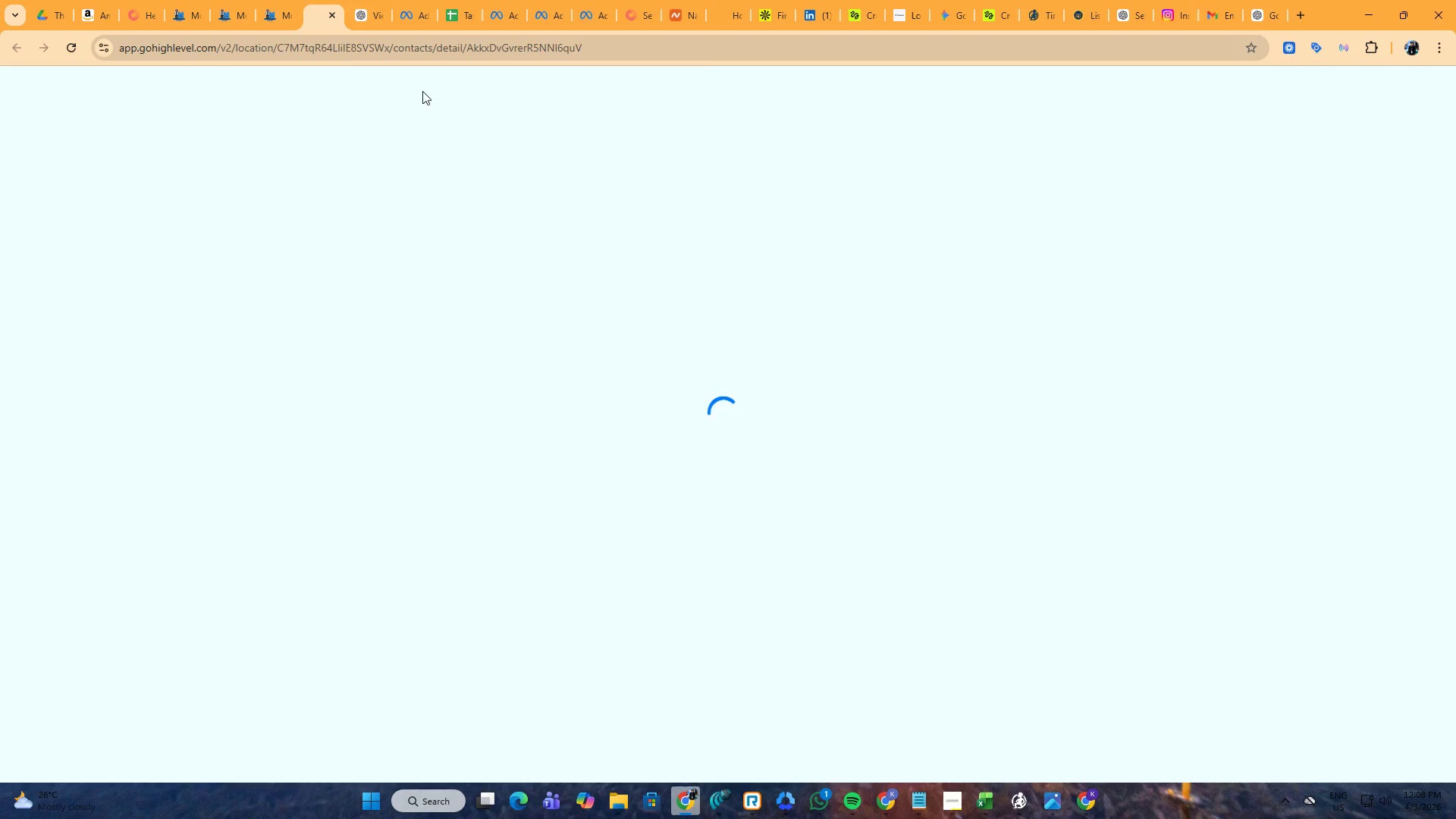 
hold_key(key=ControlLeft, duration=1.5)
 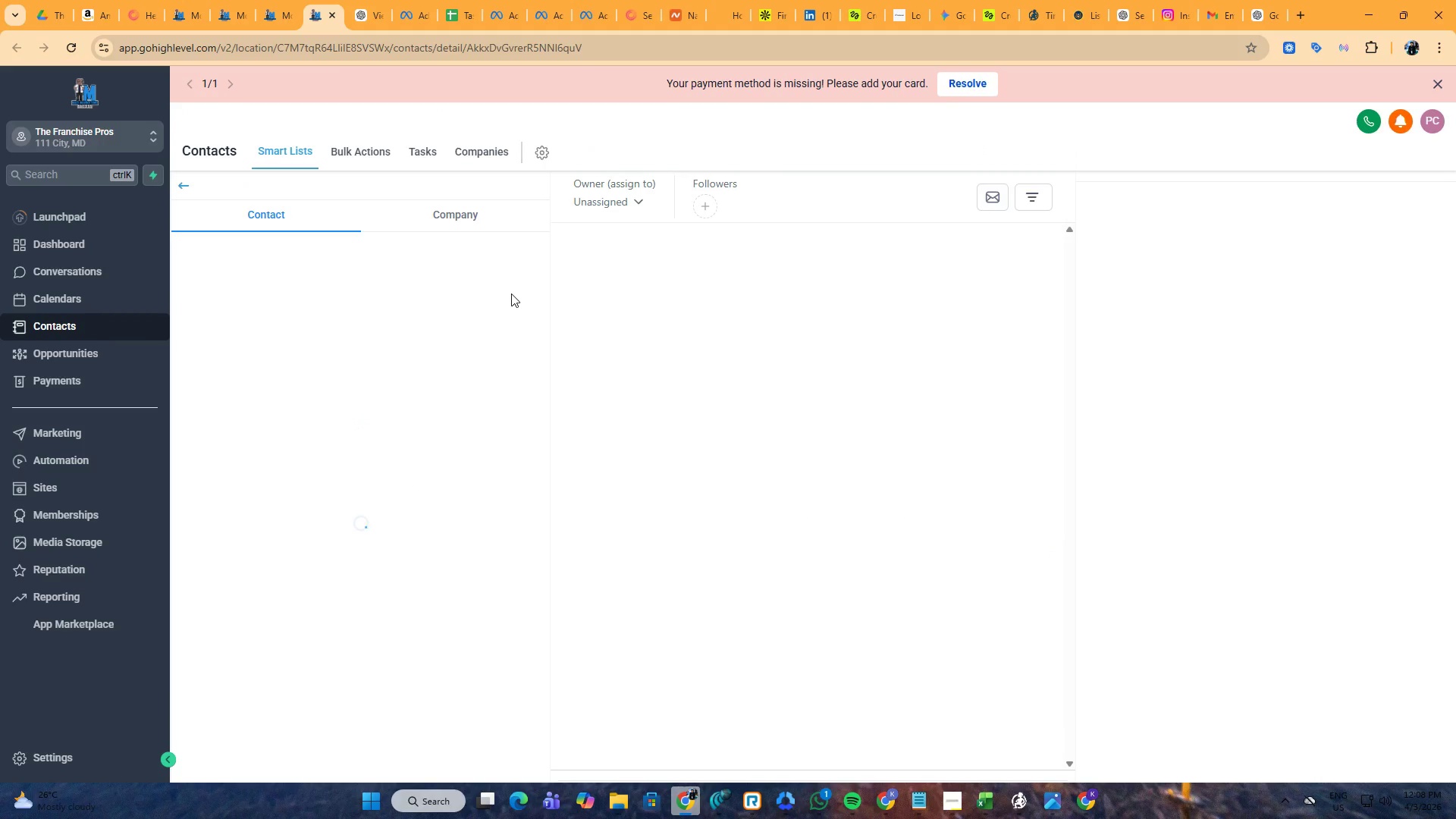 
hold_key(key=ControlLeft, duration=1.51)
 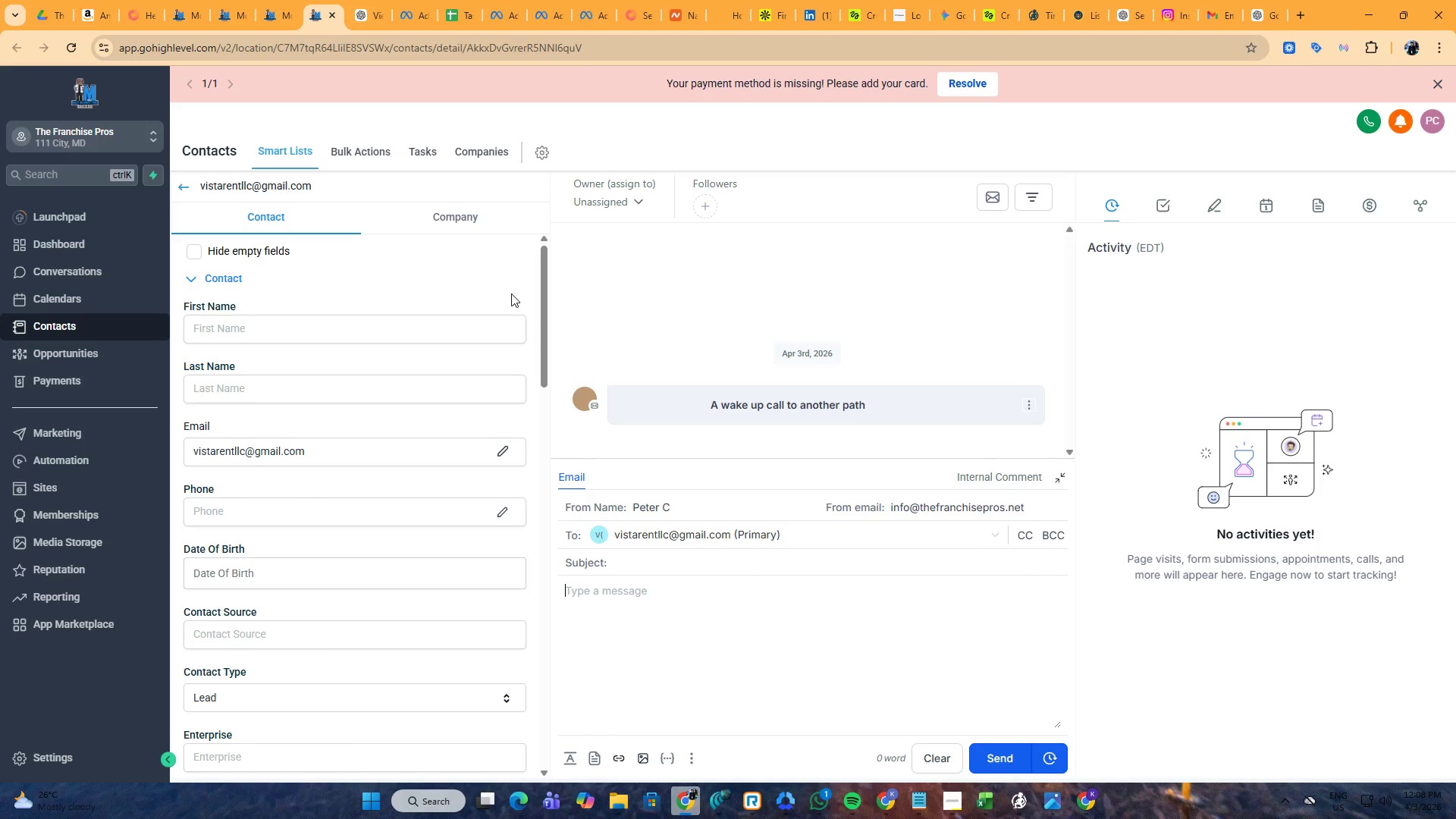 
key(Control+W)
 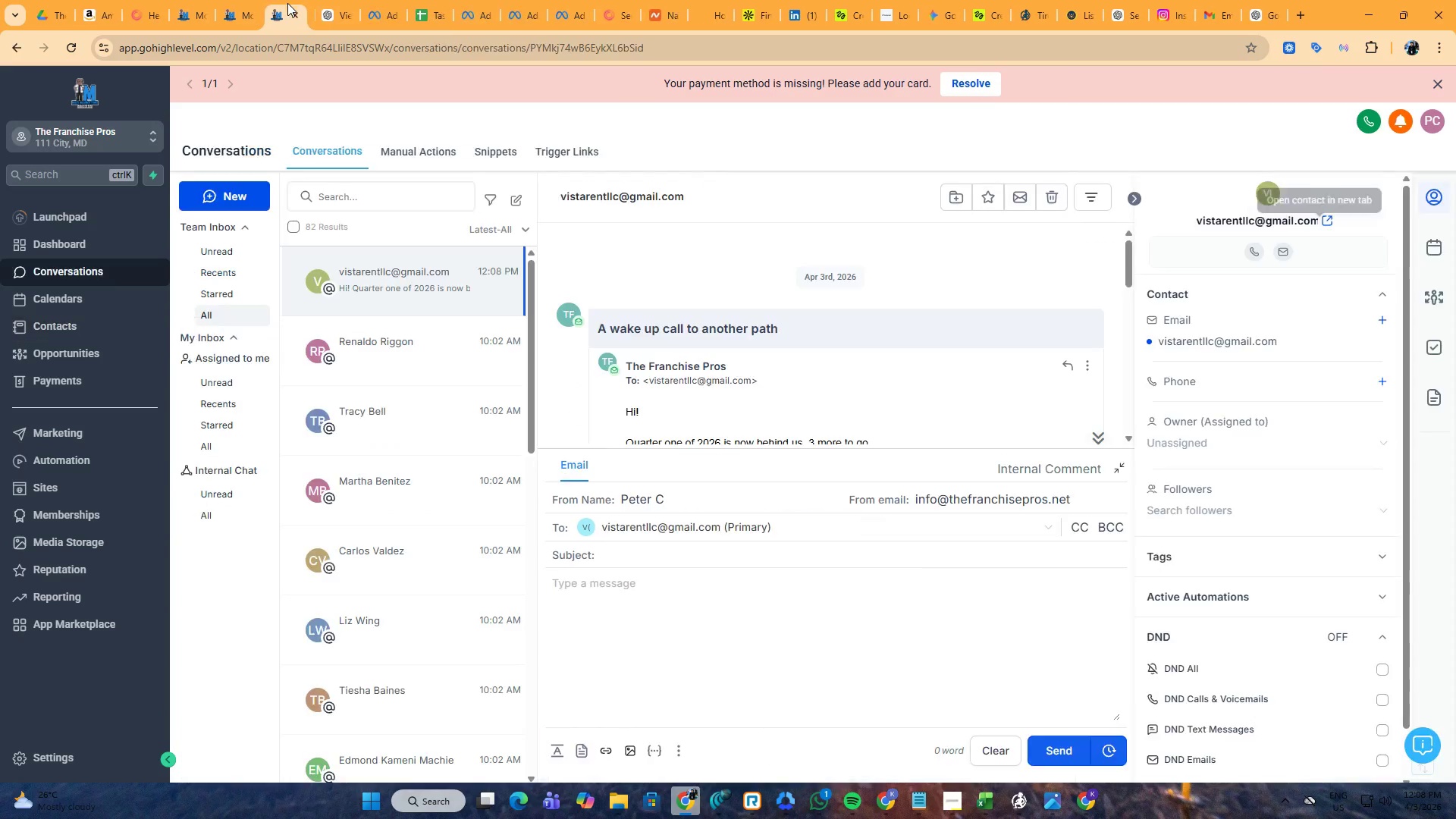 
left_click([287, 3])
 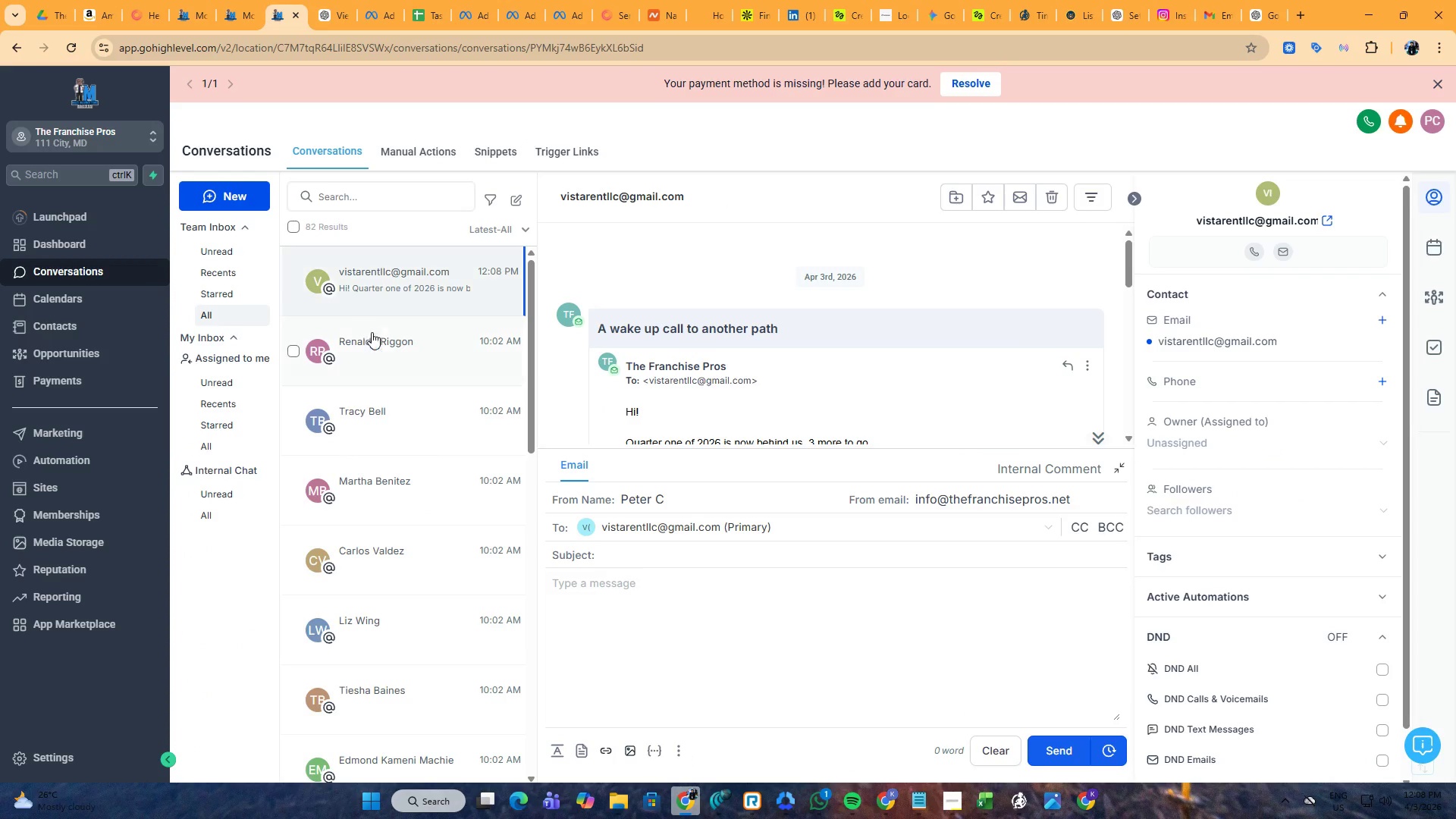 
left_click([397, 353])
 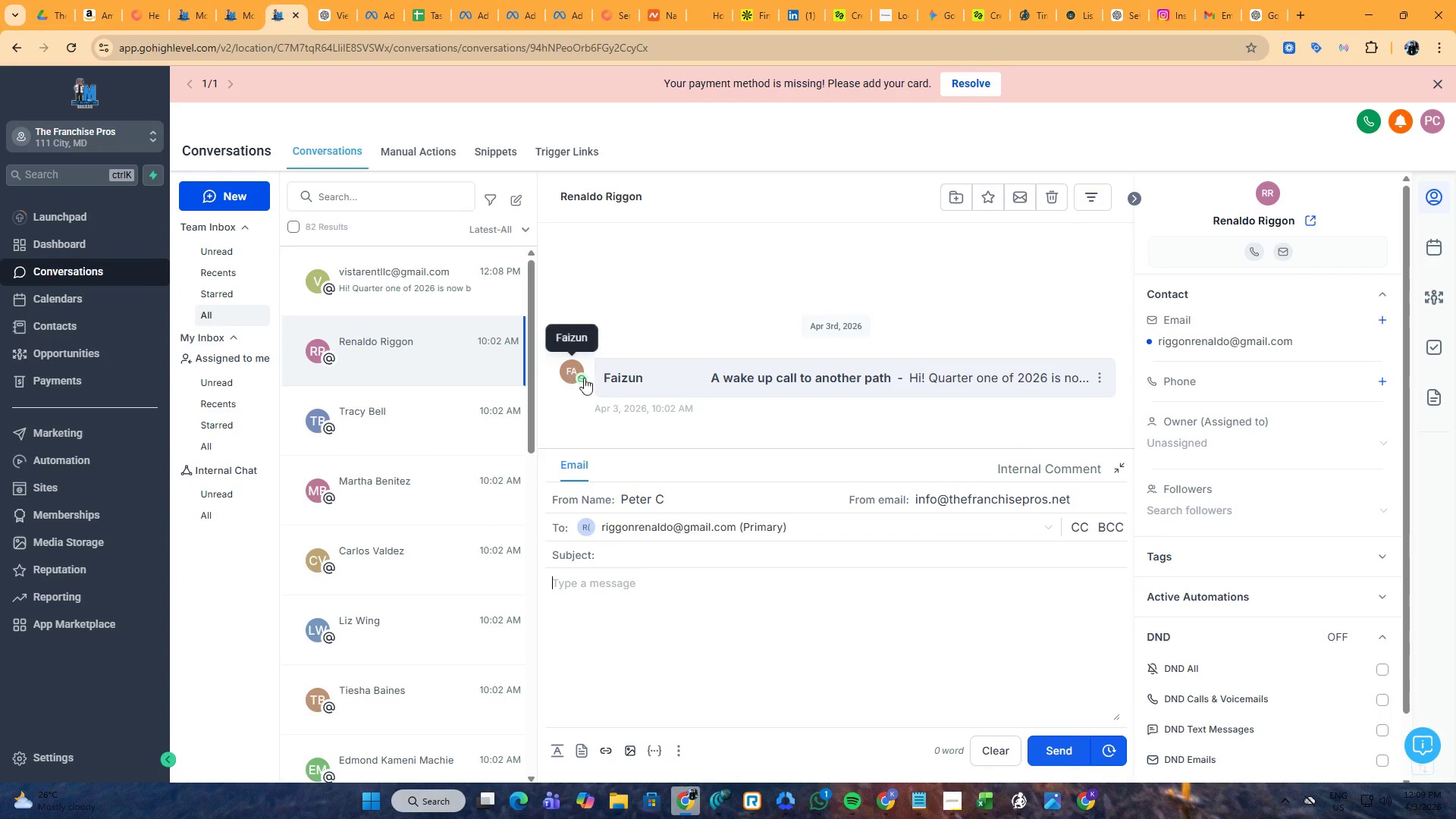 
left_click([657, 376])
 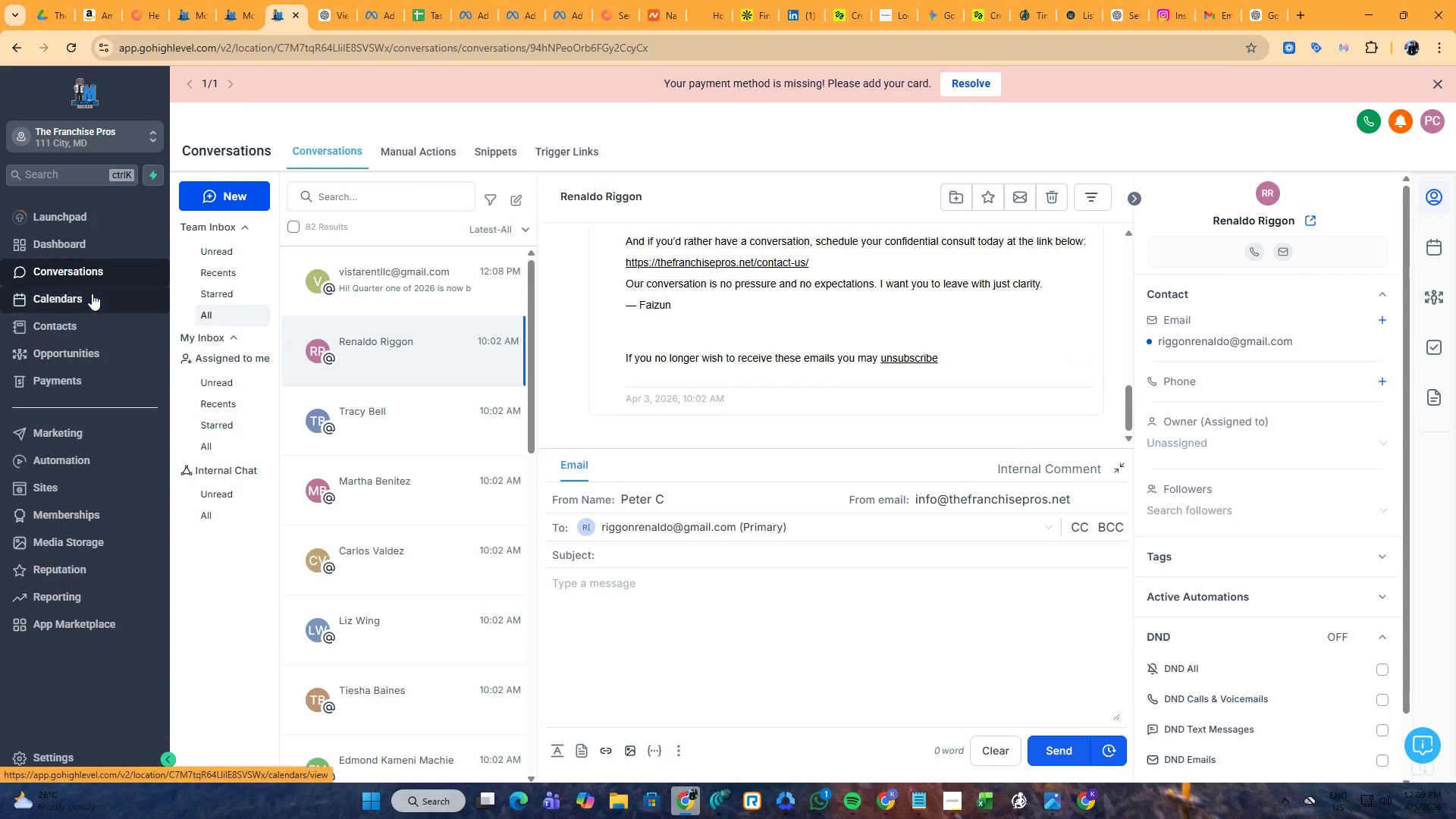 
left_click([92, 293])
 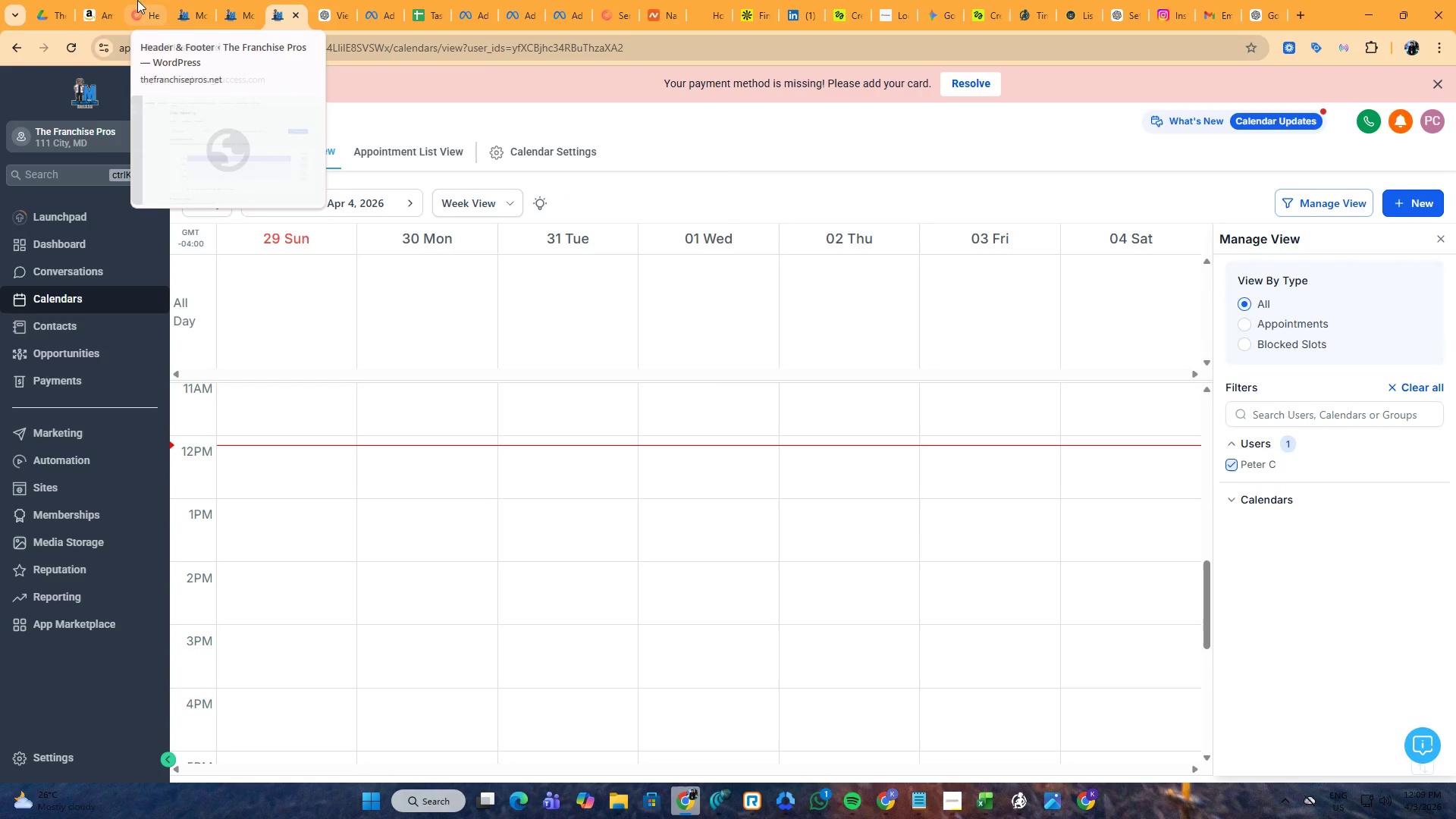 
wait(6.75)
 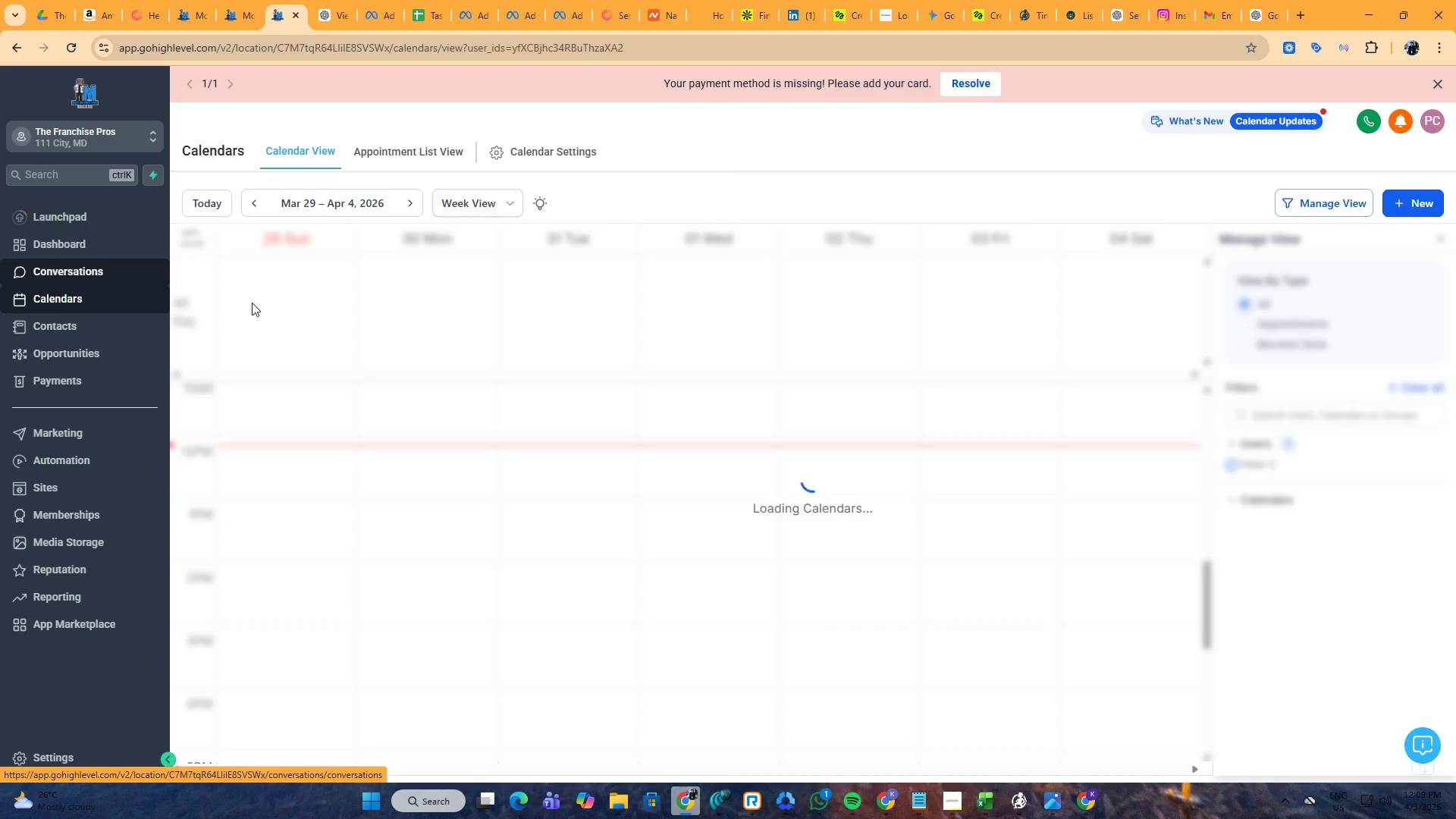 
left_click([827, 786])
 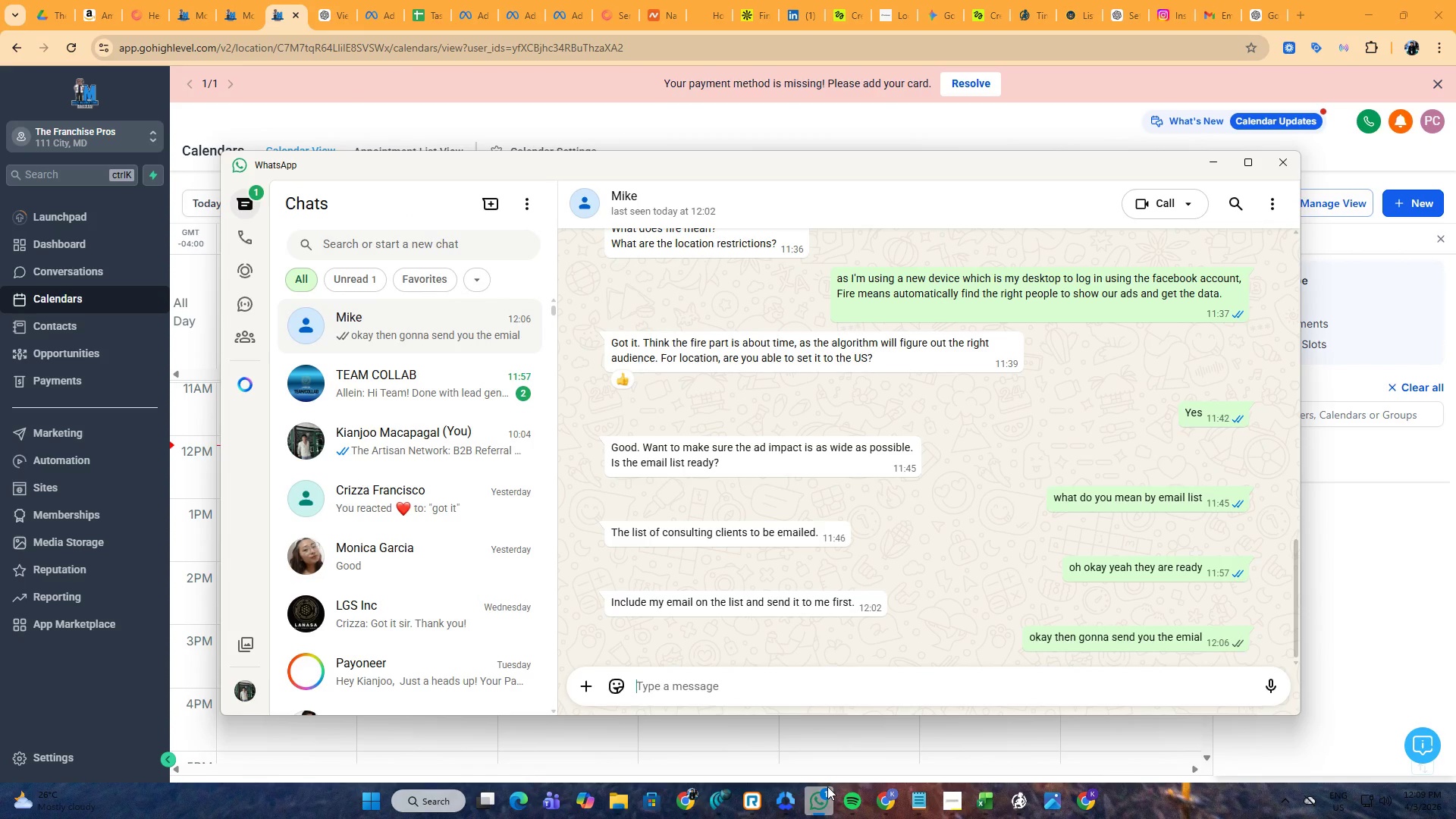 
left_click([827, 786])
 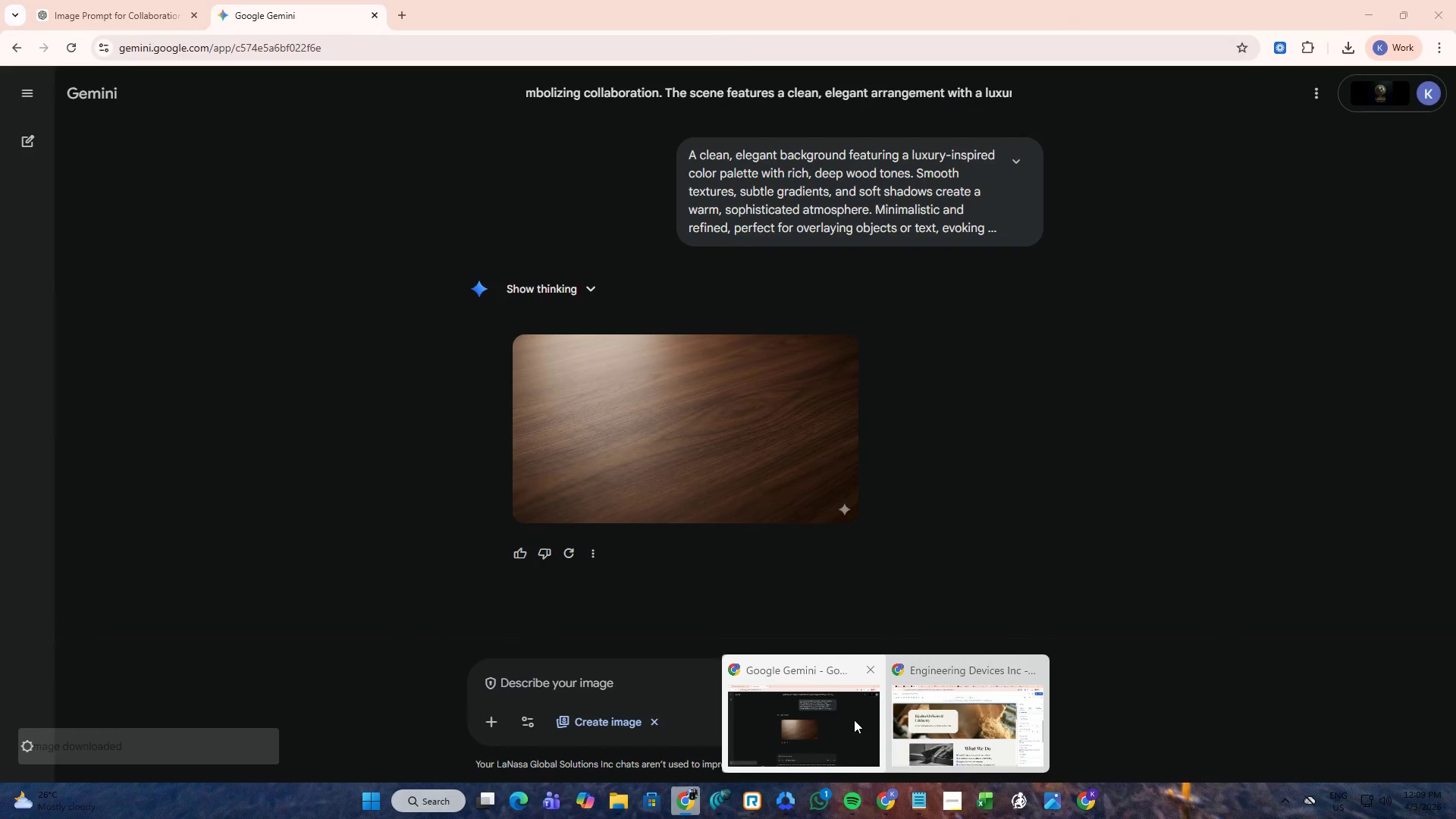 
wait(10.08)
 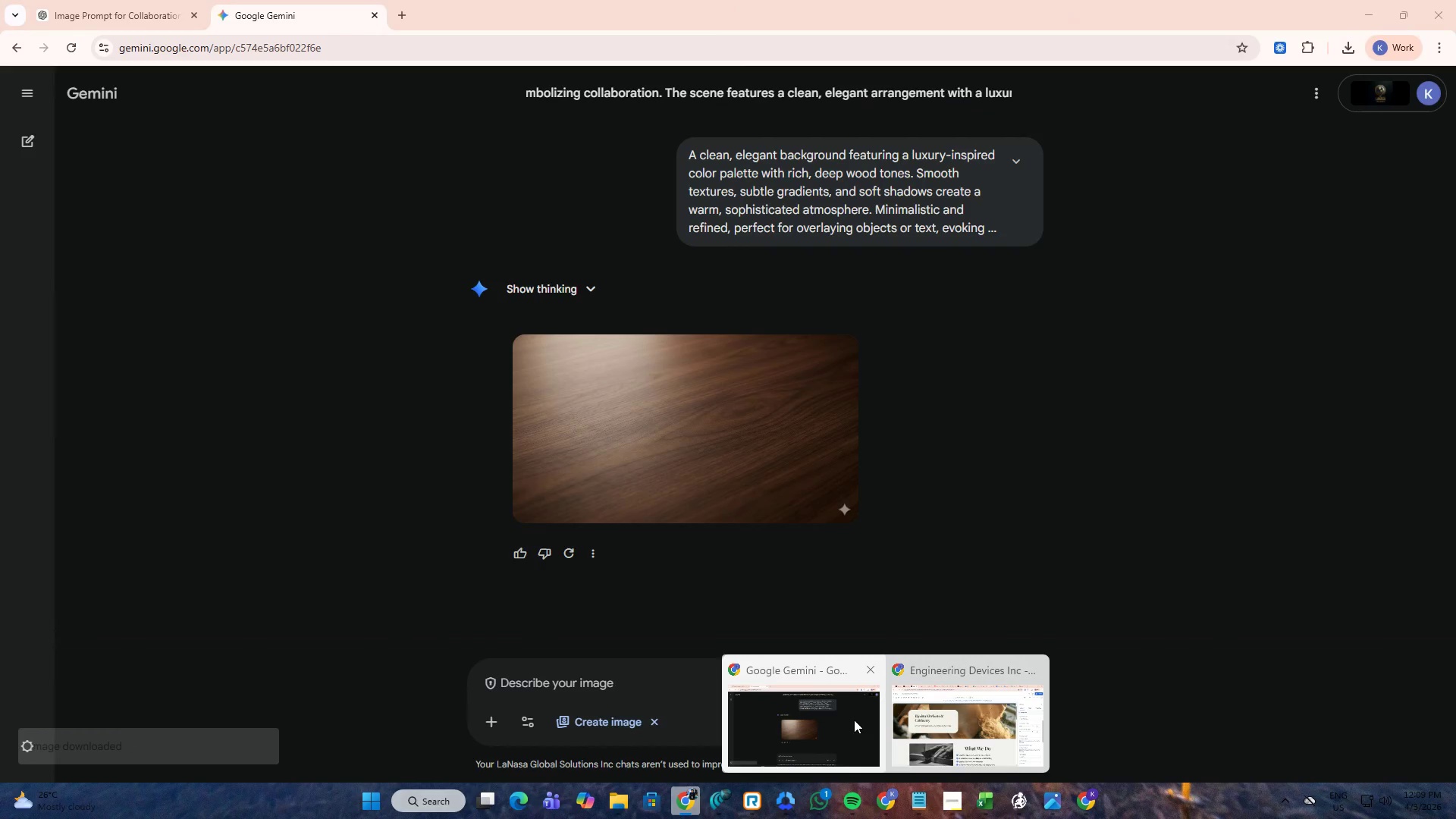 
double_click([927, 748])
 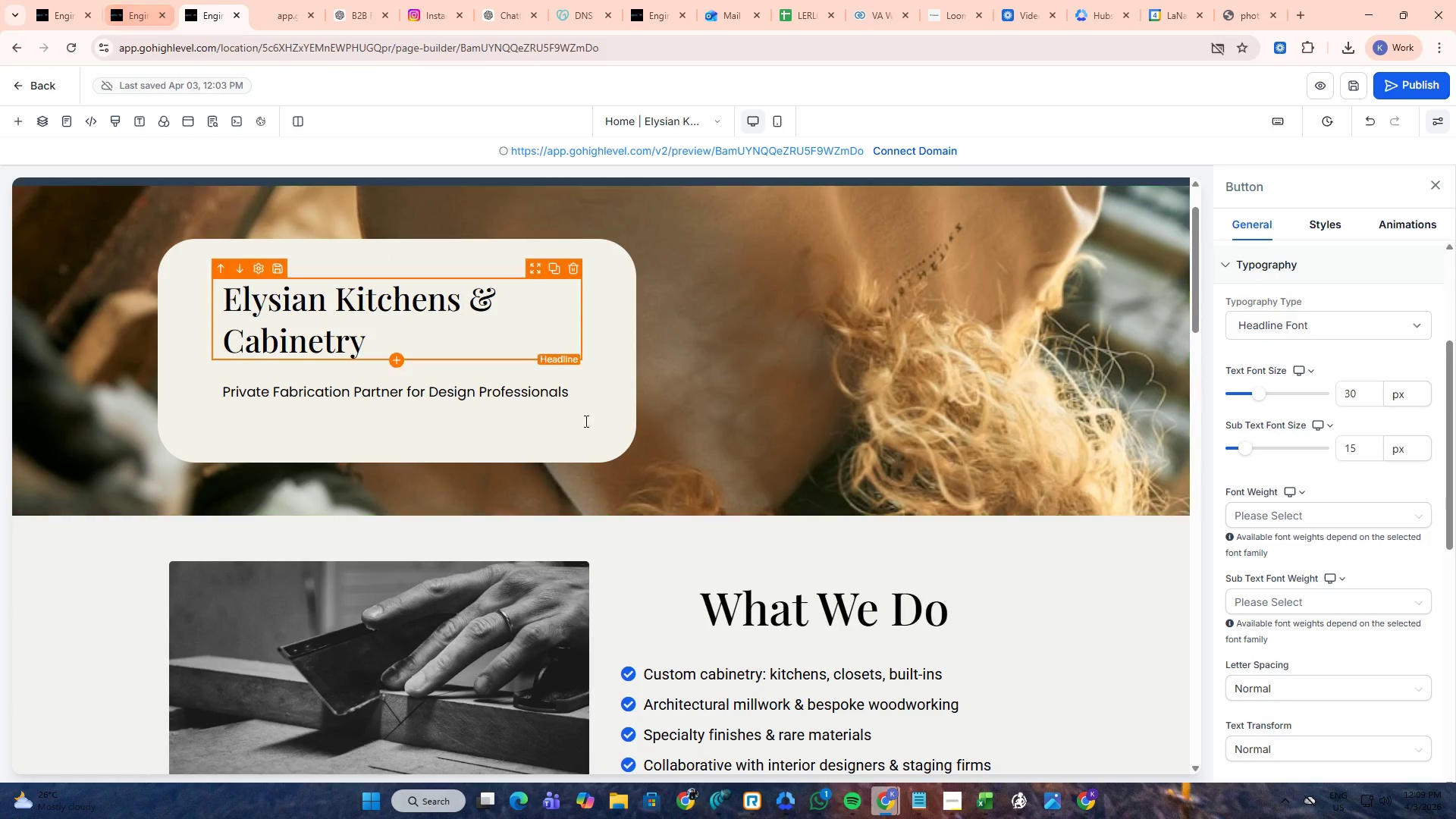 
scroll: coordinate [822, 535], scroll_direction: down, amount: 27.0
 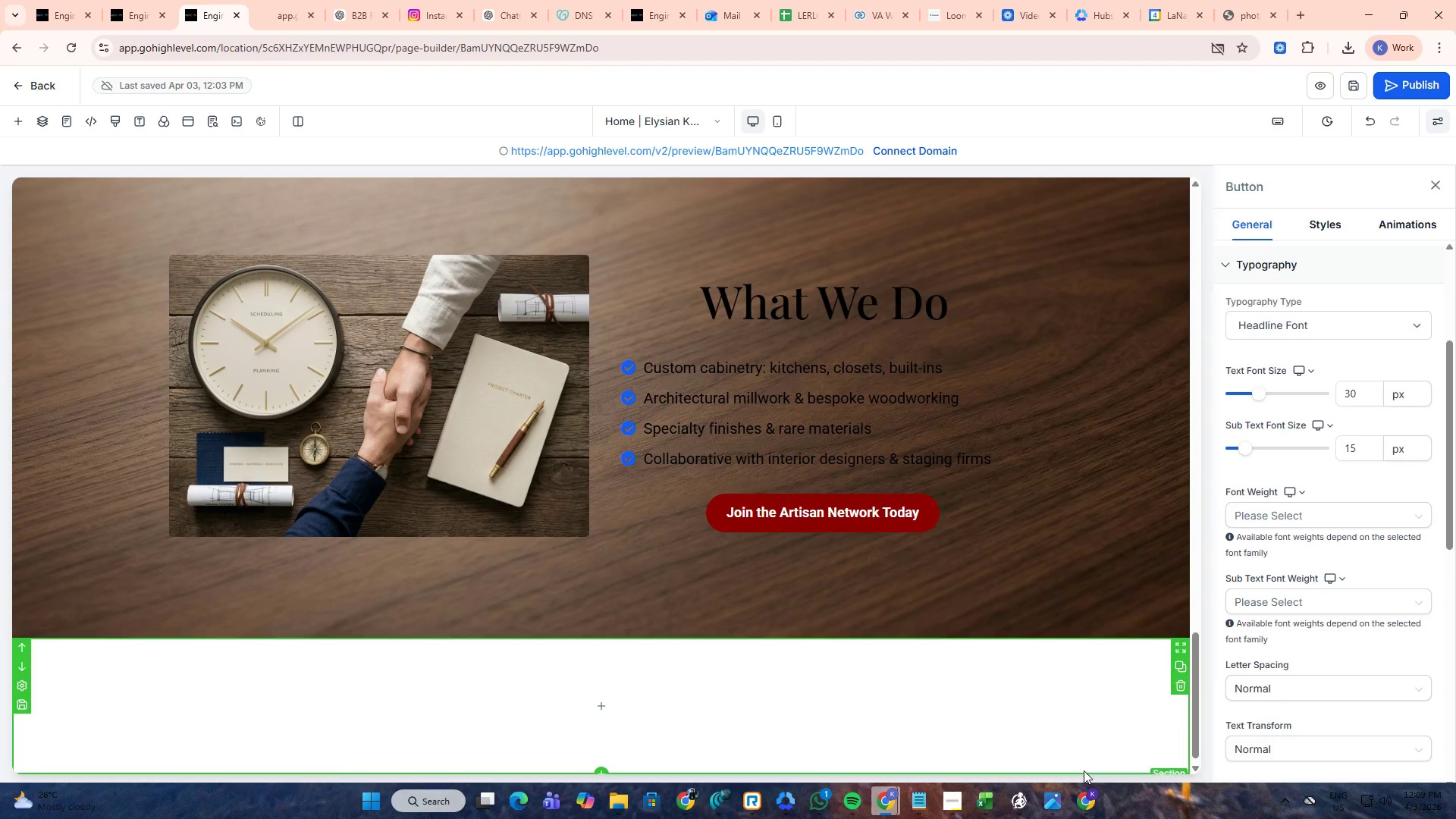 
left_click([1084, 794])
 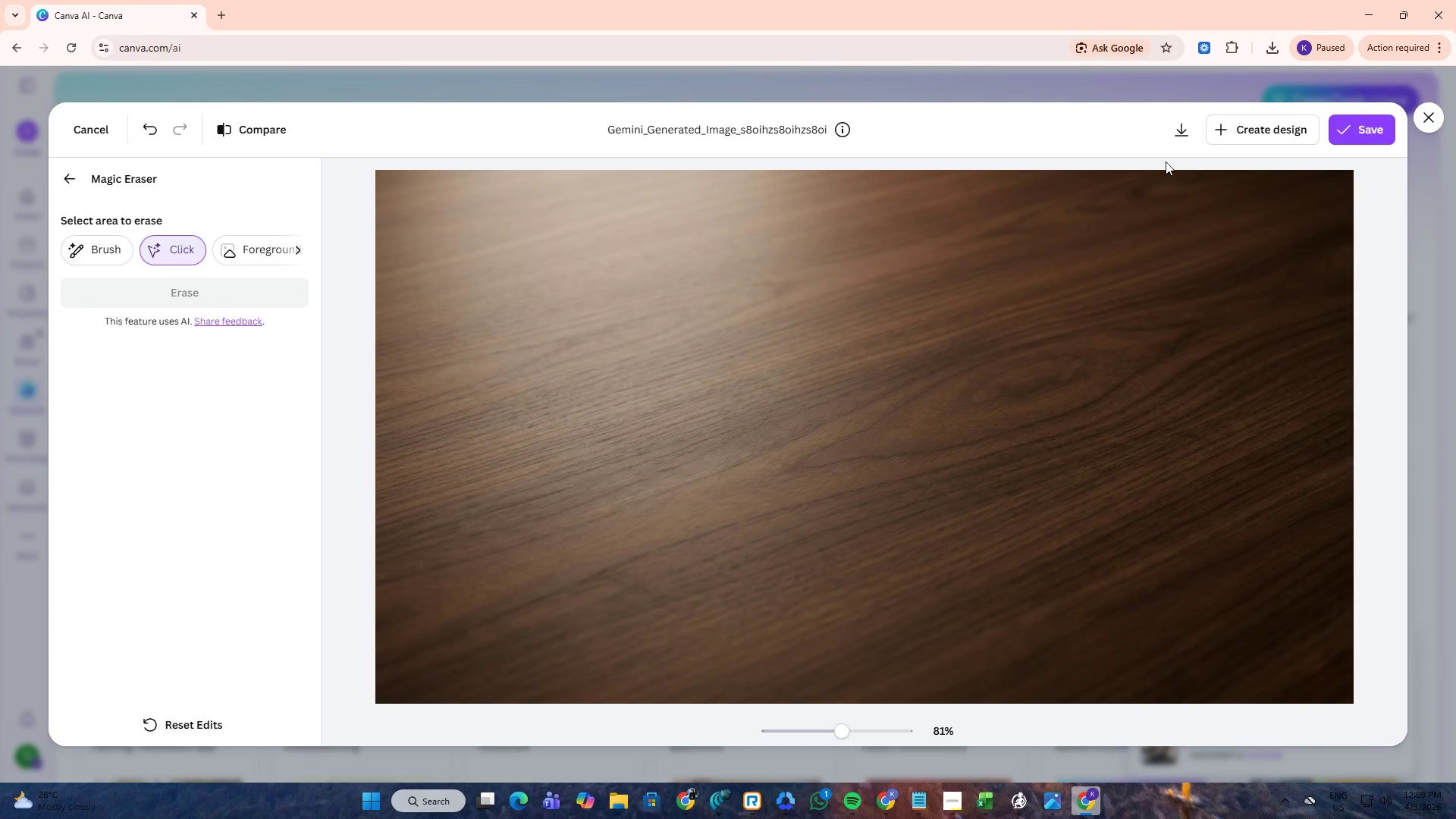 
left_click([1177, 138])
 